 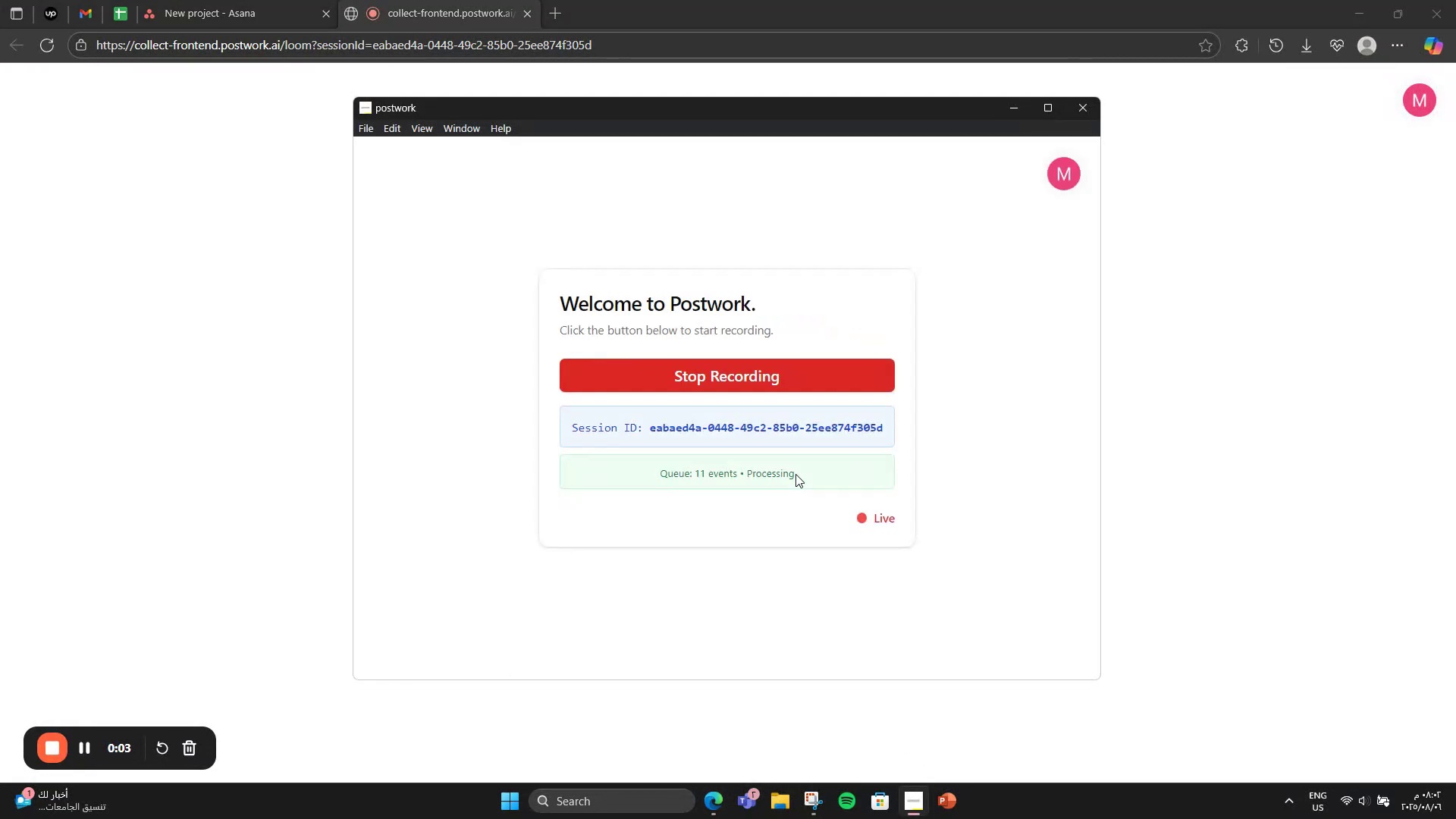 
left_click([999, 108])
 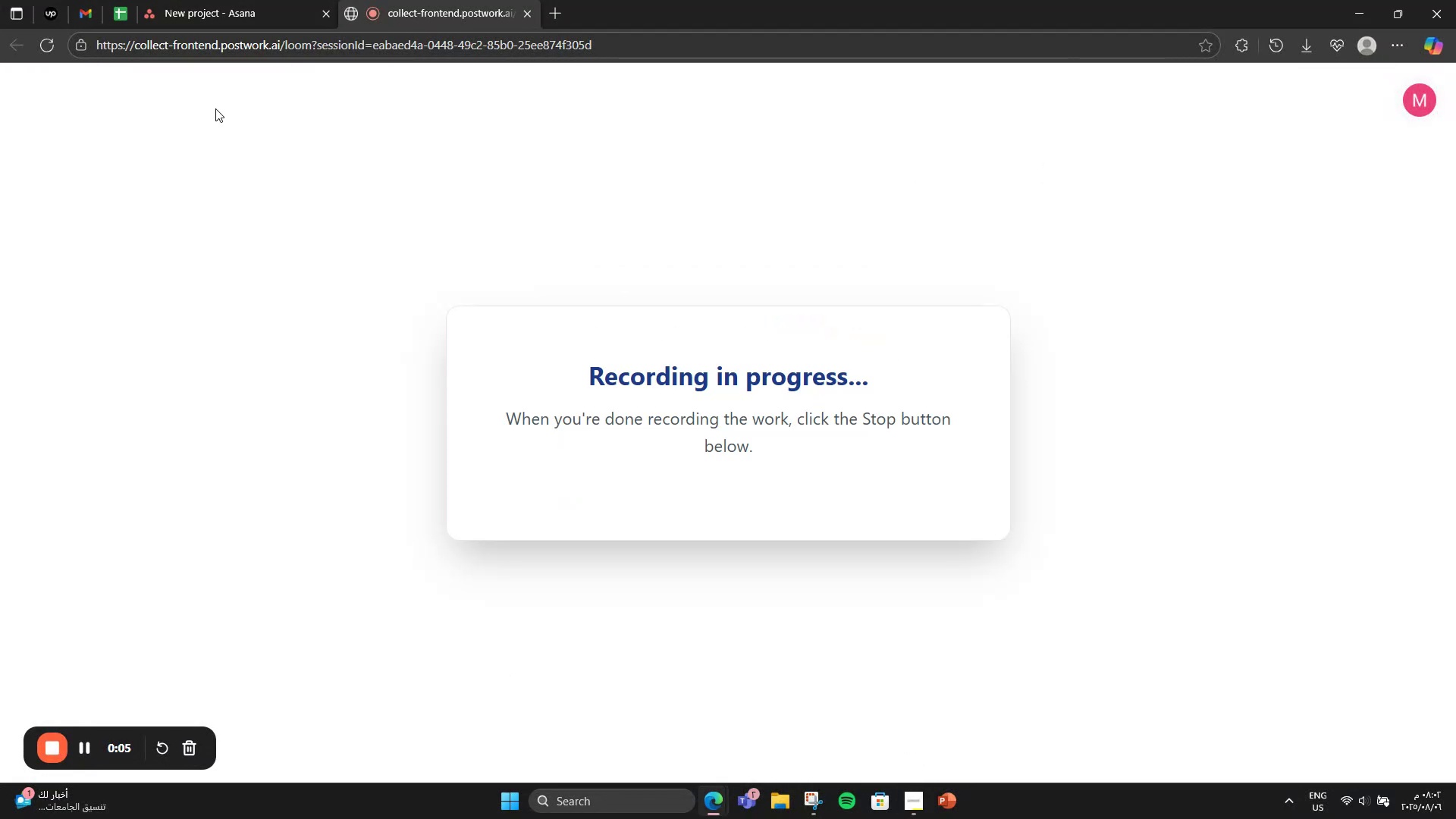 
left_click([218, 0])
 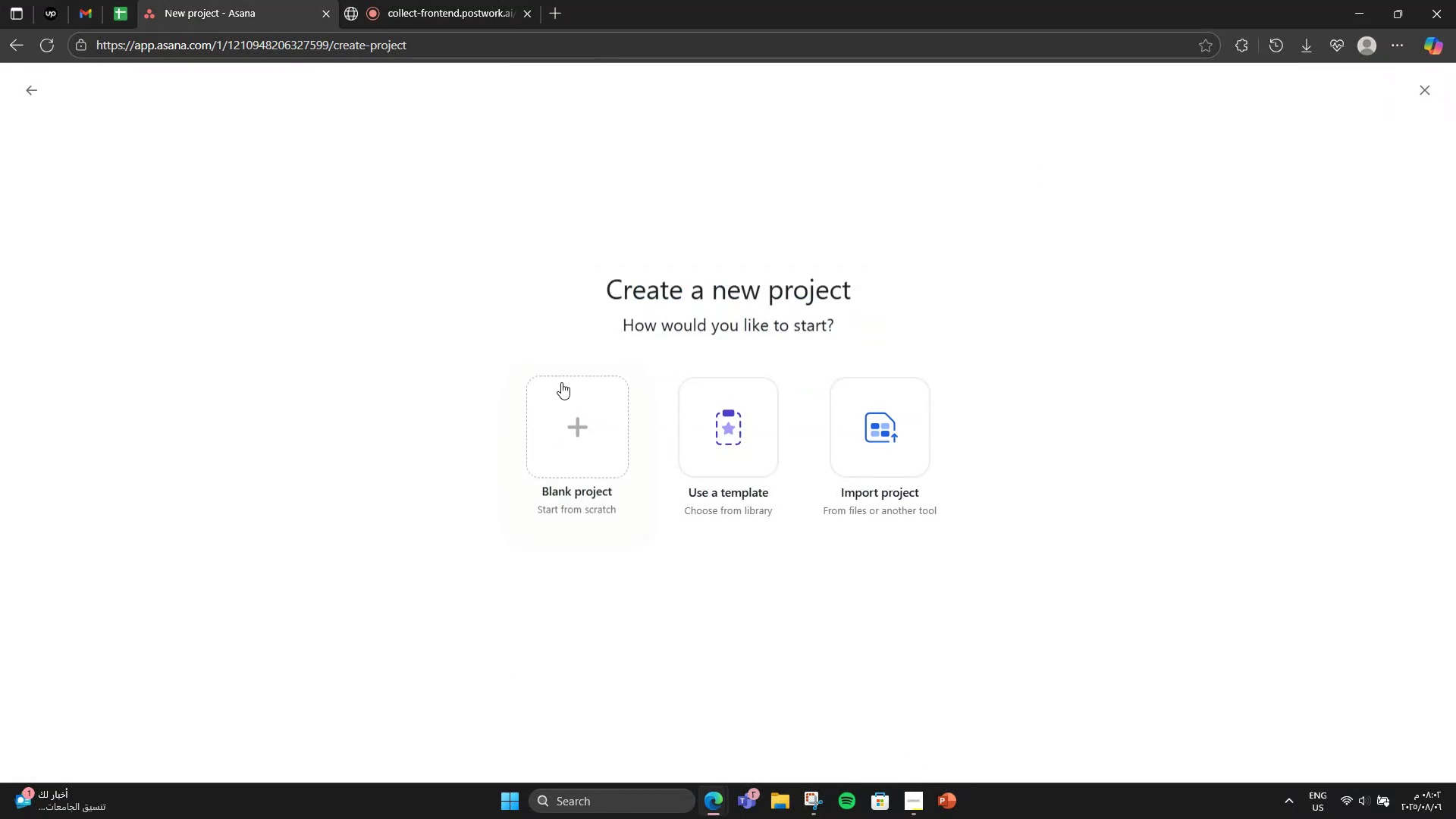 
left_click([591, 396])
 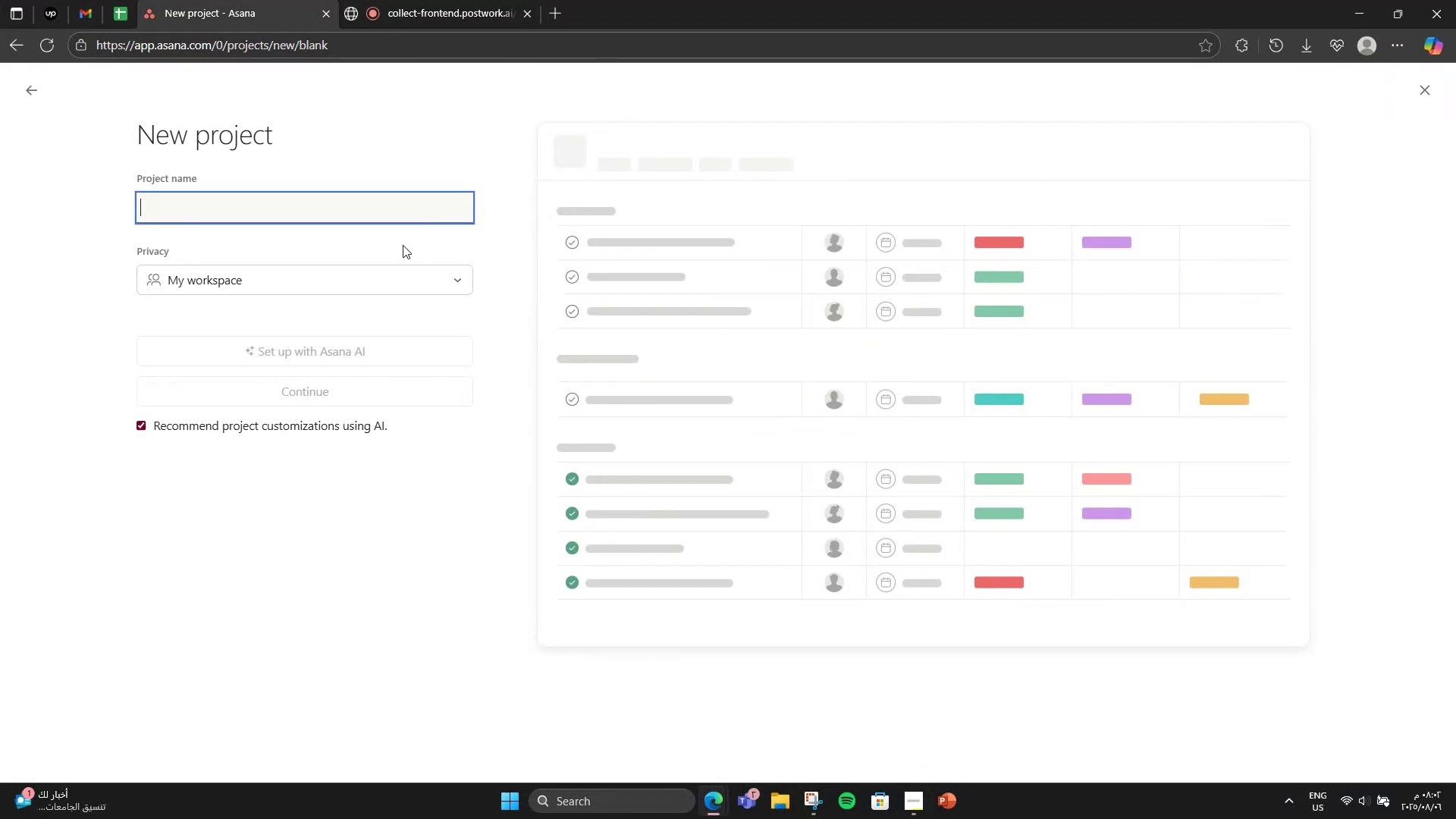 
type(Music App Project)
 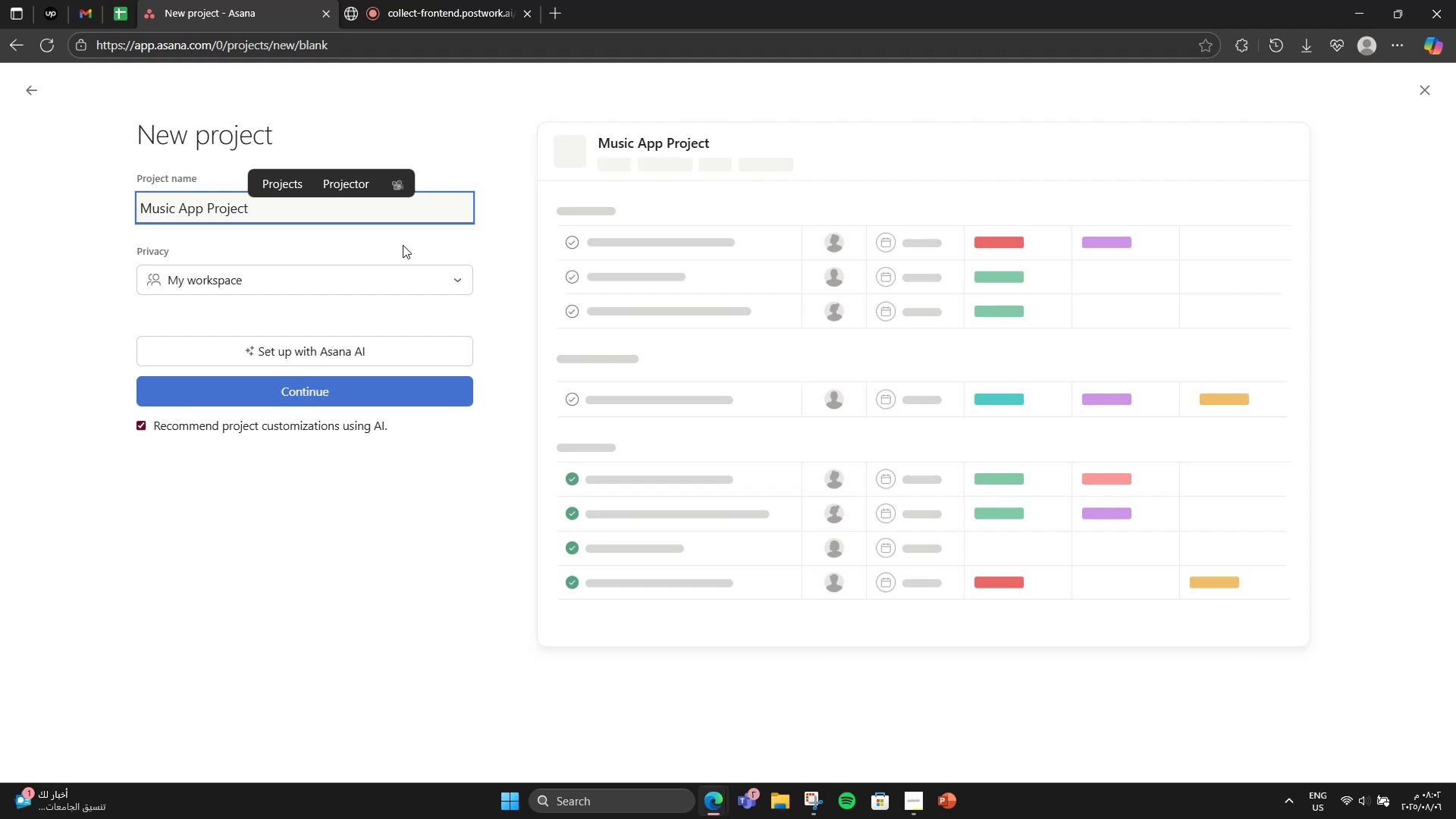 
type( Plan)
 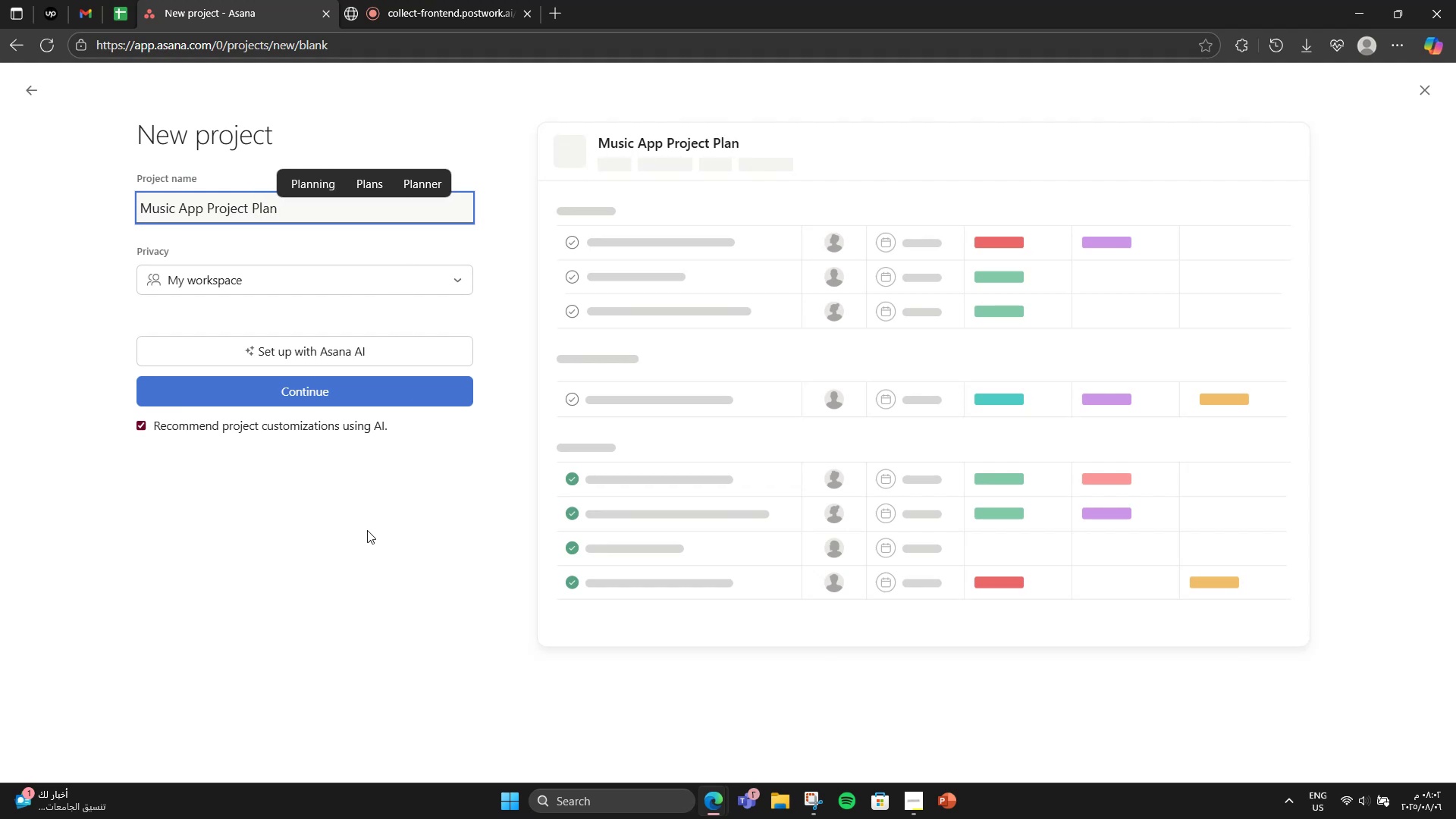 
left_click([267, 403])
 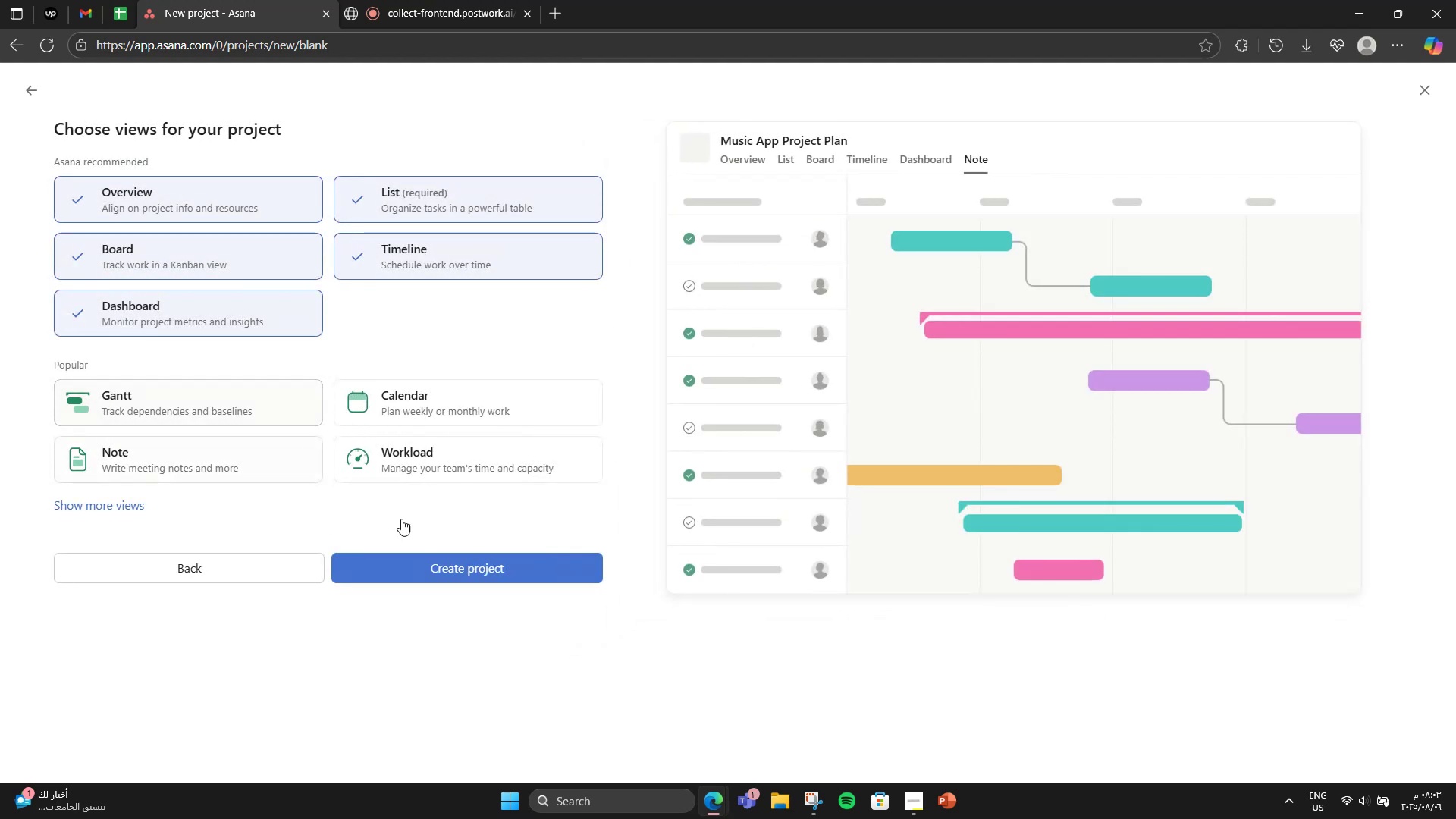 
left_click([448, 569])
 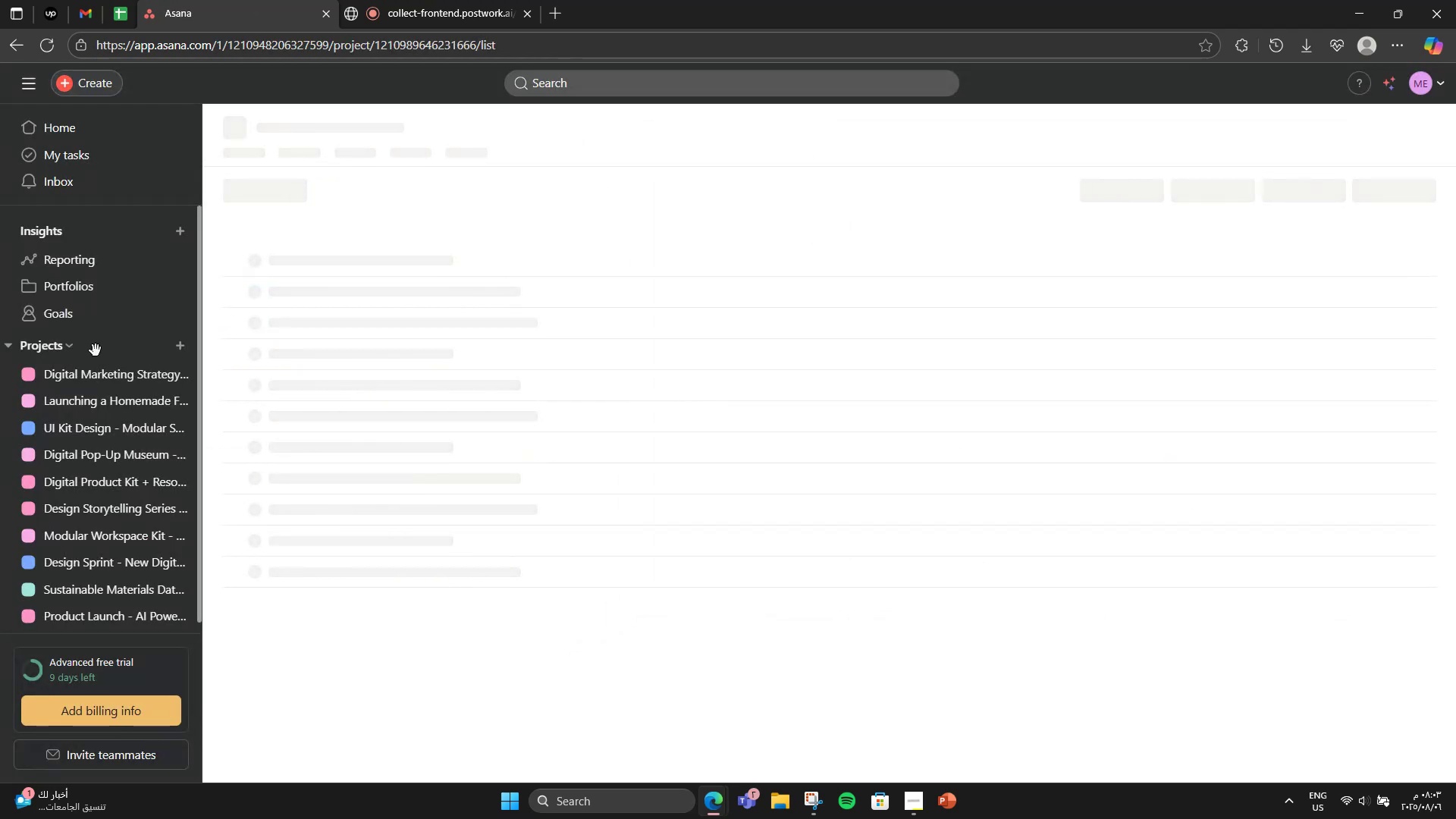 
left_click([6, 338])
 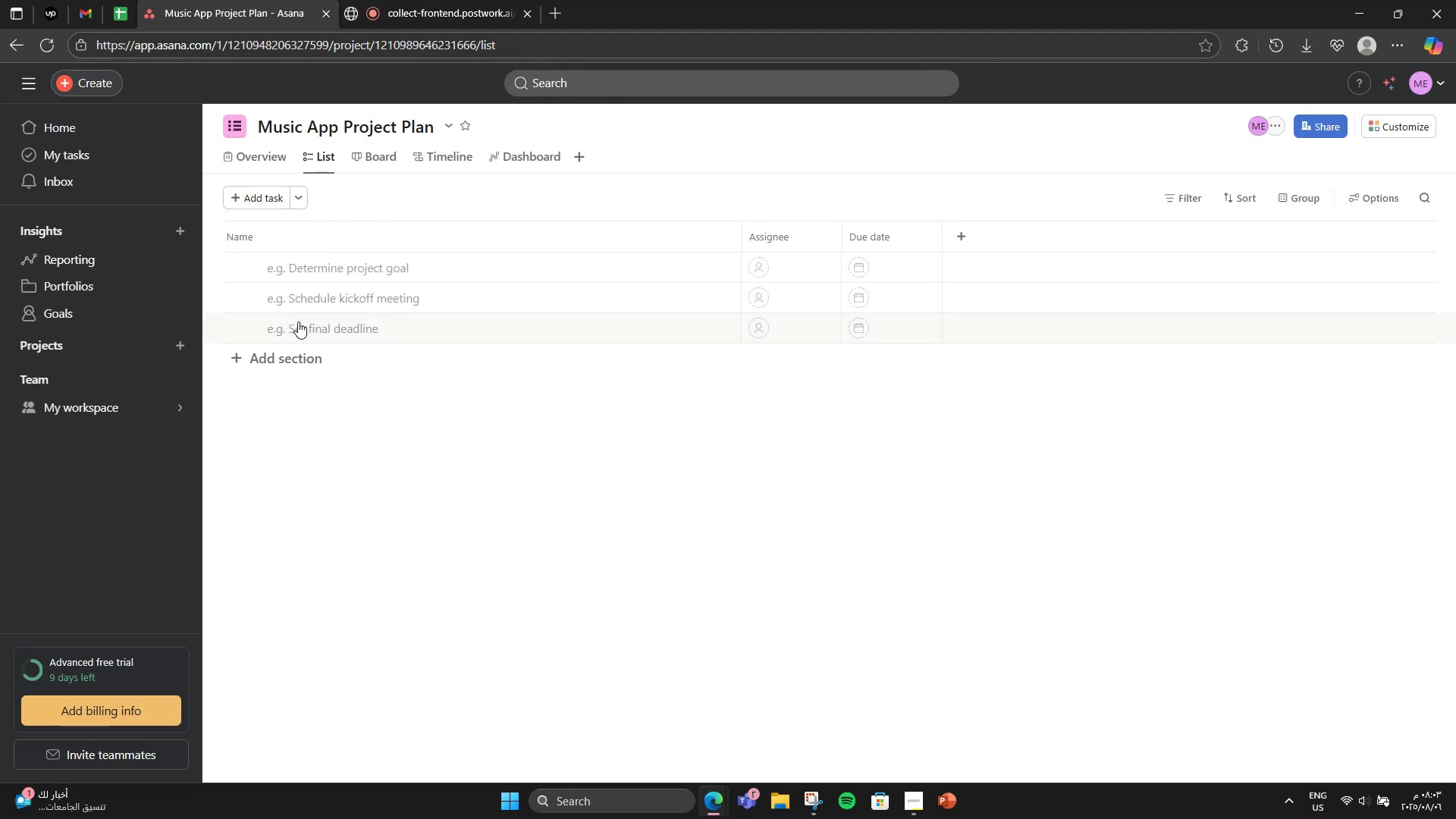 
left_click([308, 350])
 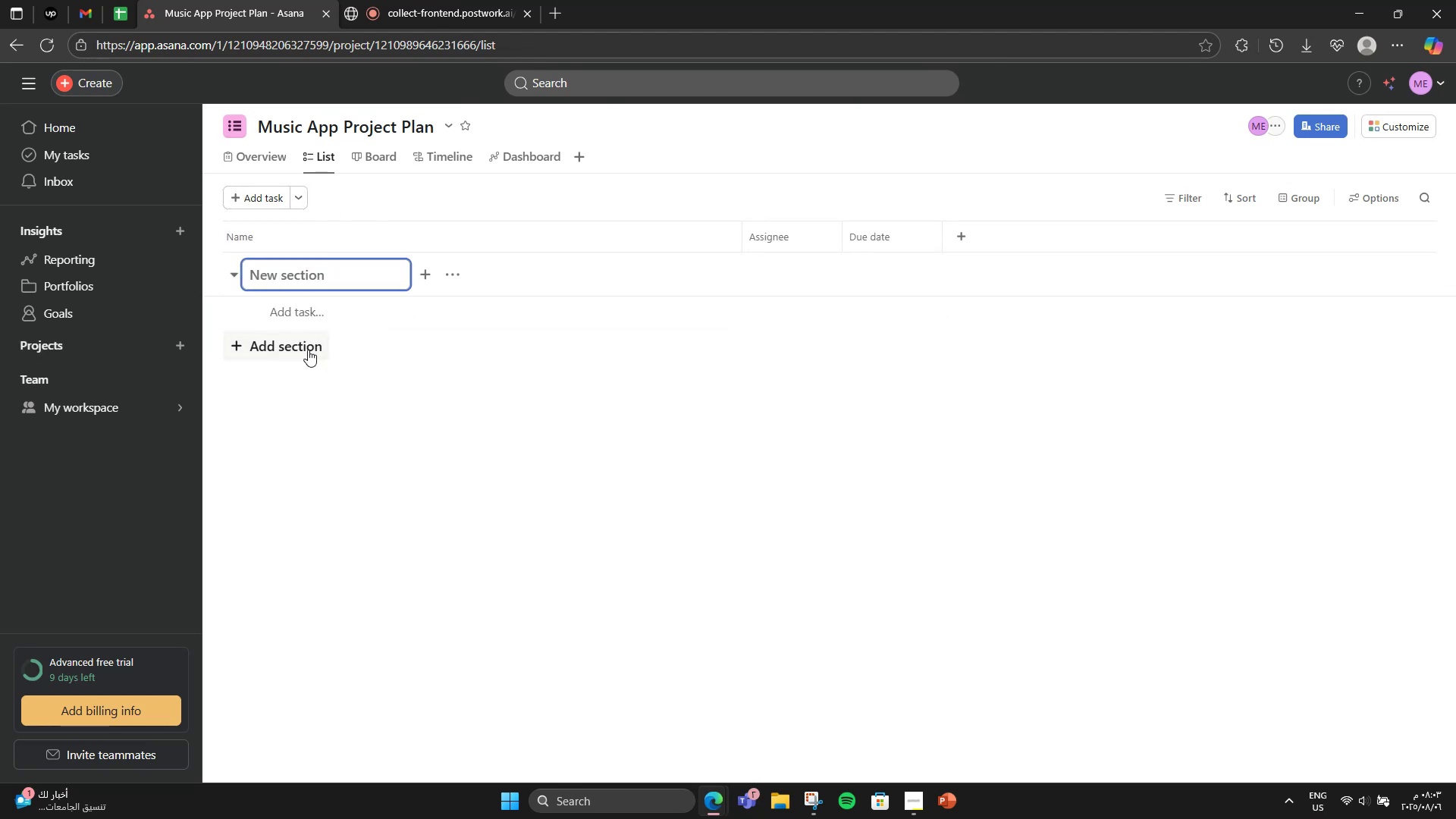 
type(Project Setup)
 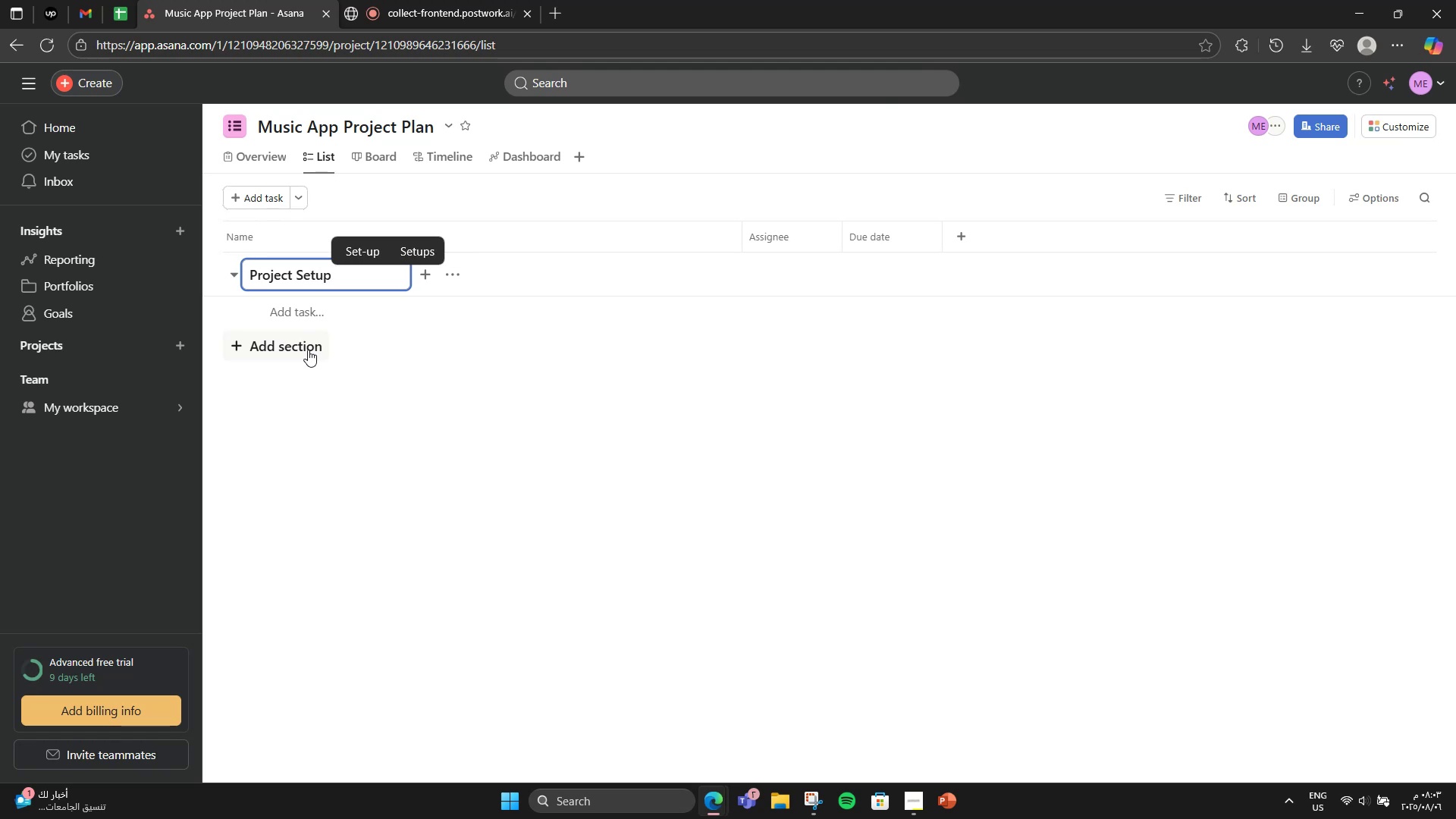 
scroll: coordinate [308, 350], scroll_direction: up, amount: 1.0
 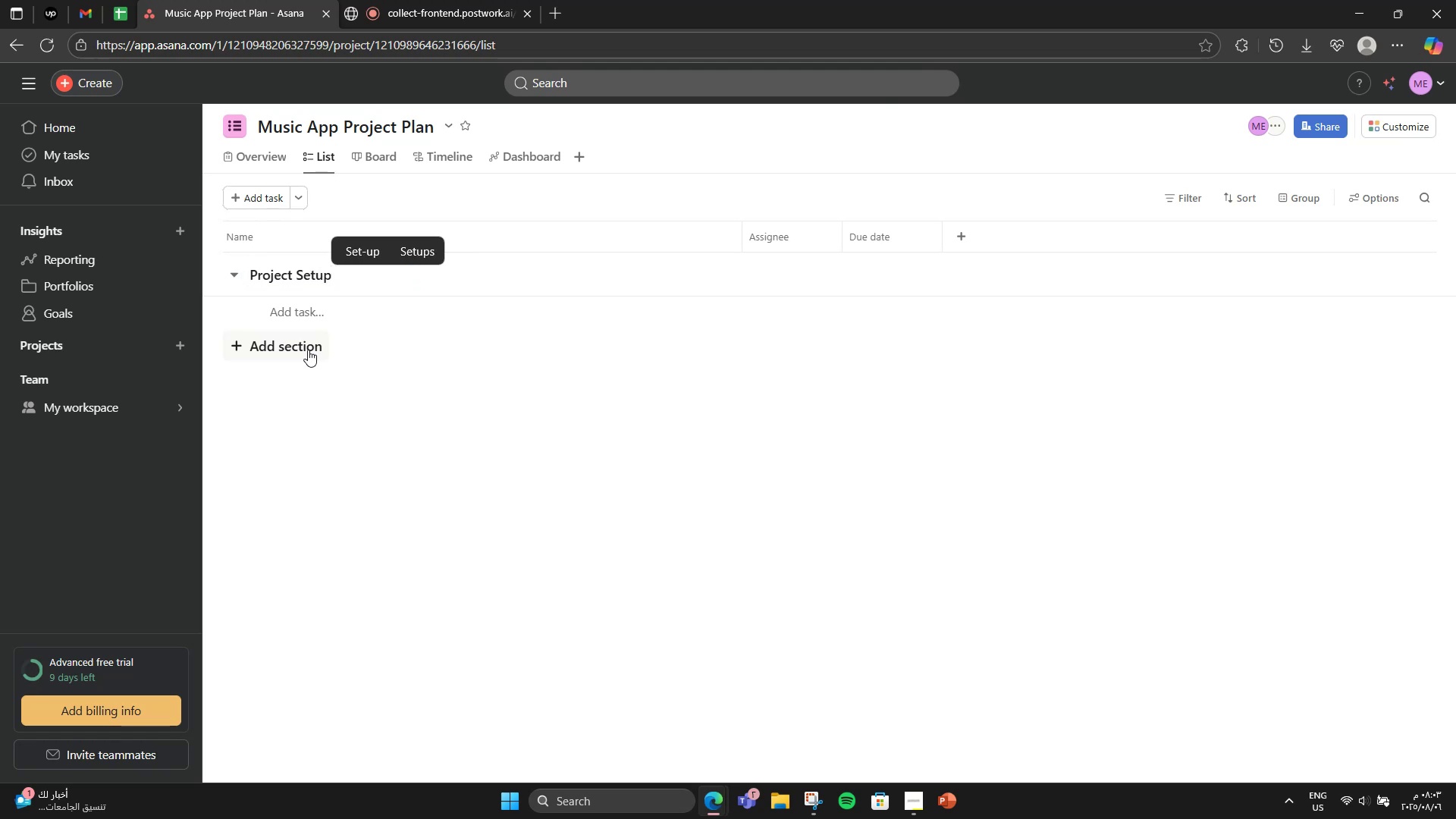 
left_click([308, 350])
 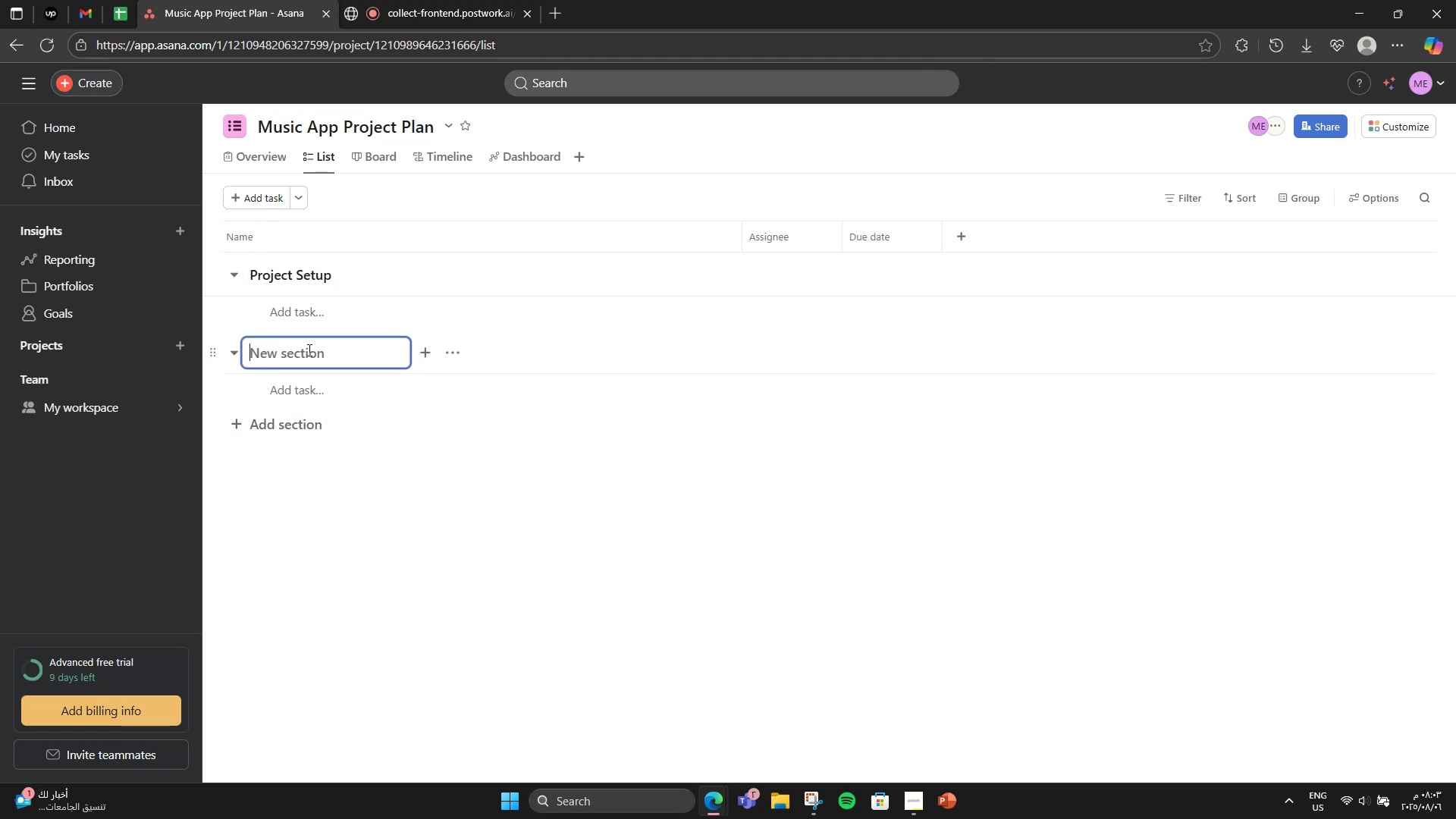 
type(UI/UX Design )
 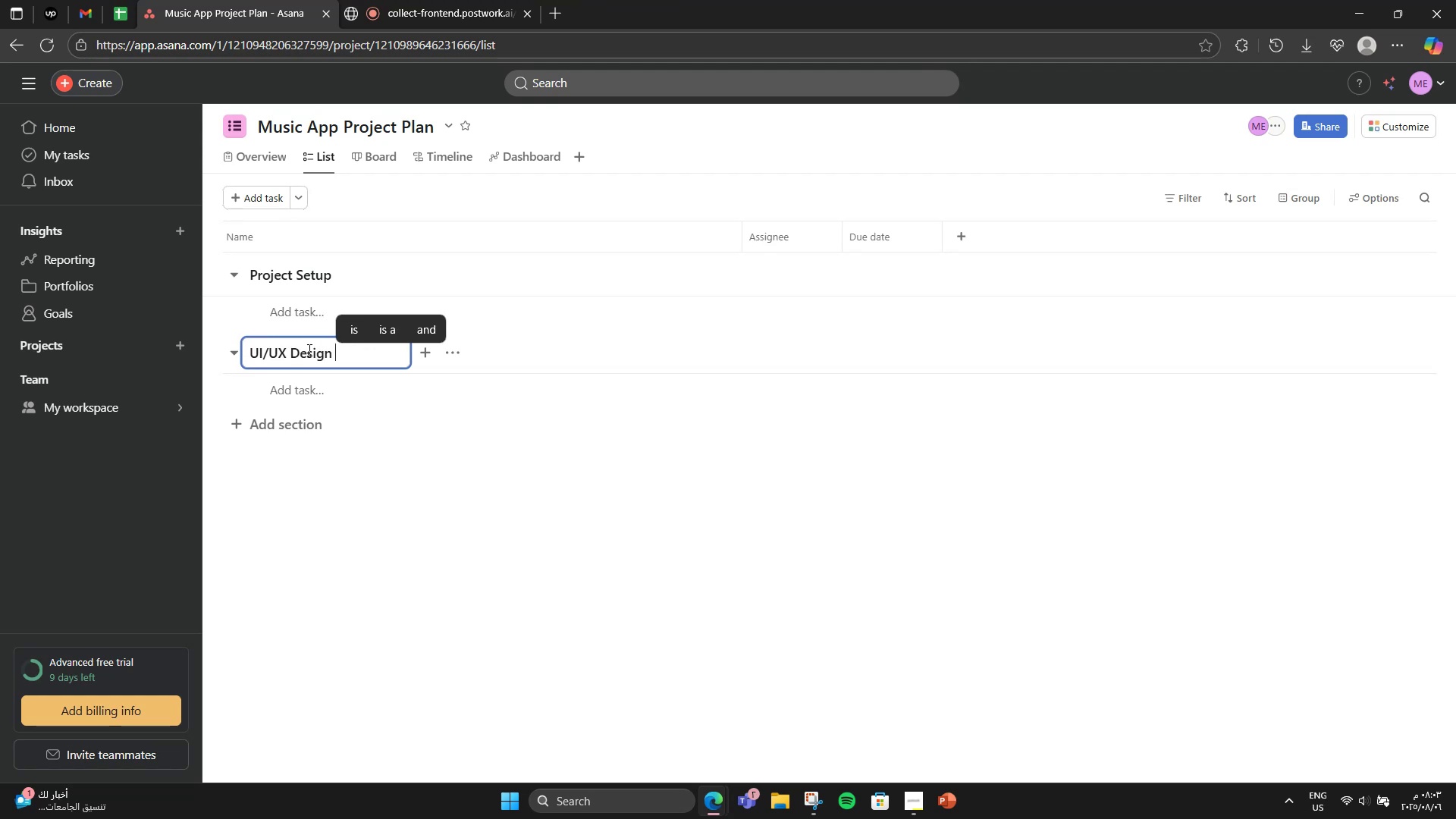 
left_click([271, 422])
 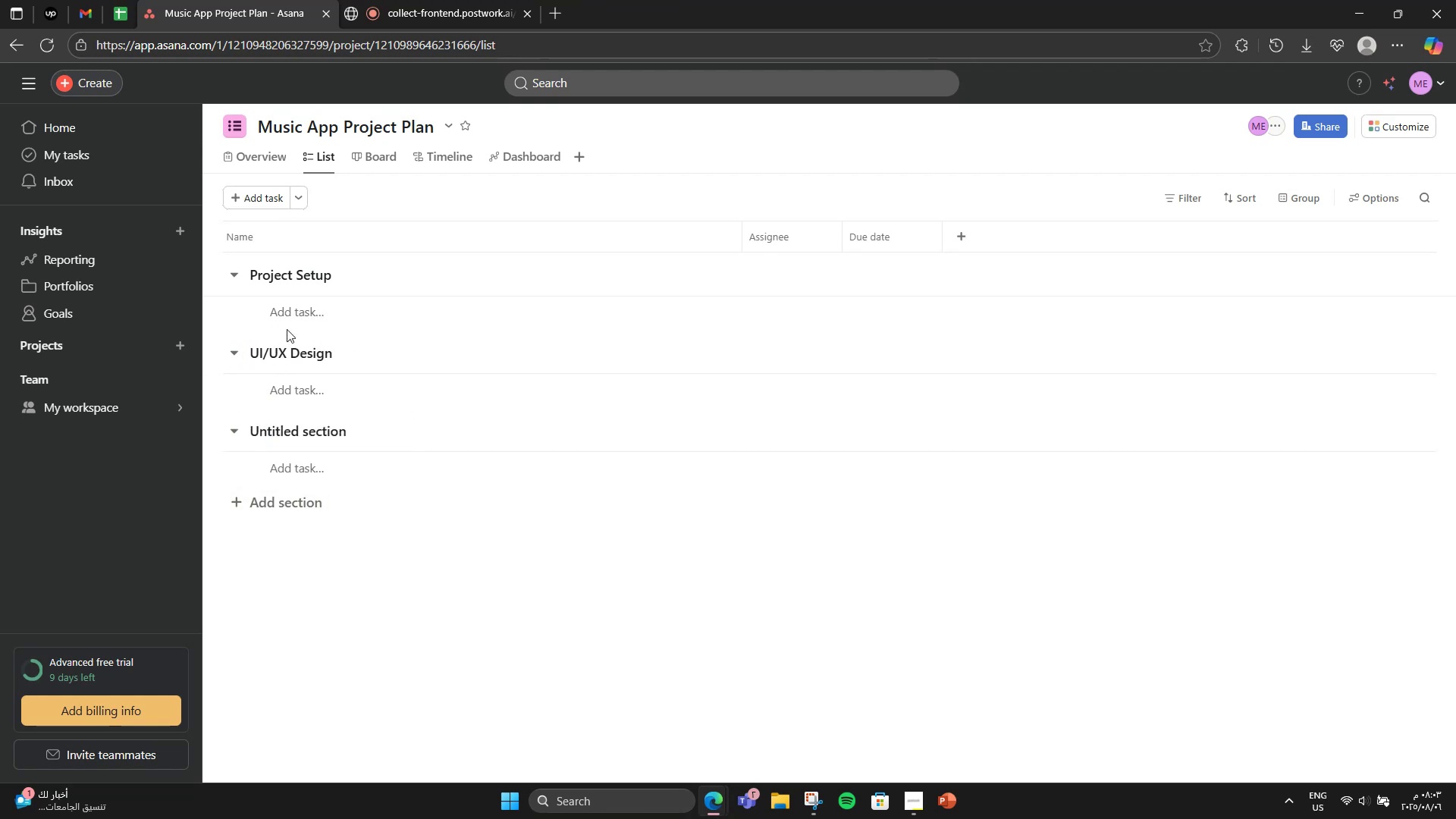 
double_click([288, 314])
 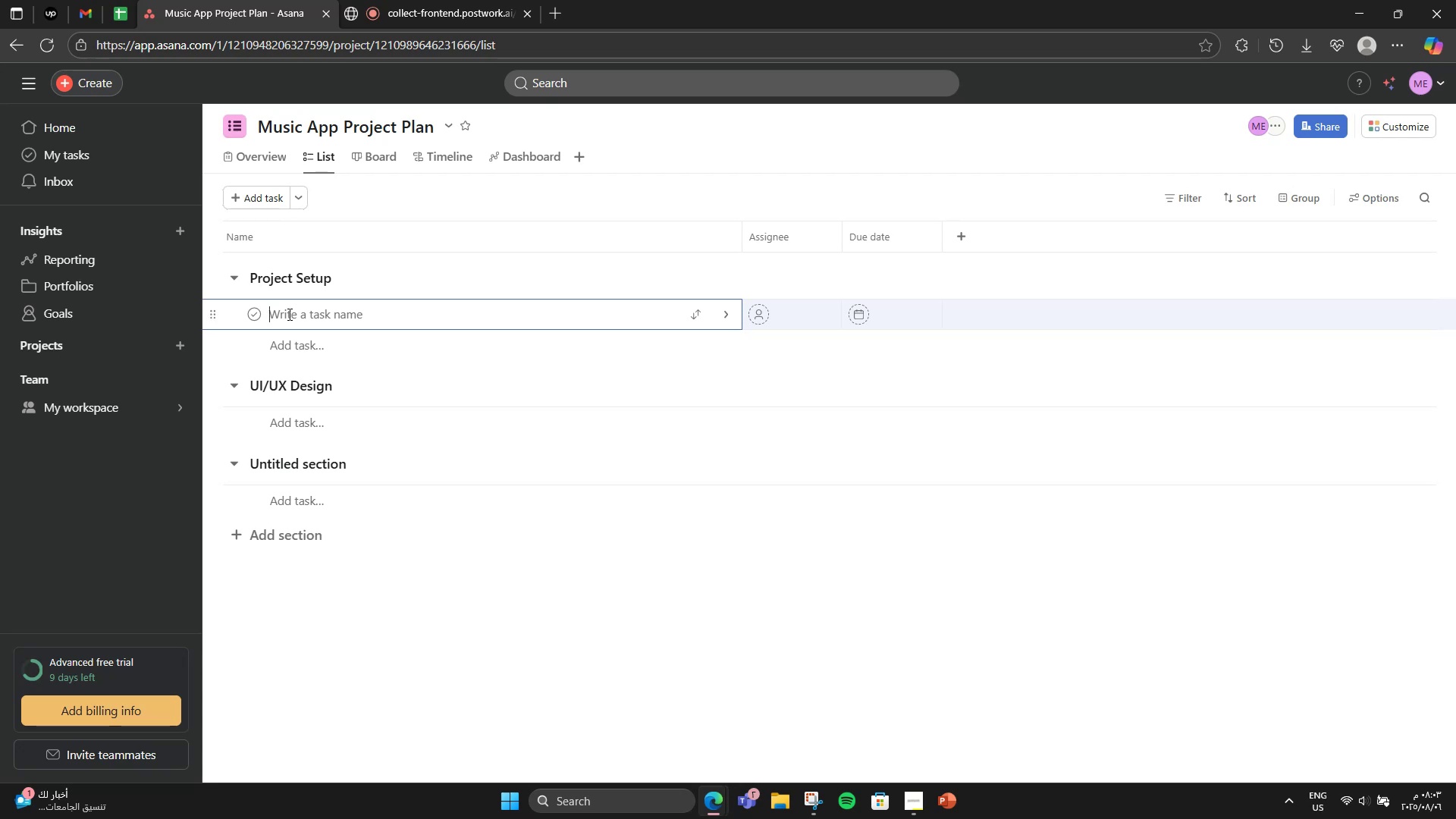 
type(Create )
 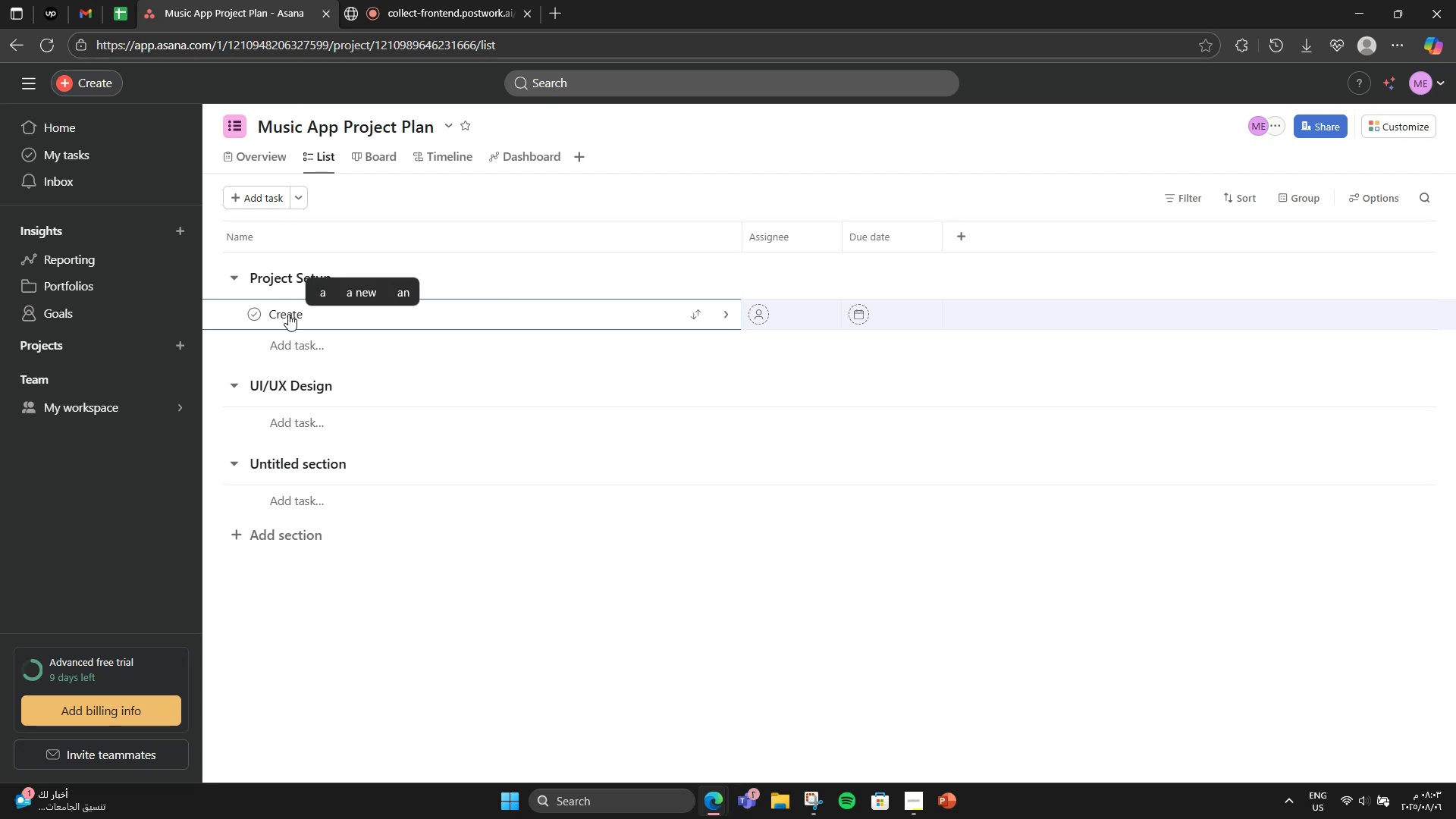 
wait(5.06)
 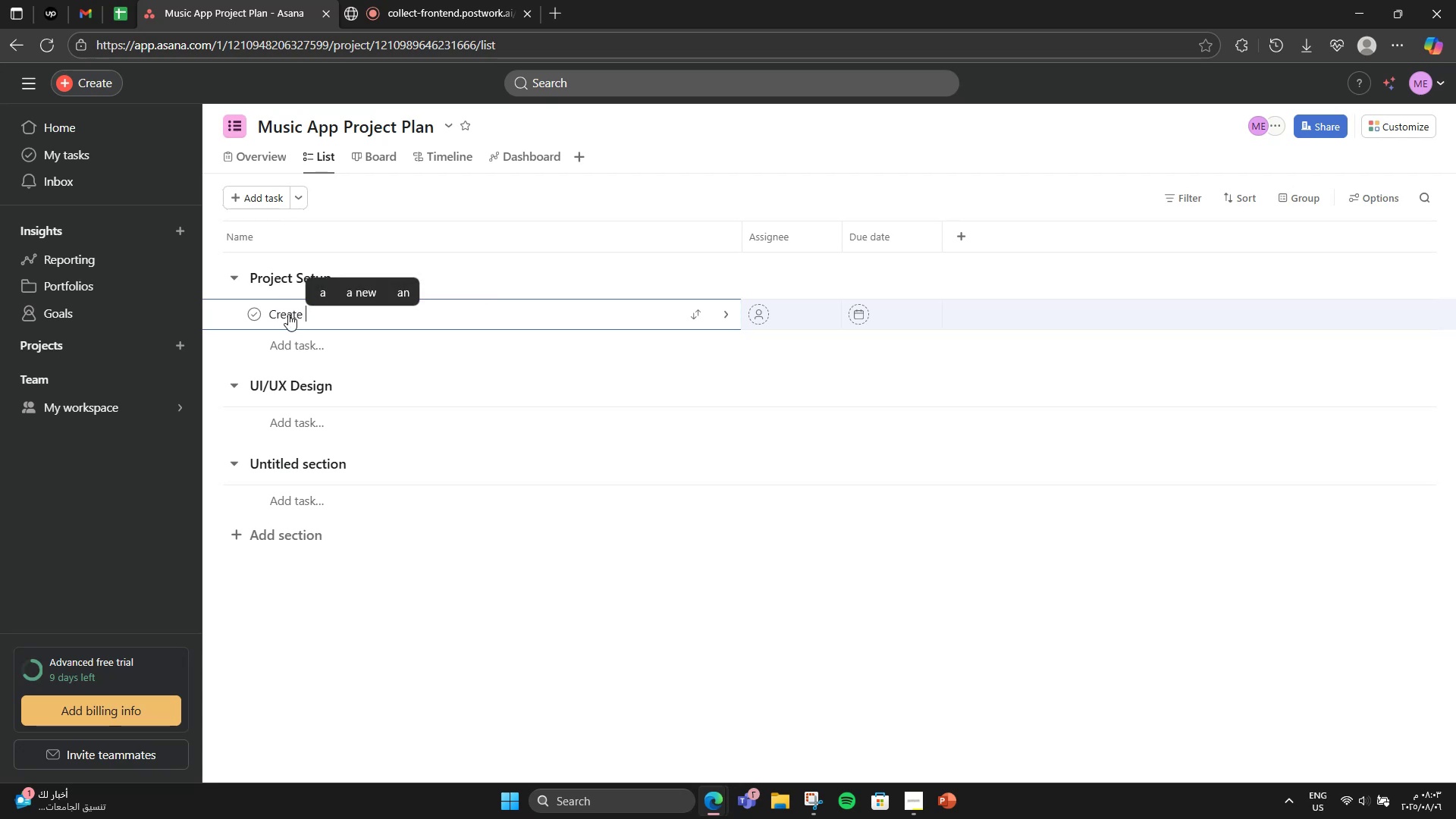 
type(project repo ())
 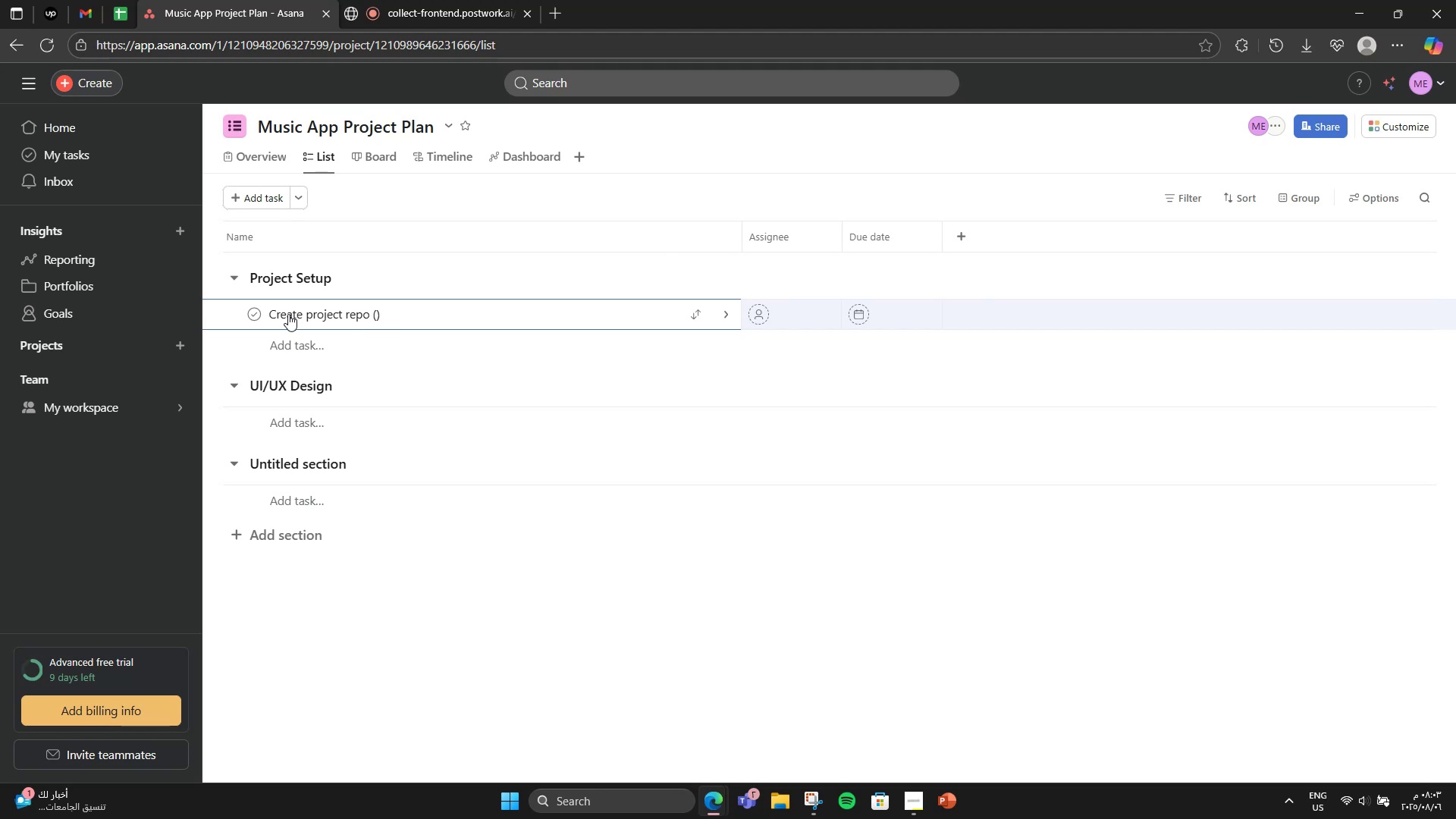 
key(ArrowLeft)
 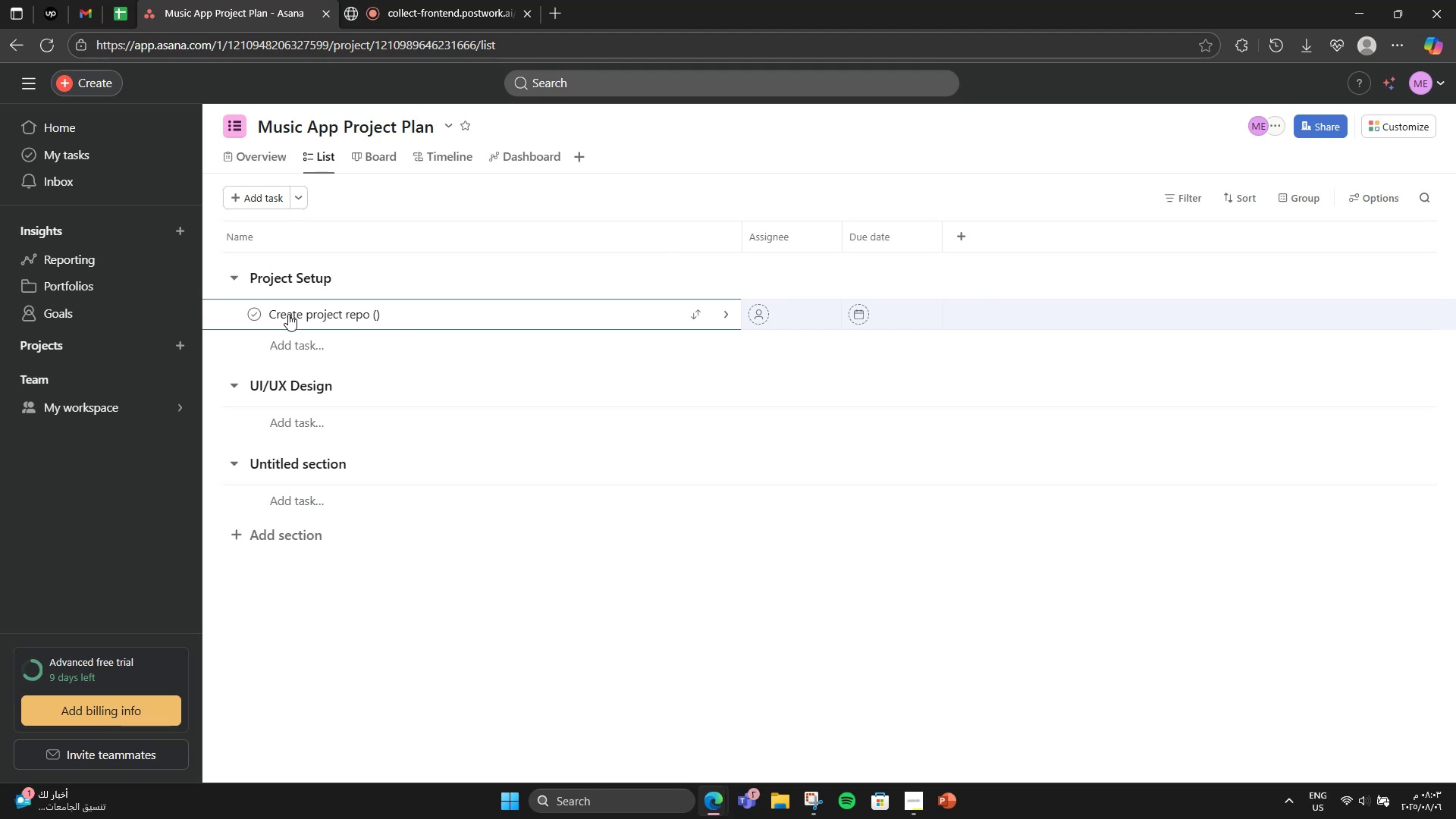 
type(GitHun)
key(Backspace)
type(b)
 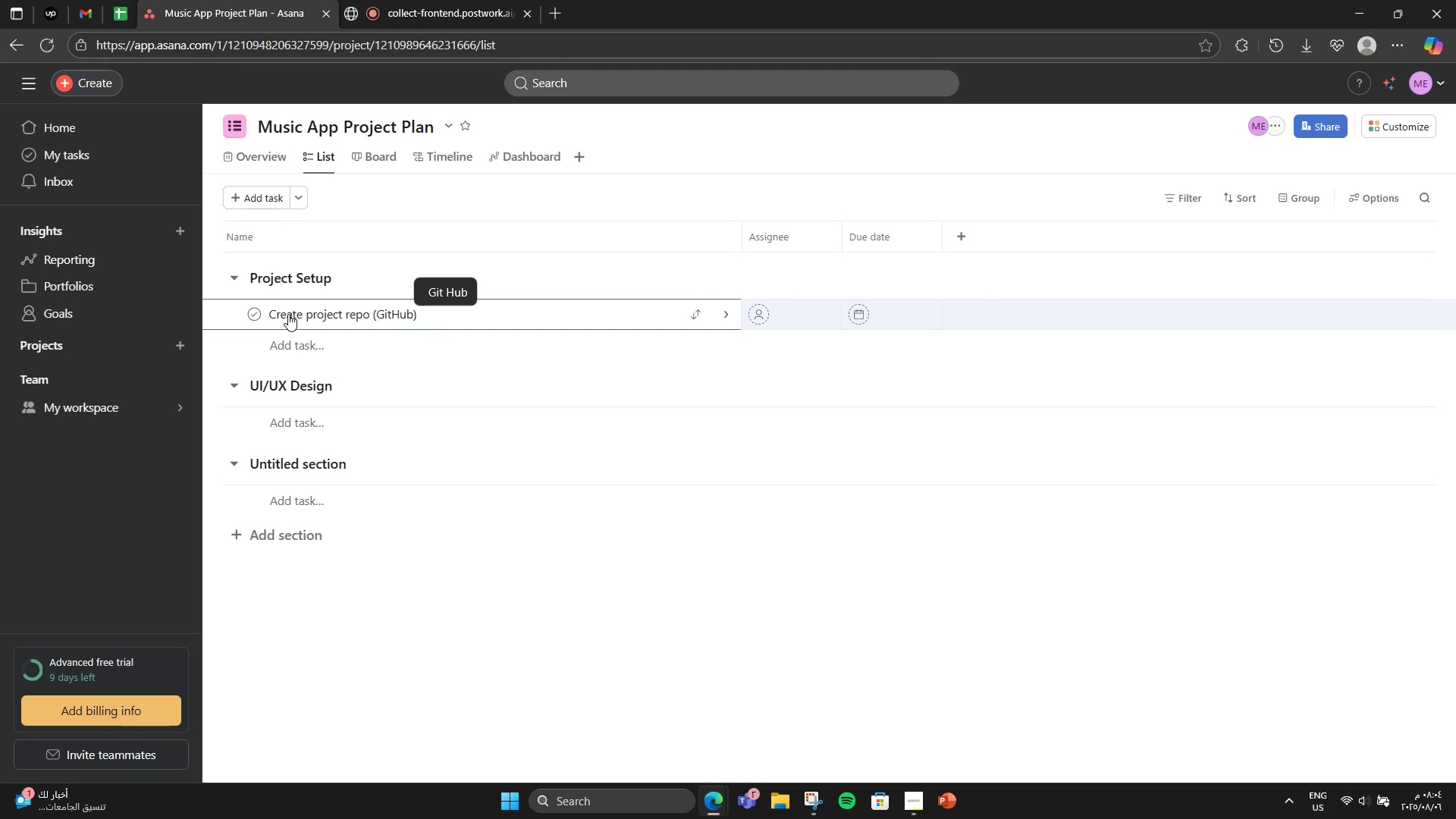 
type(/ )
key(Backspace)
type(GitLab)
 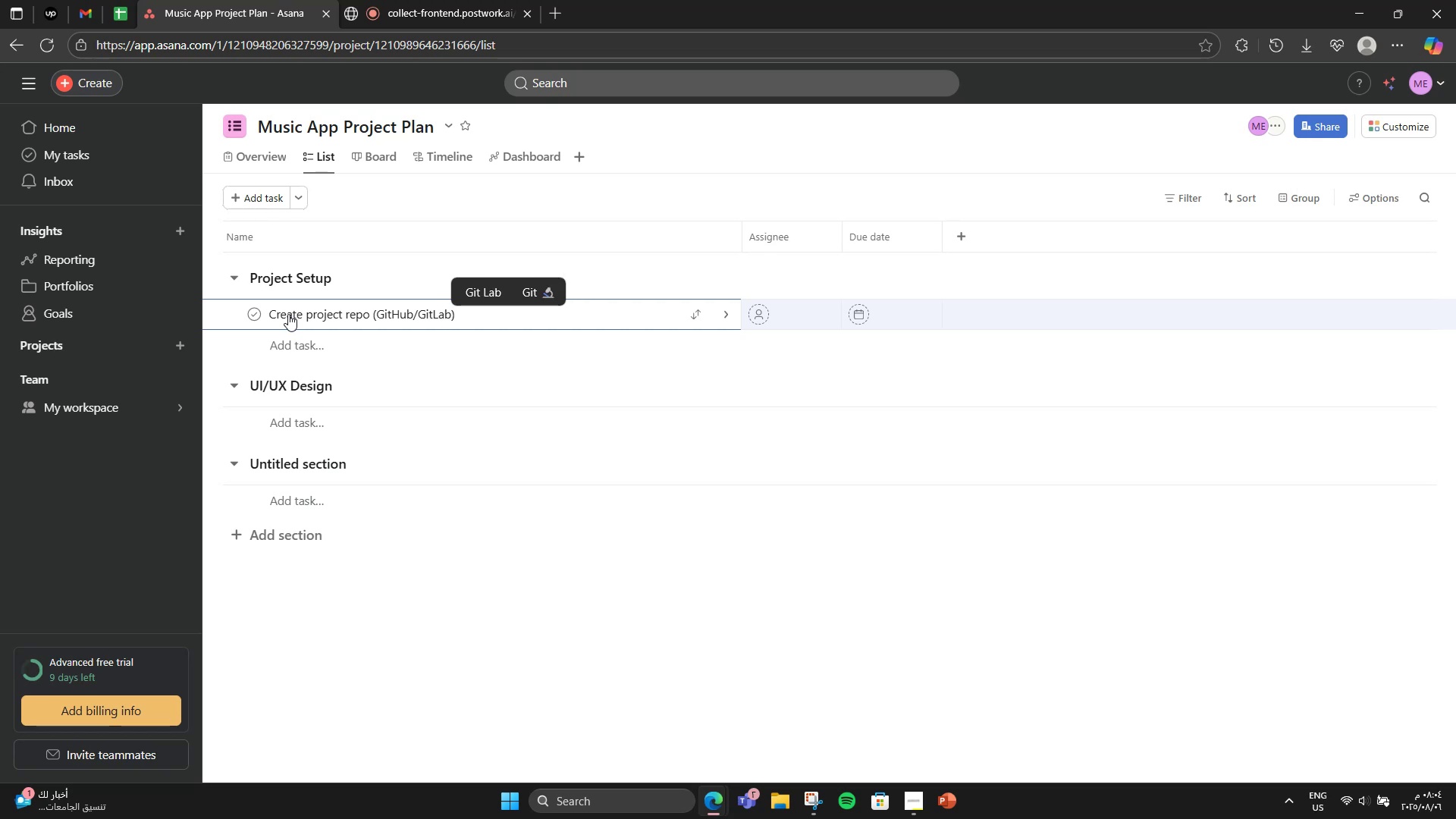 
key(ArrowRight)
 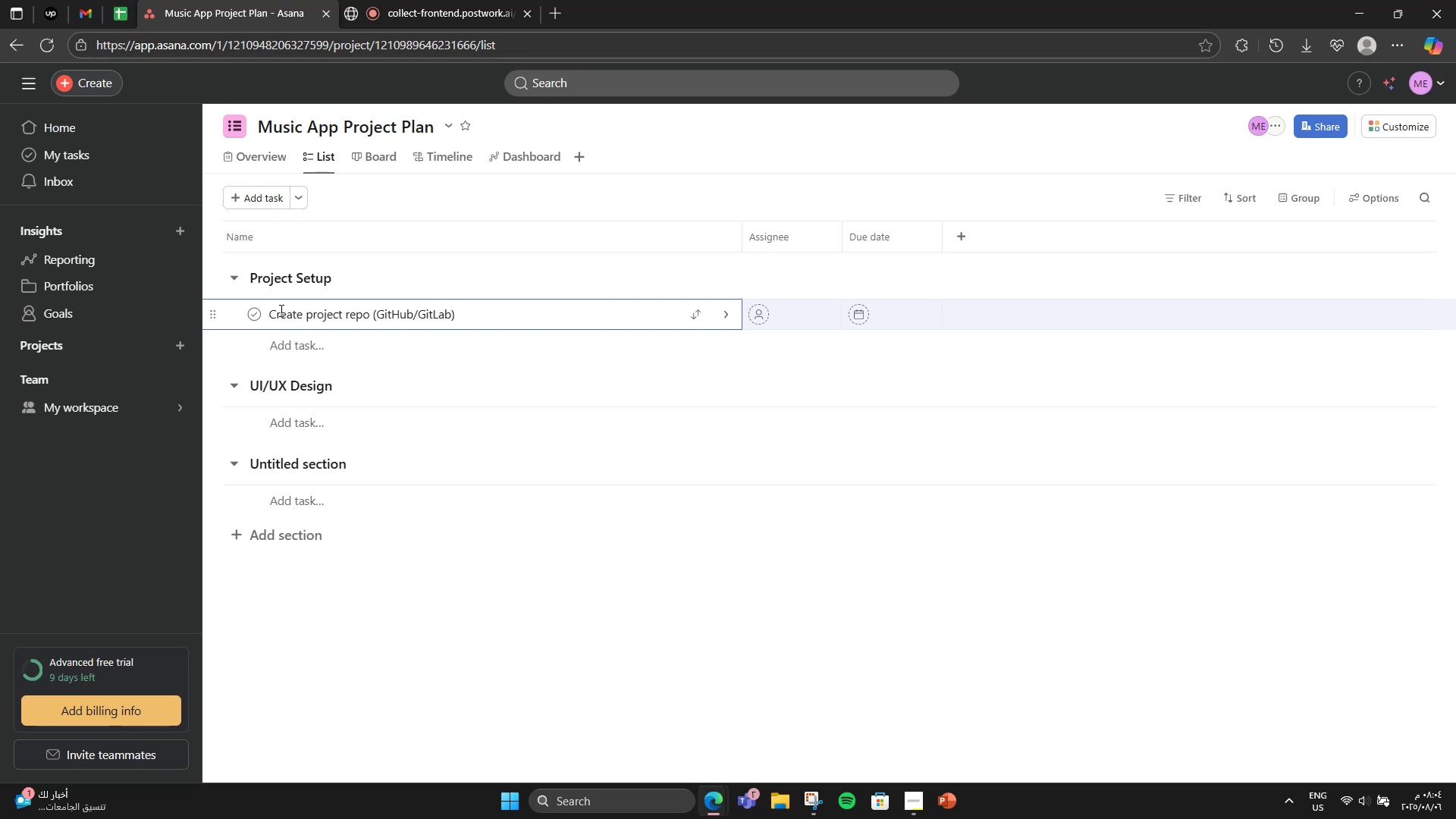 
key(Shift+ShiftRight)
 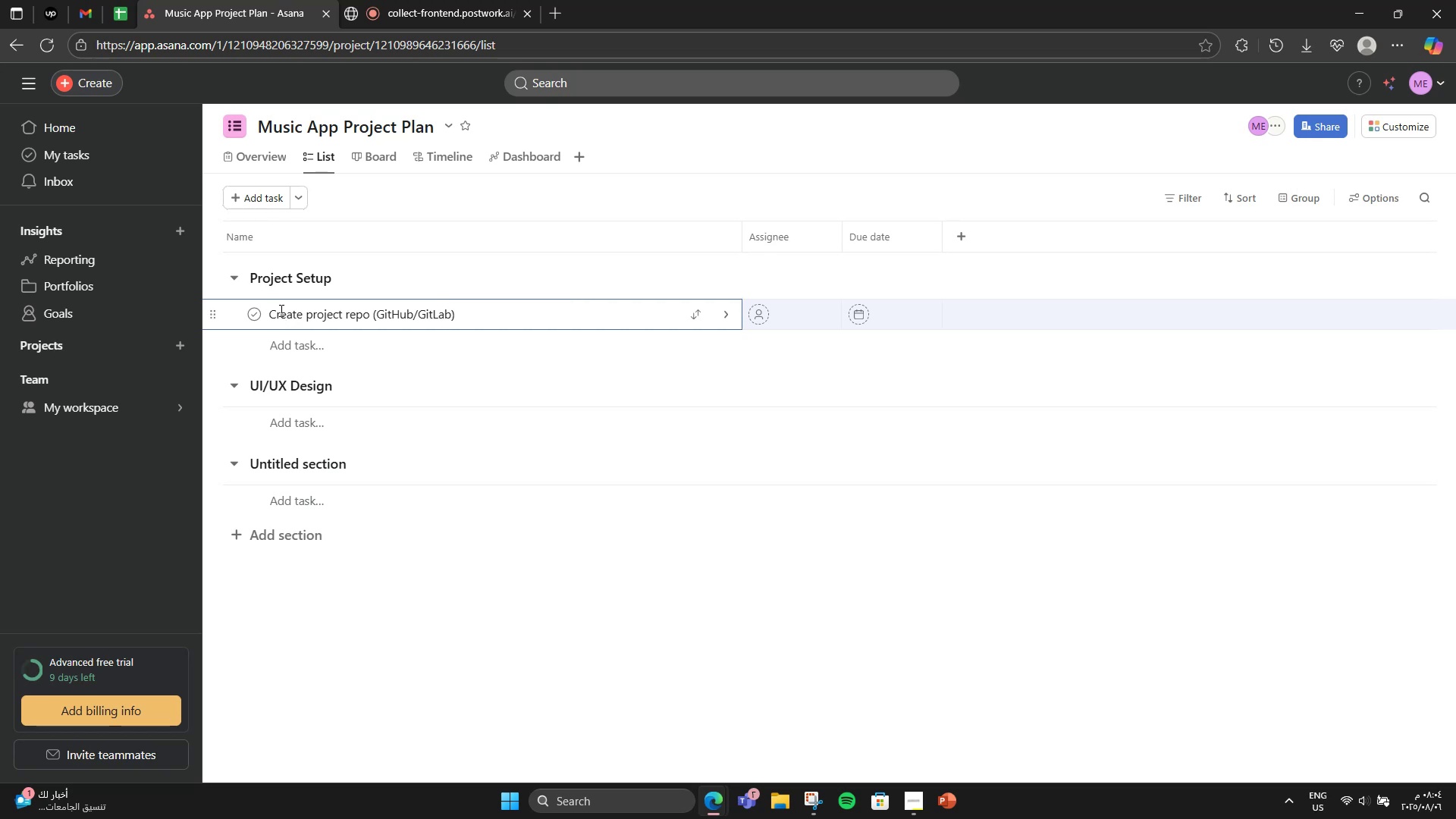 
key(Enter)
 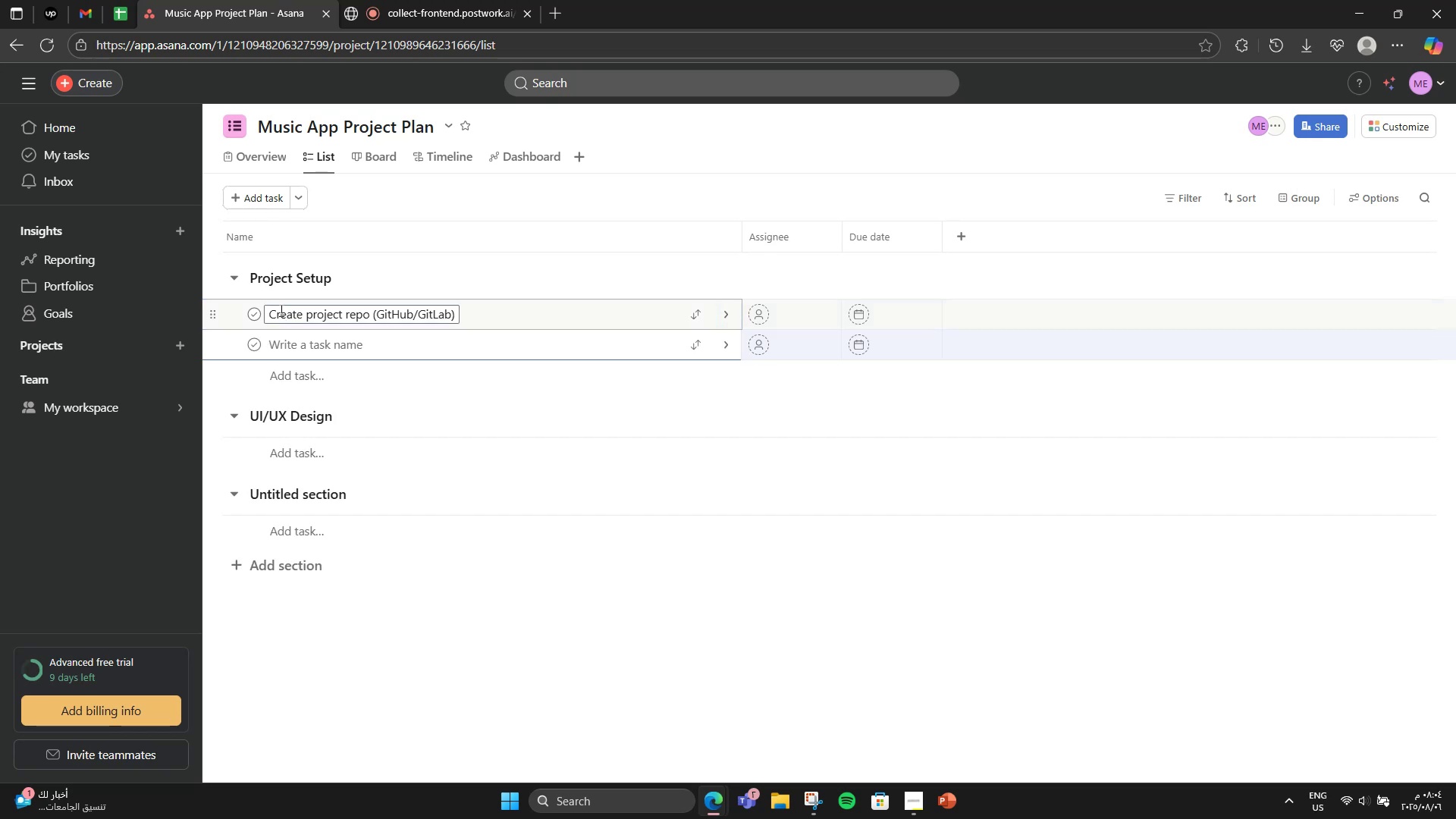 
type(Set up )
 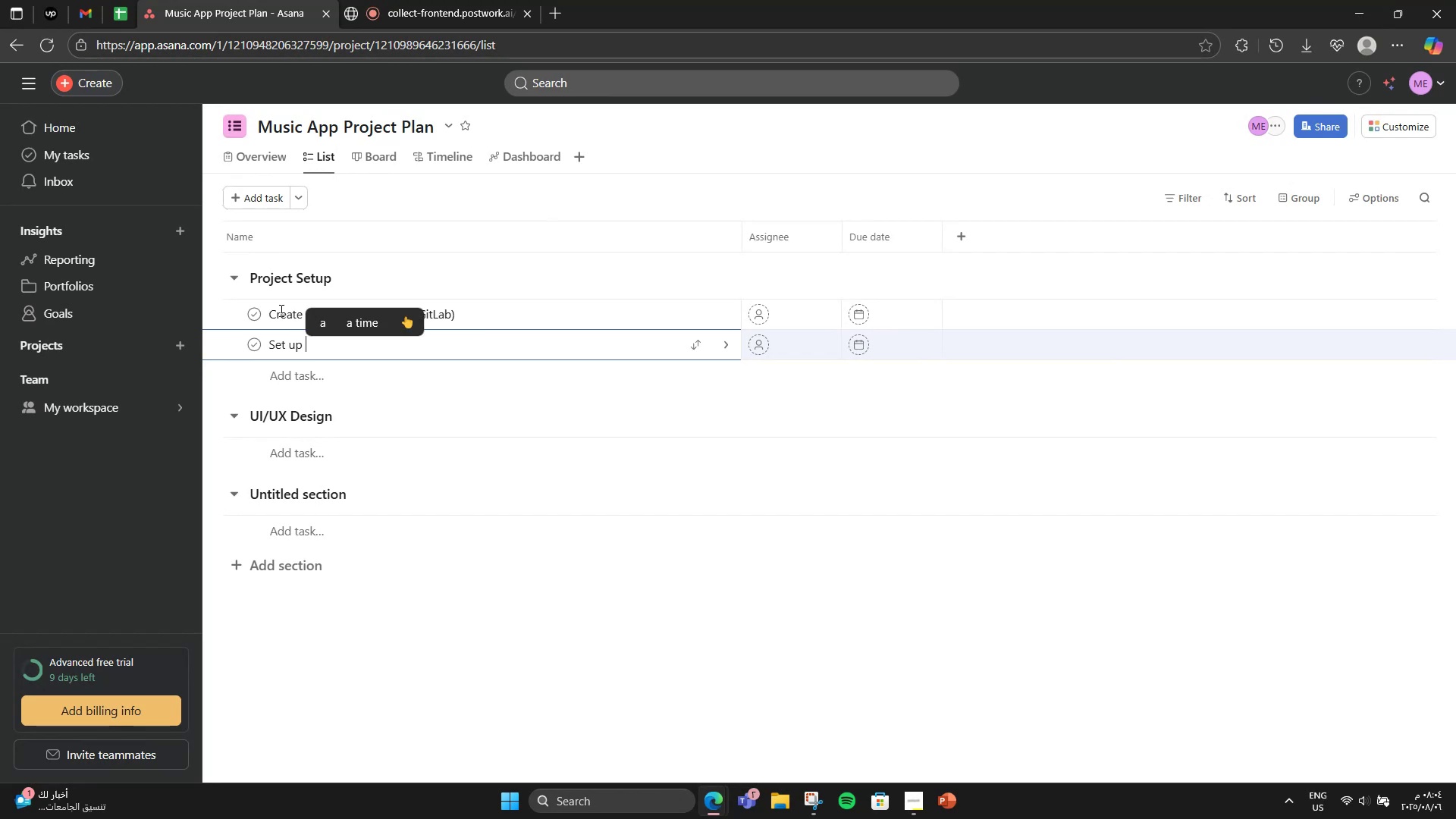 
wait(6.16)
 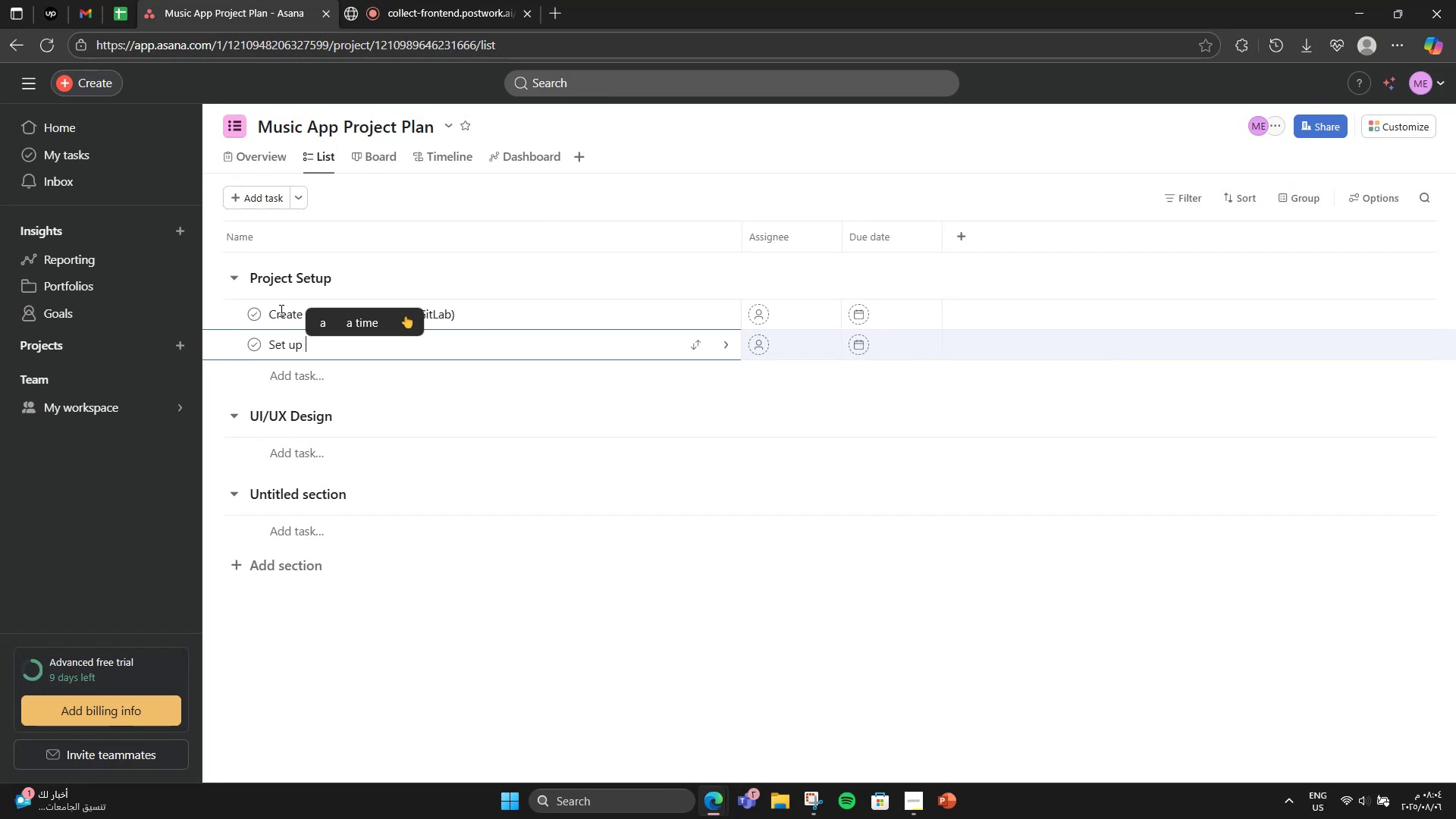 
type(Asana )
 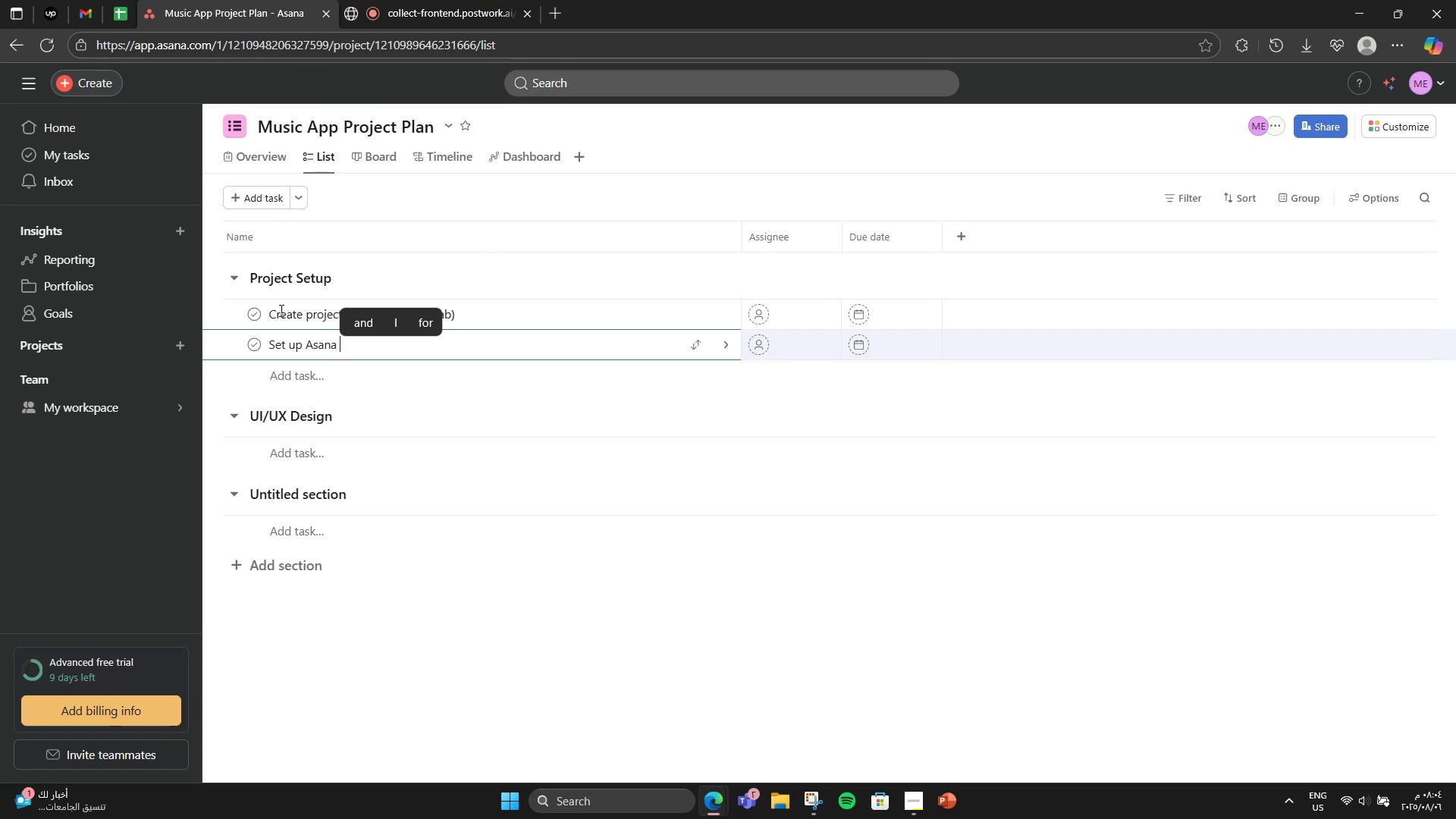 
type(project)
 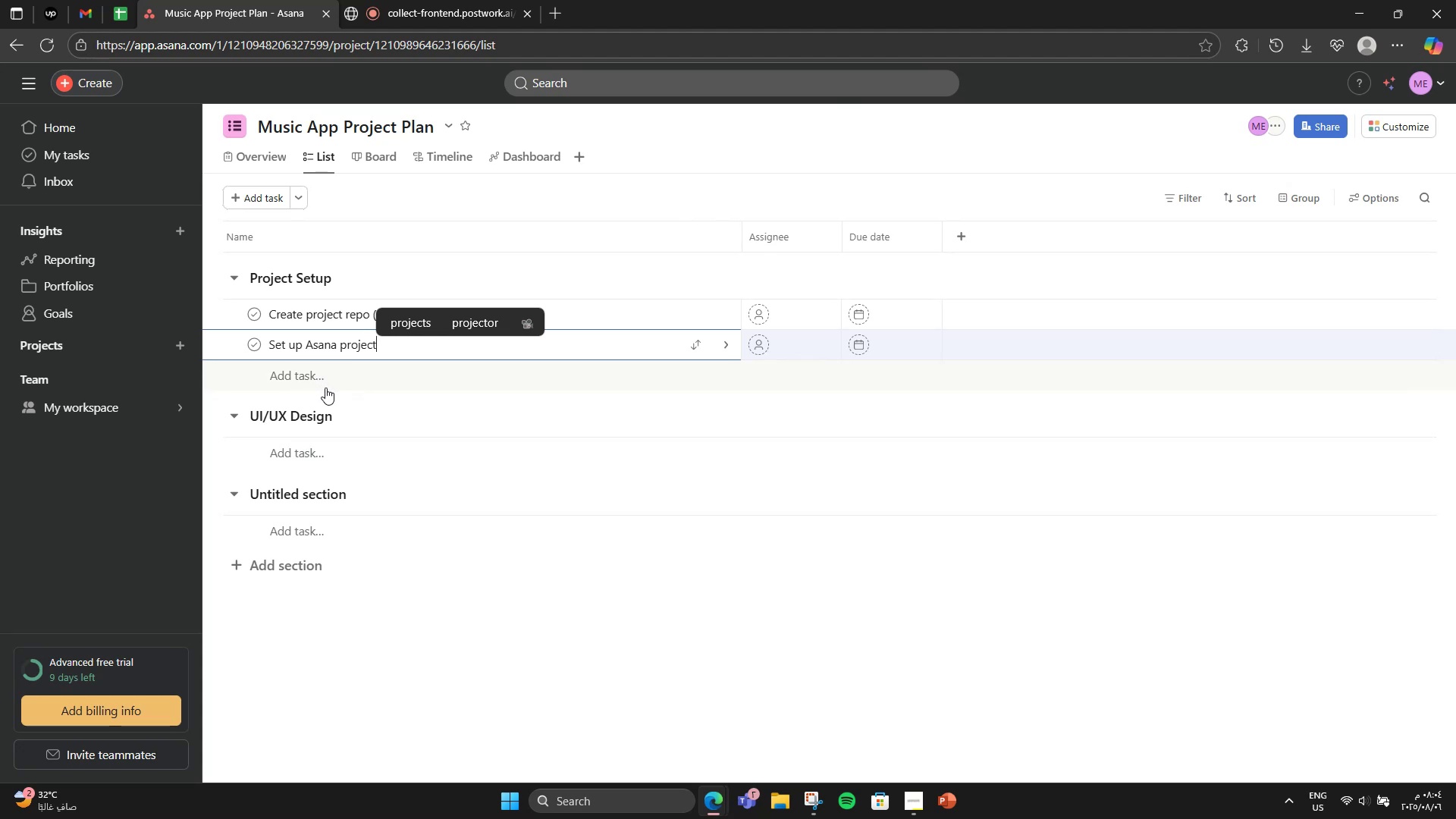 
left_click([319, 446])
 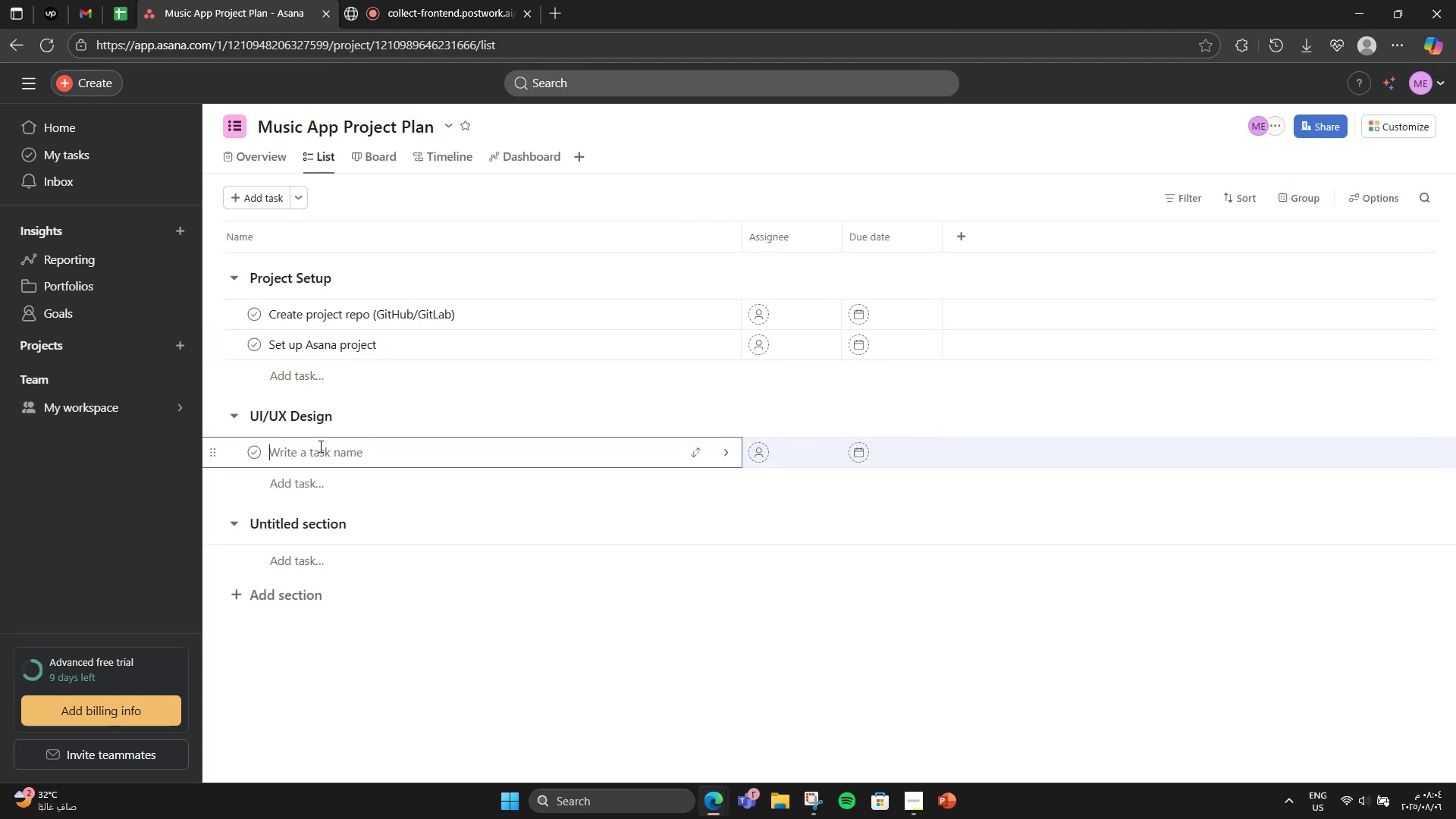 
type(Design wireframes)
 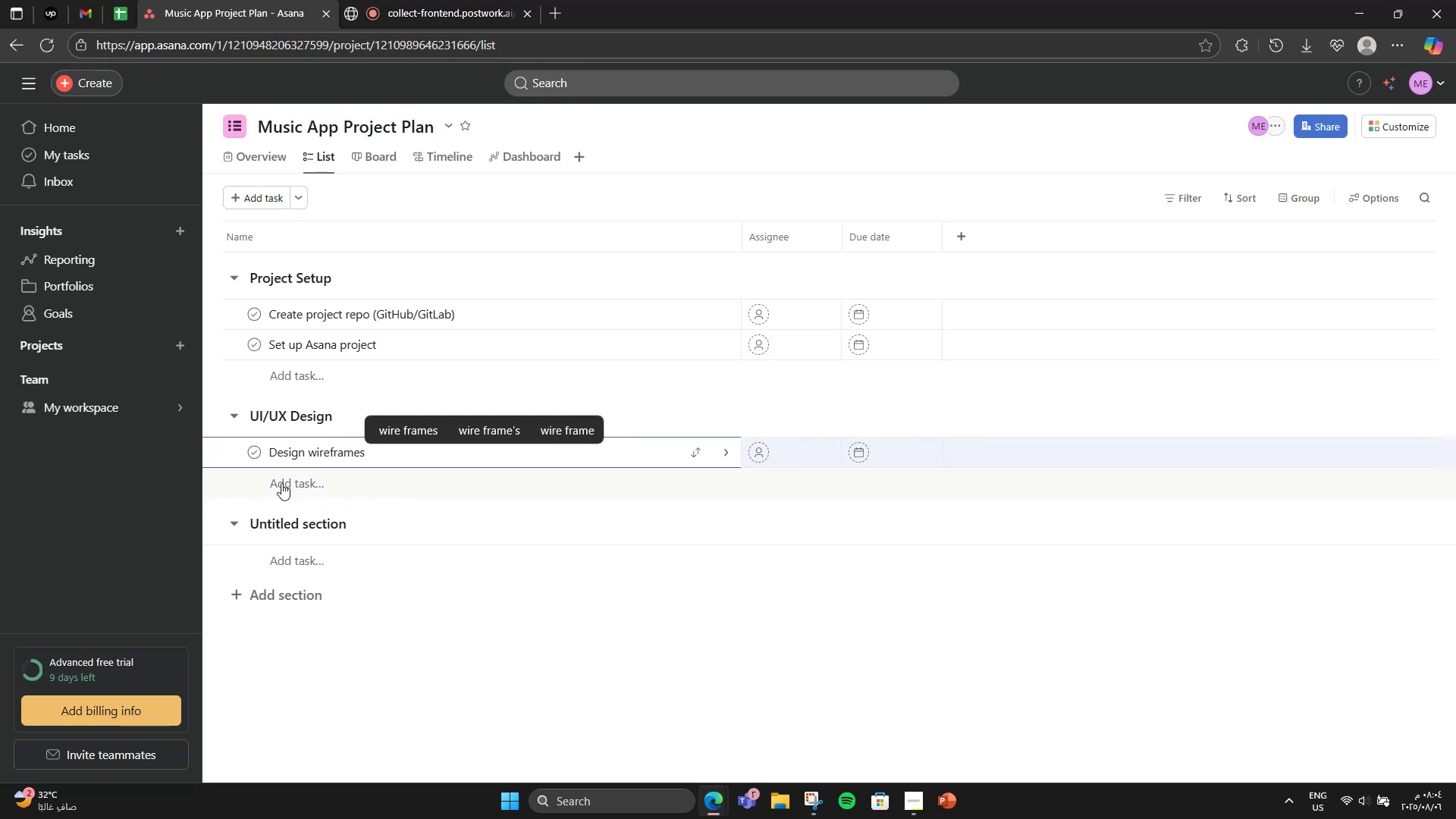 
type( ())
 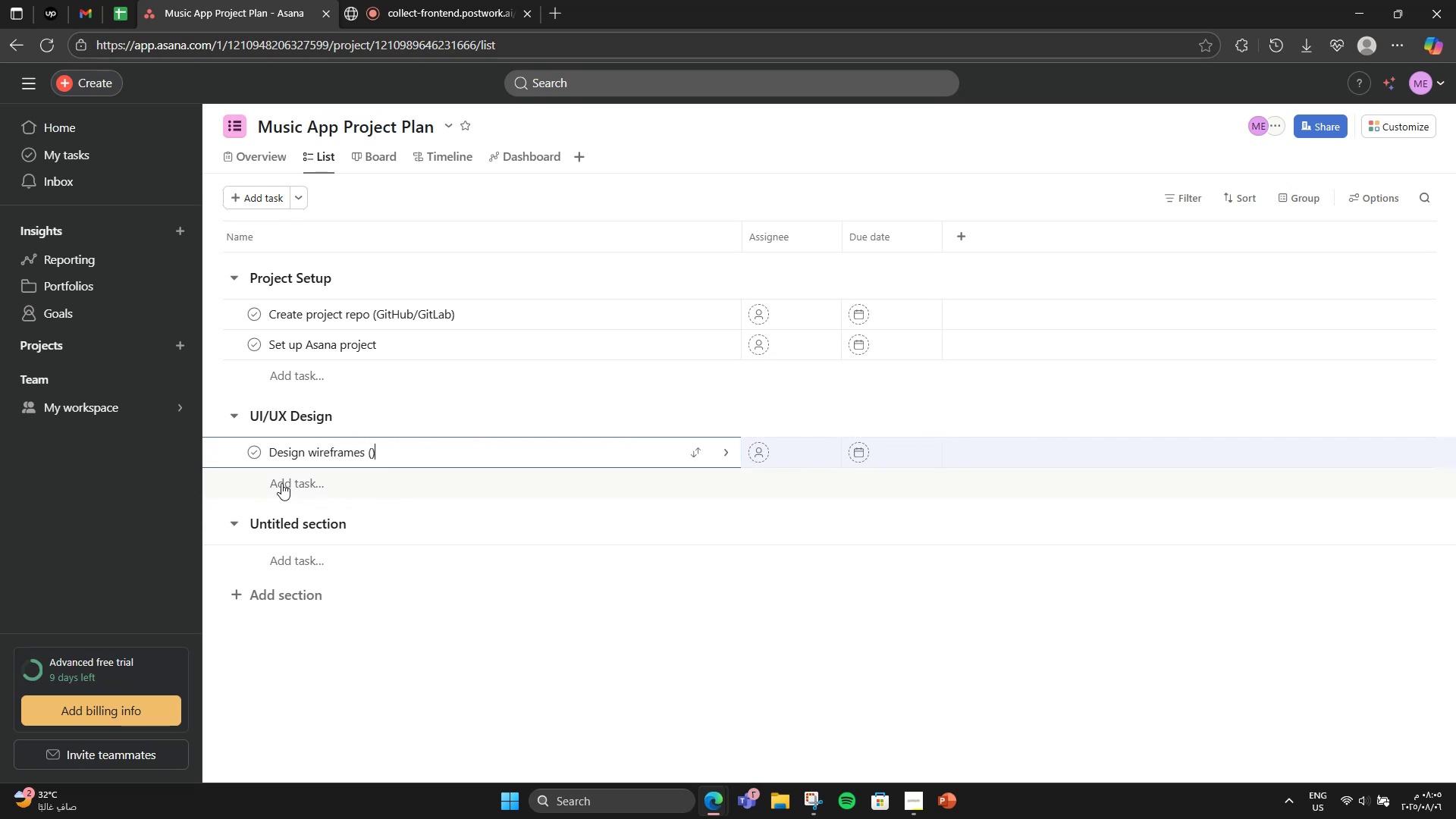 
 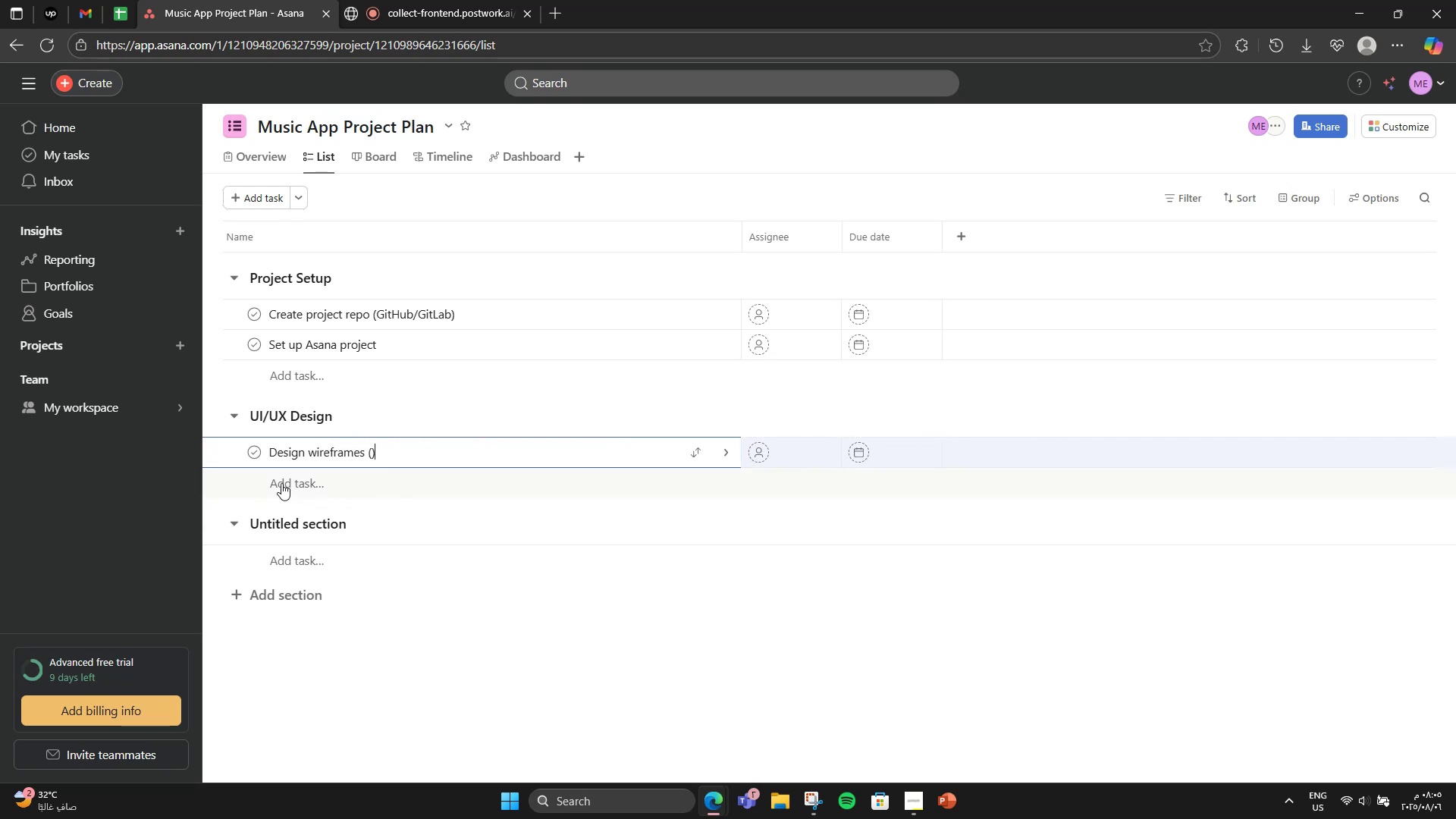 
key(ArrowLeft)
 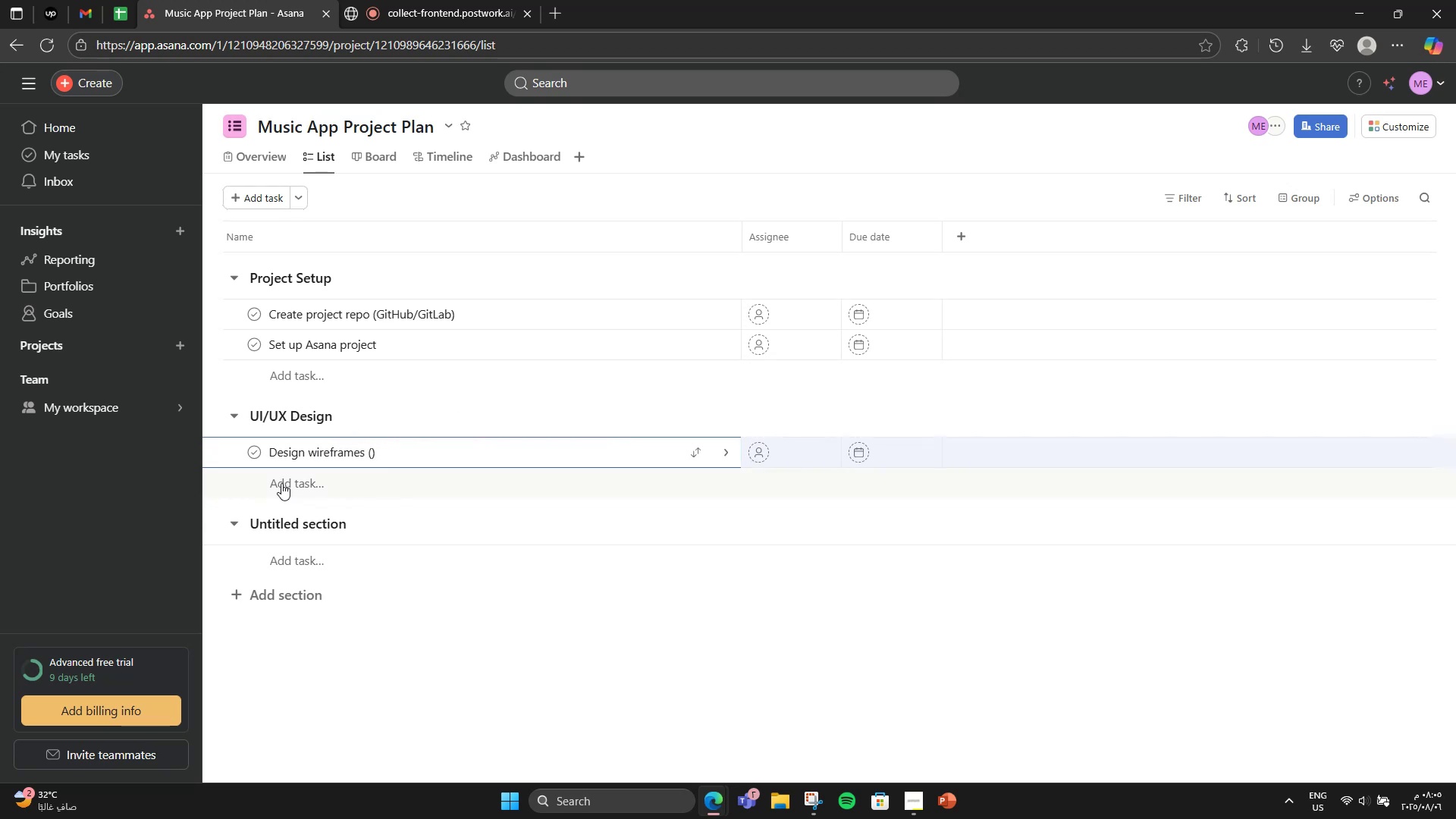 
type(mobile-first)
 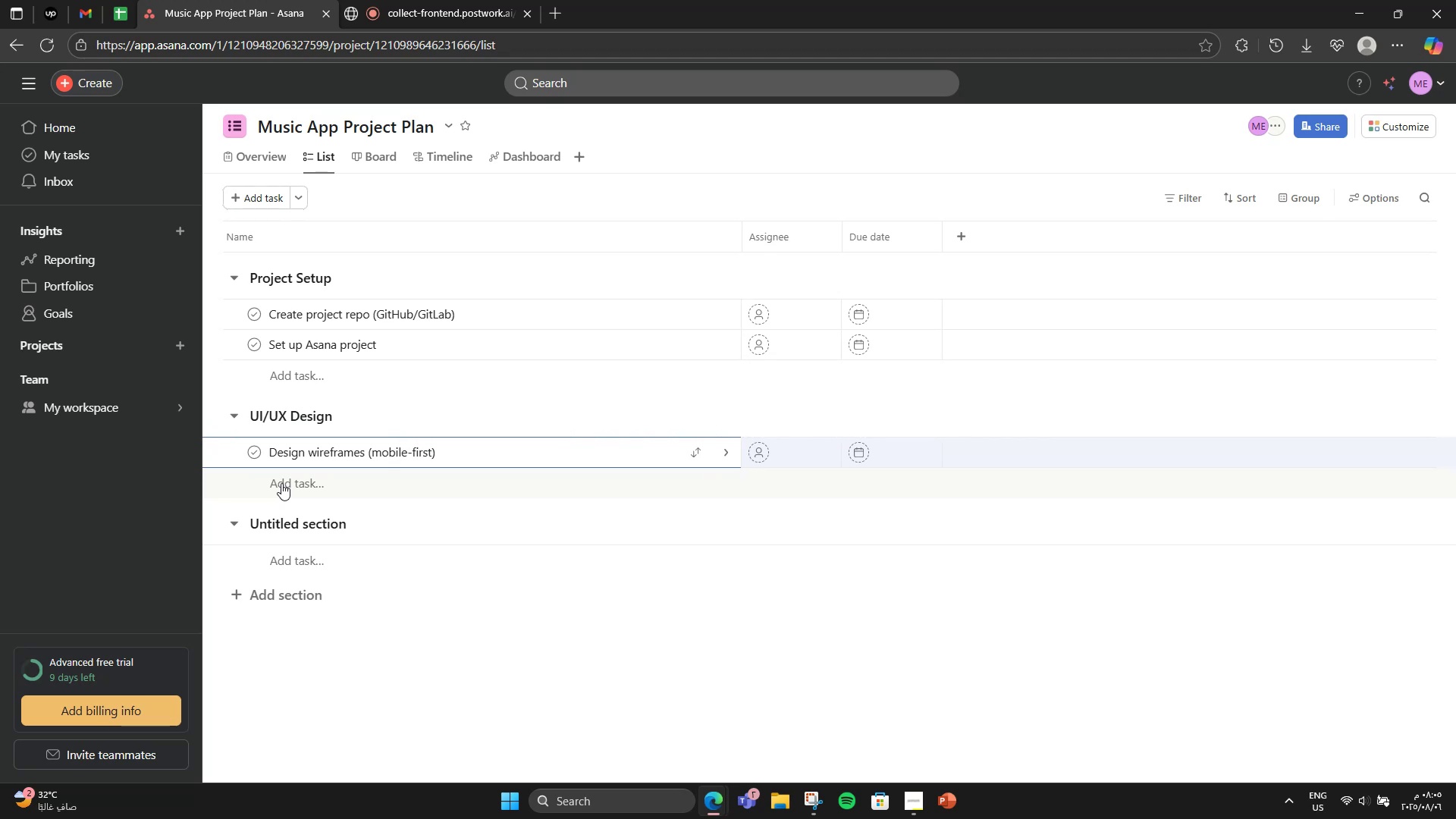 
key(ArrowRight)
 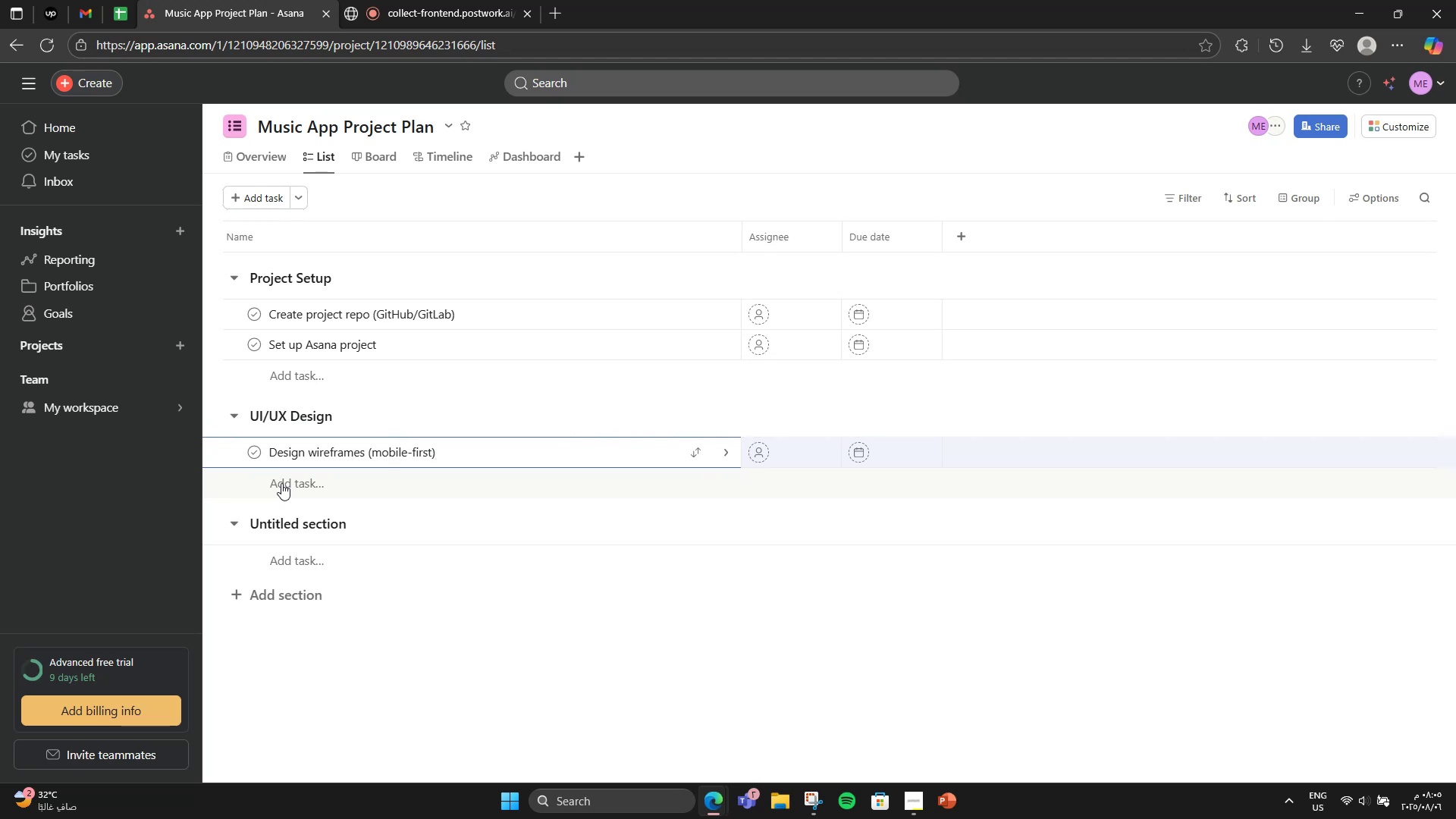 
key(Enter)
 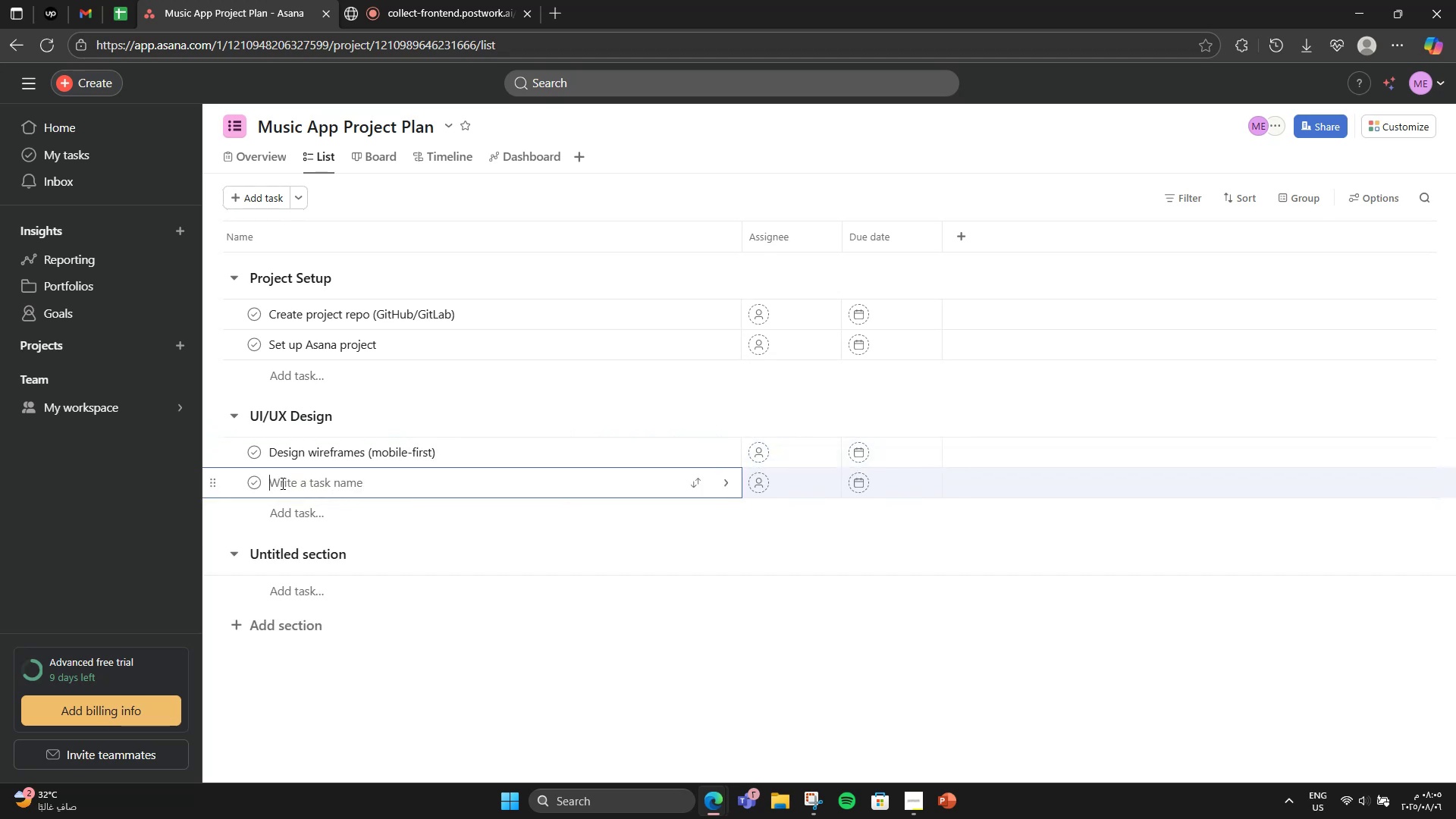 
type(Design high-fidelity mock0)
key(Backspace)
type(-ups)
 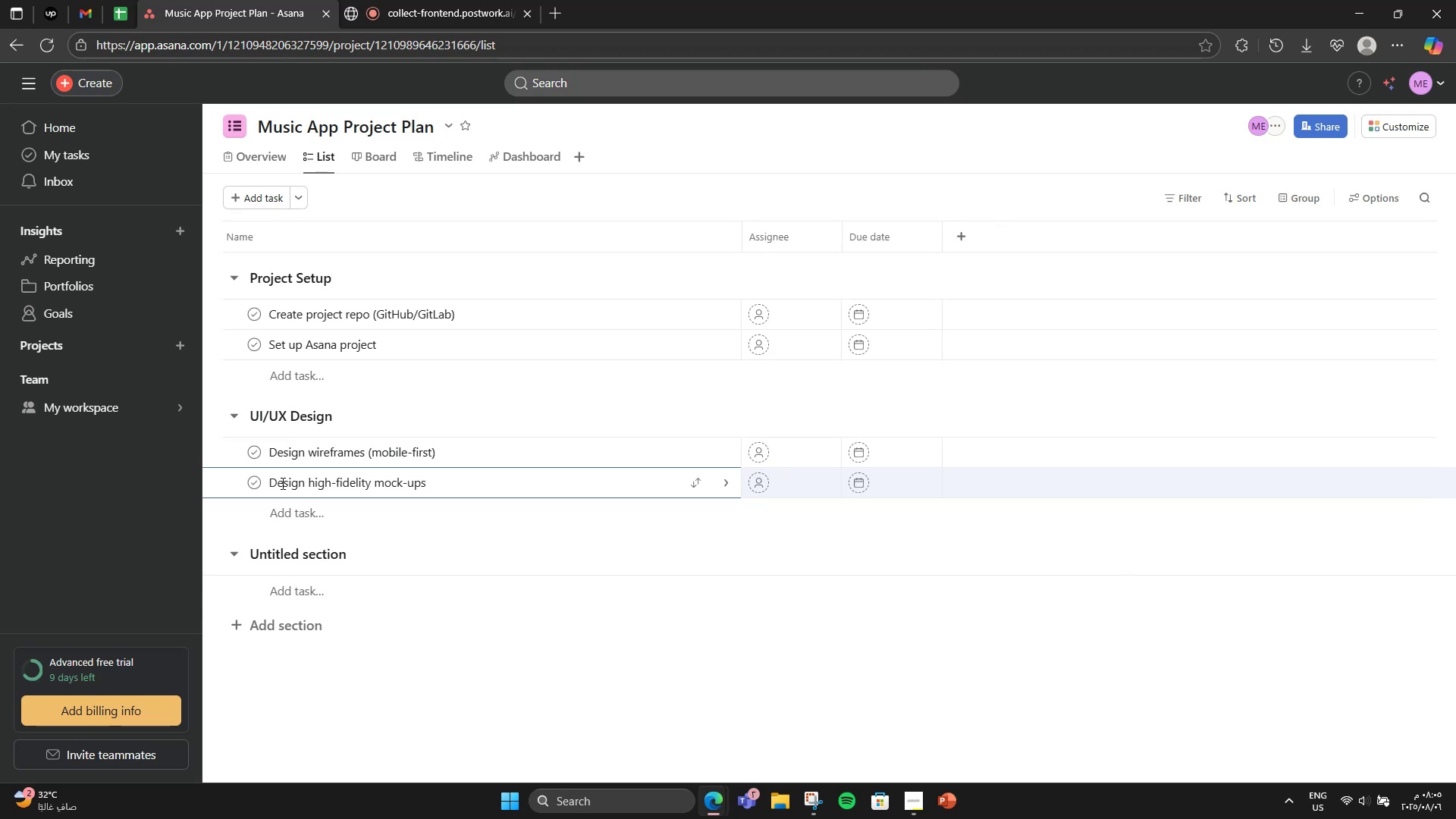 
key(Enter)
 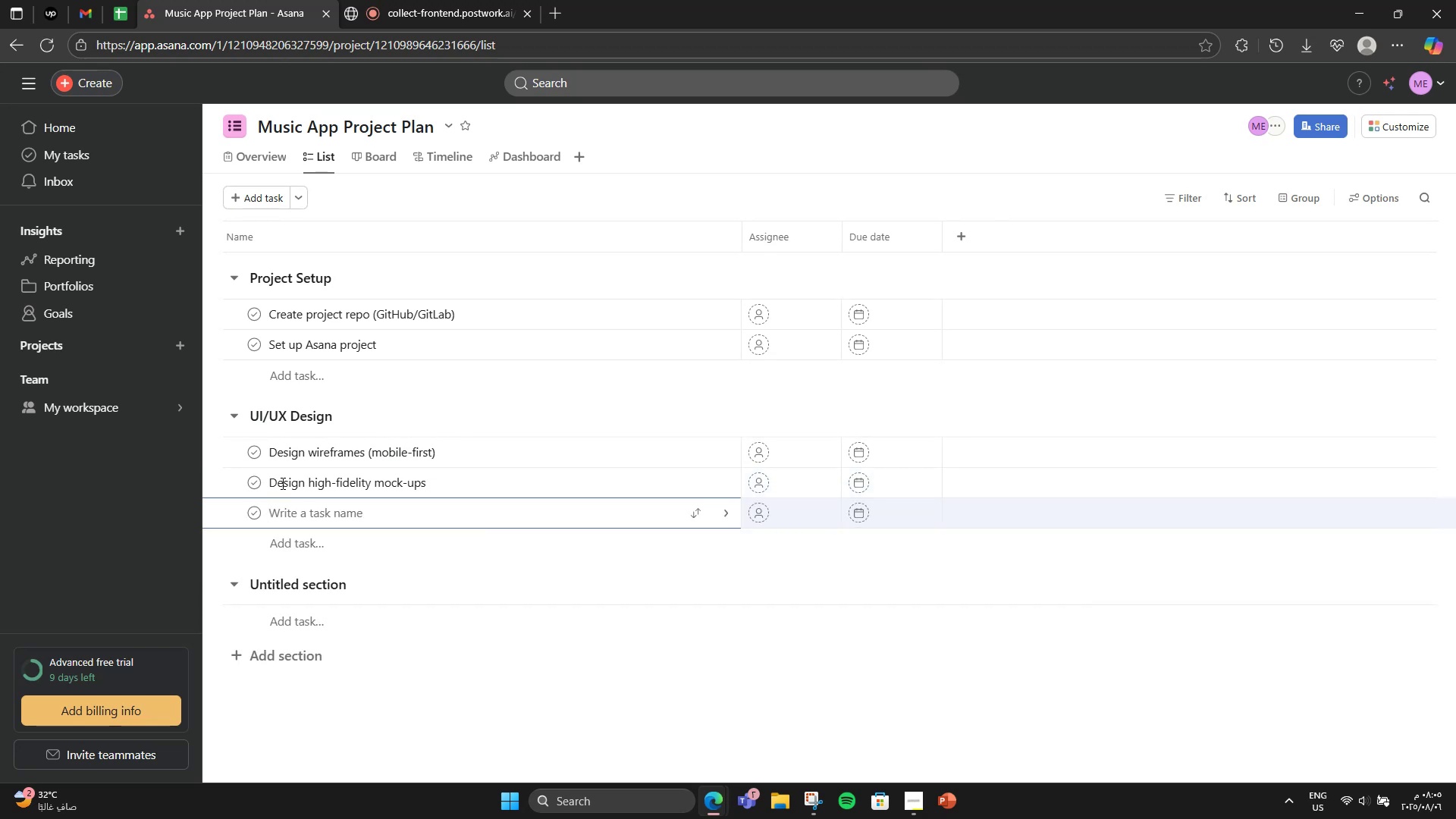 
wait(8.04)
 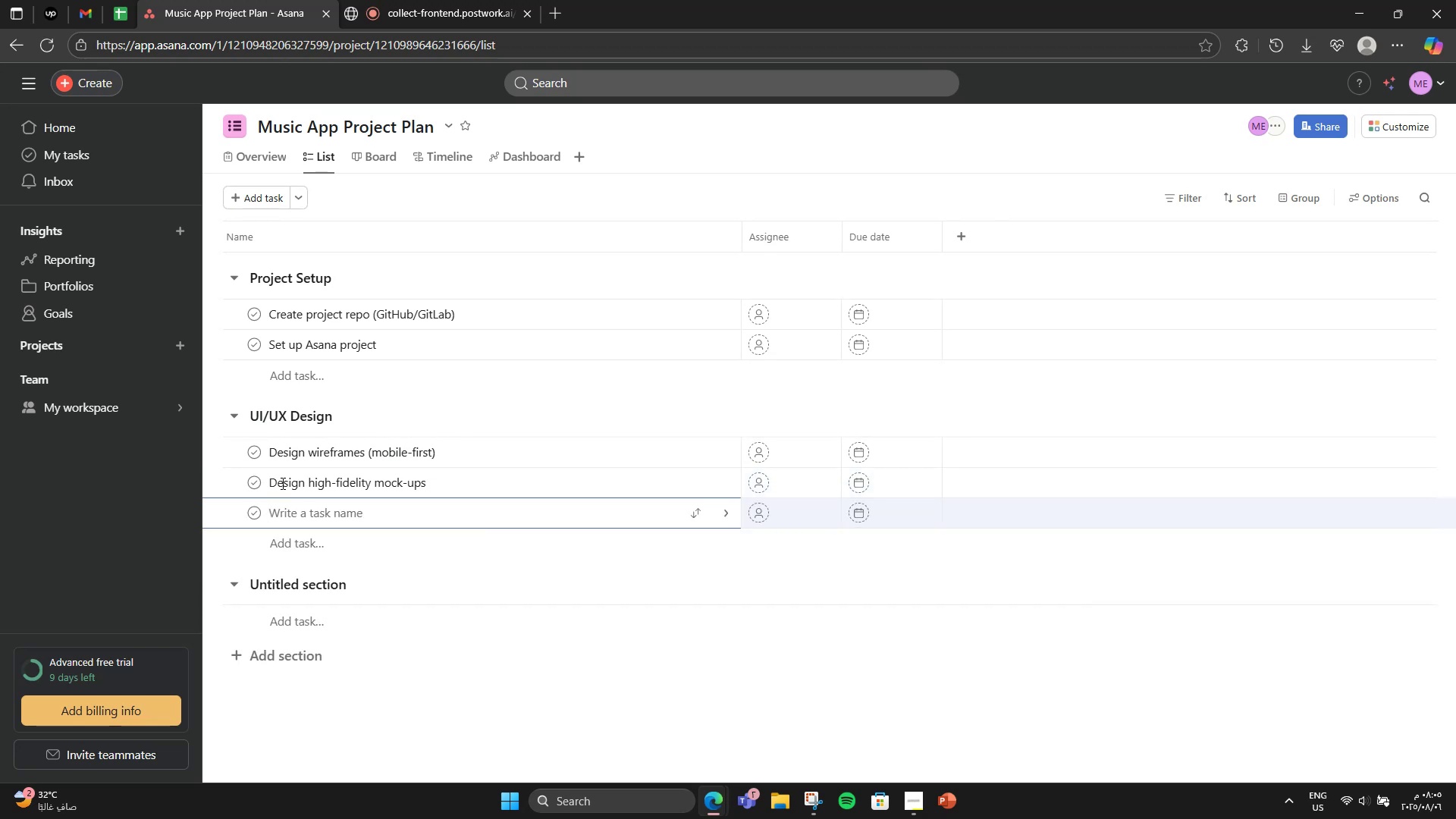 
key(Tab)
 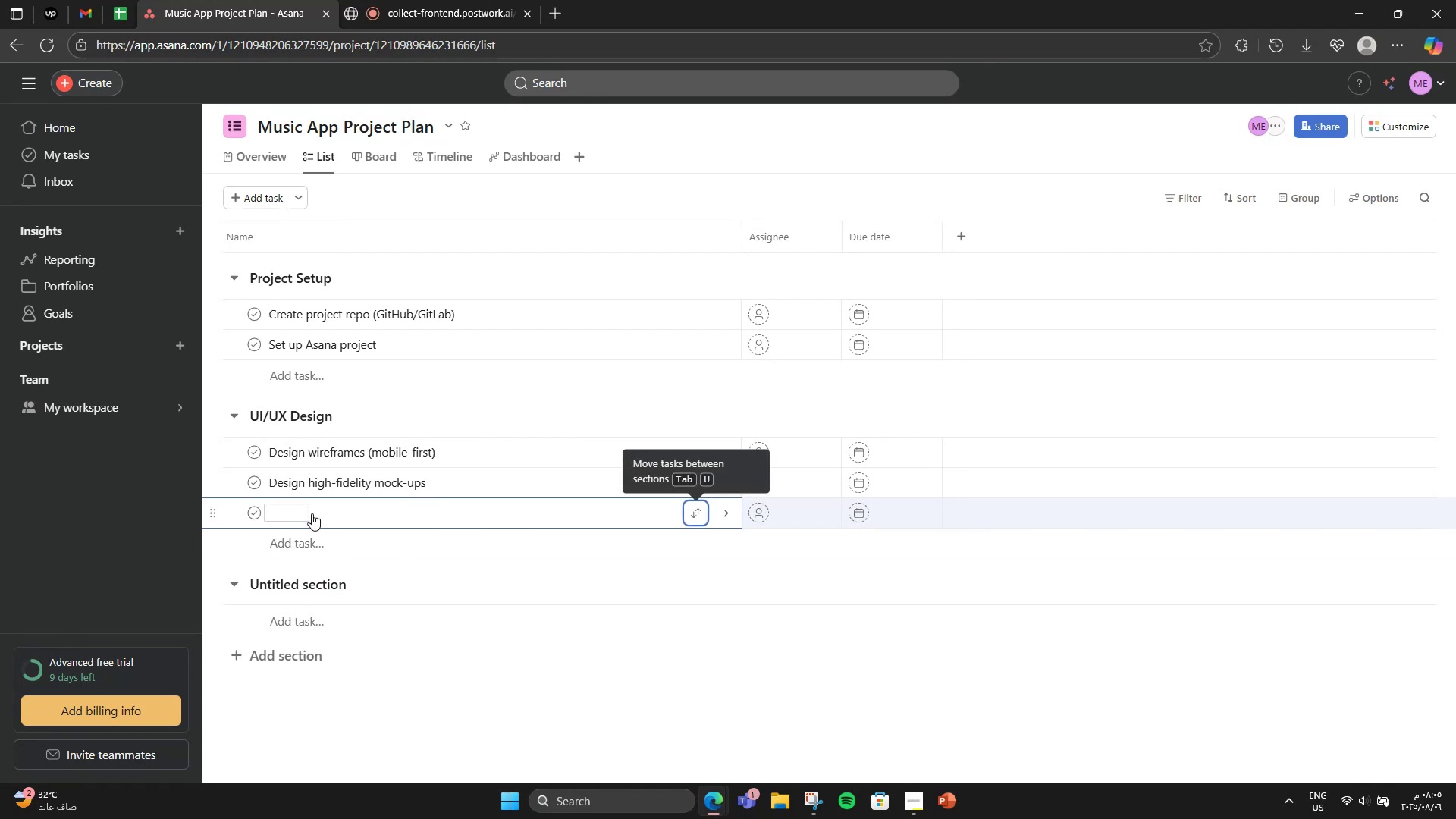 
left_click([288, 507])
 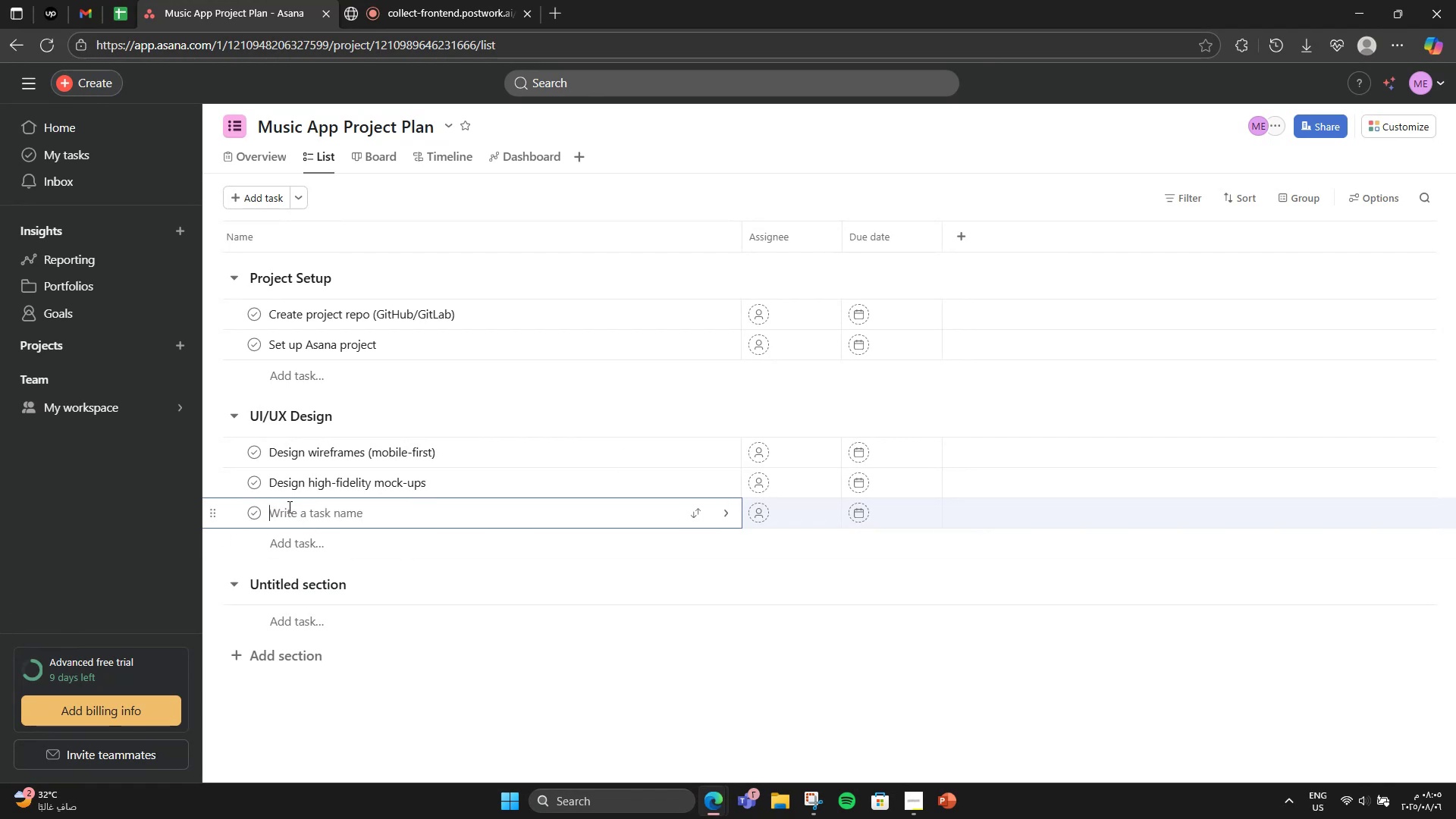 
type(Finalize)
 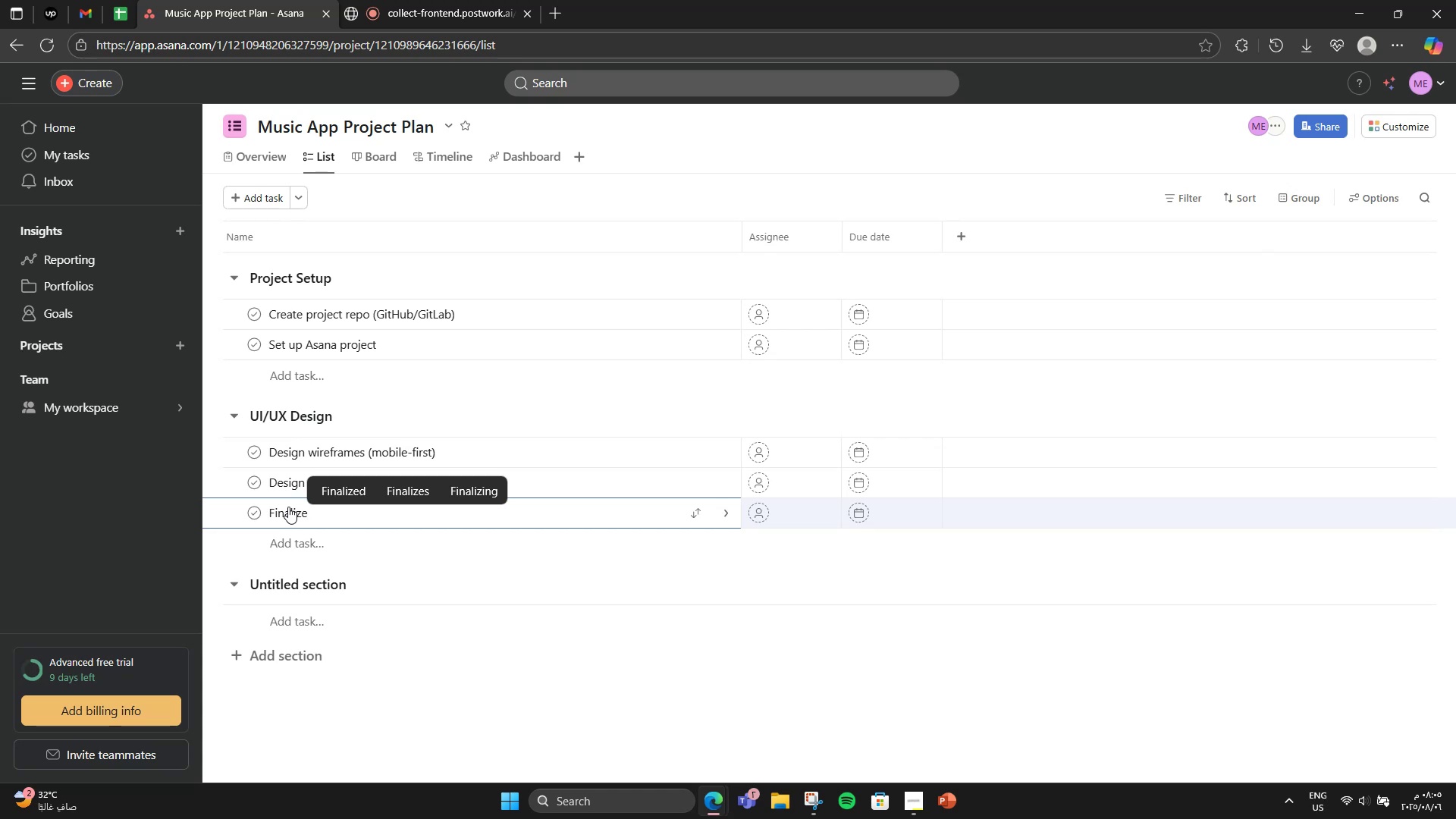 
key(CapsLock)
 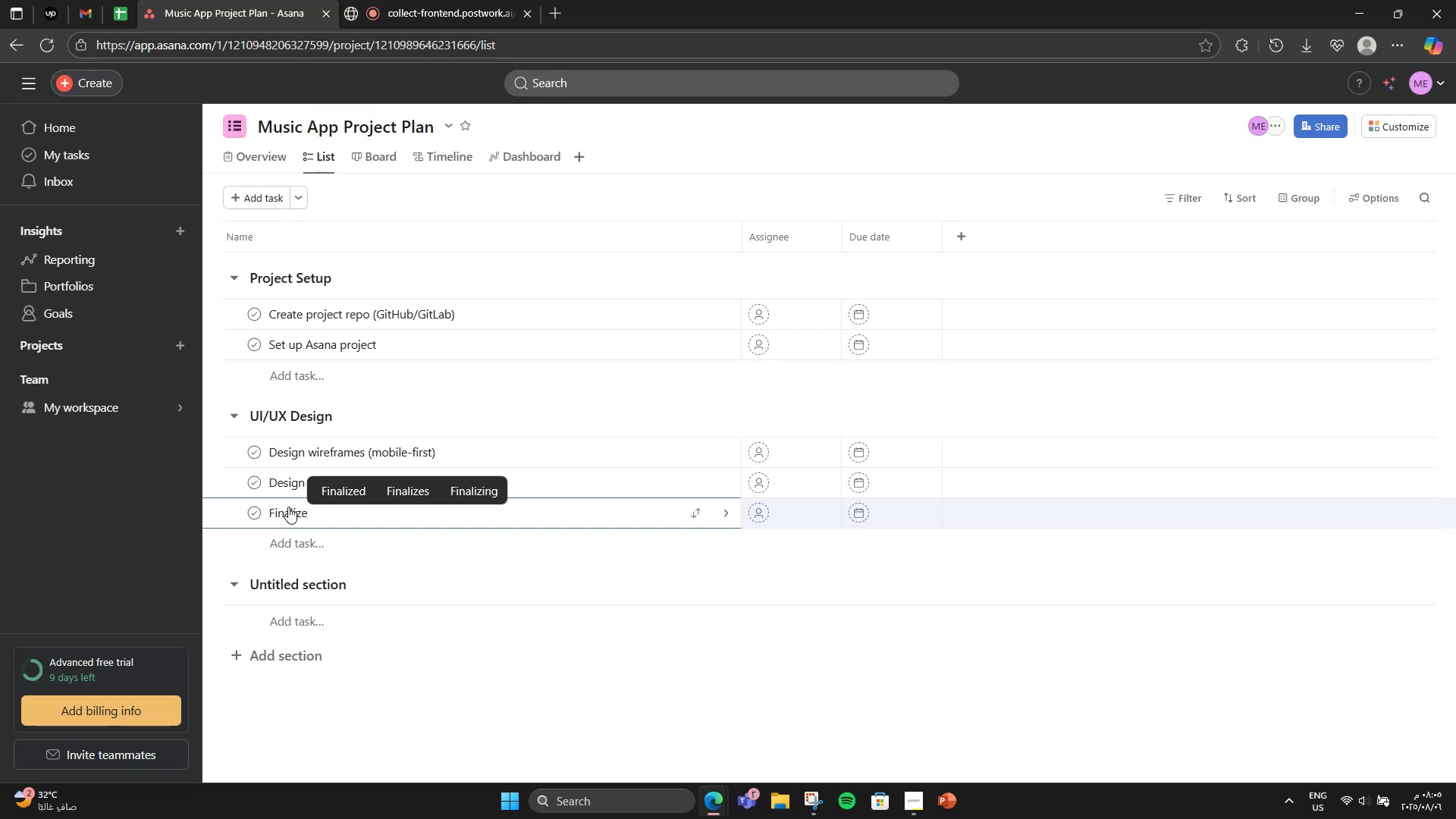 
key(U)
 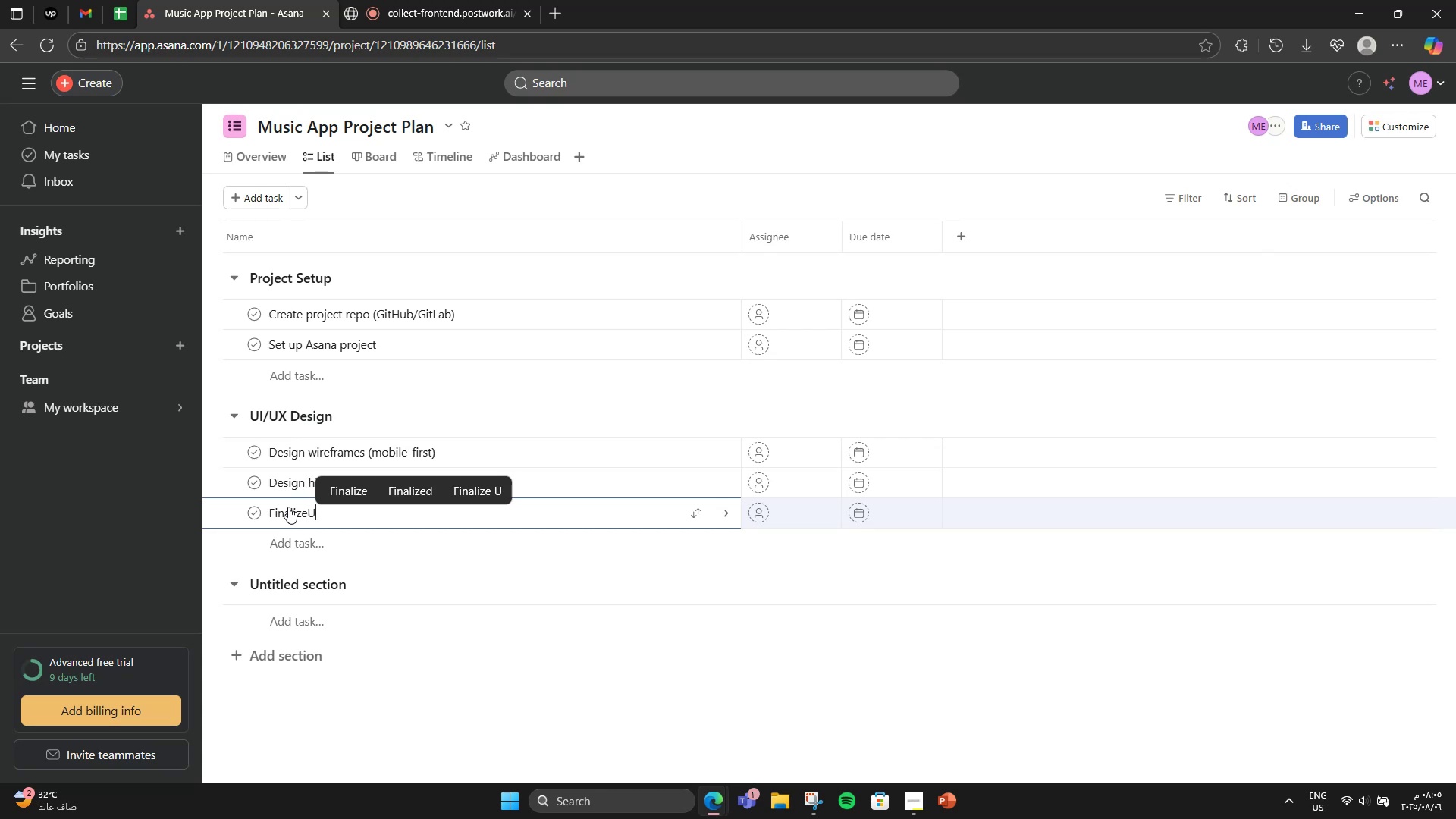 
key(CapsLock)
 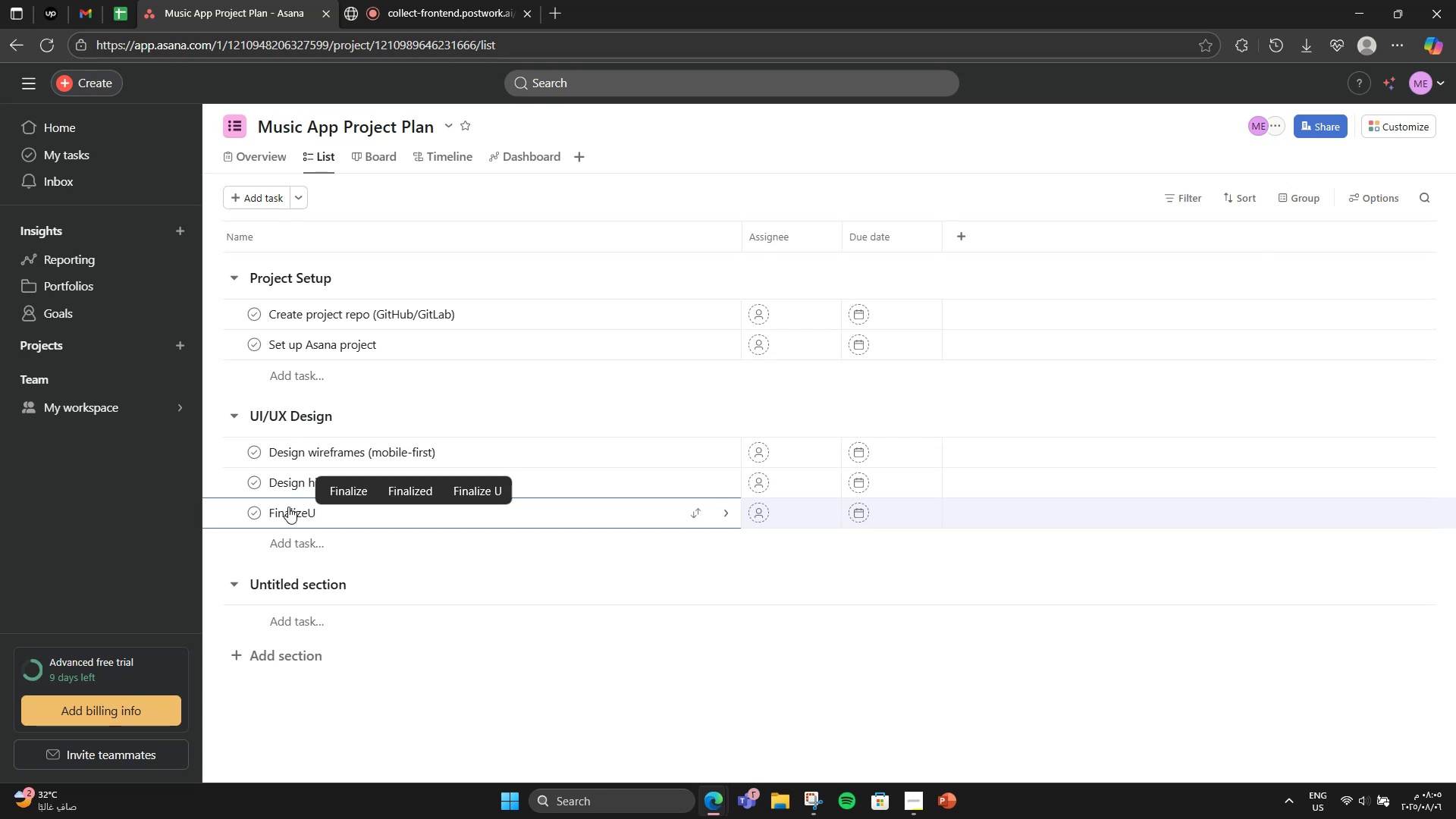 
key(CapsLock)
 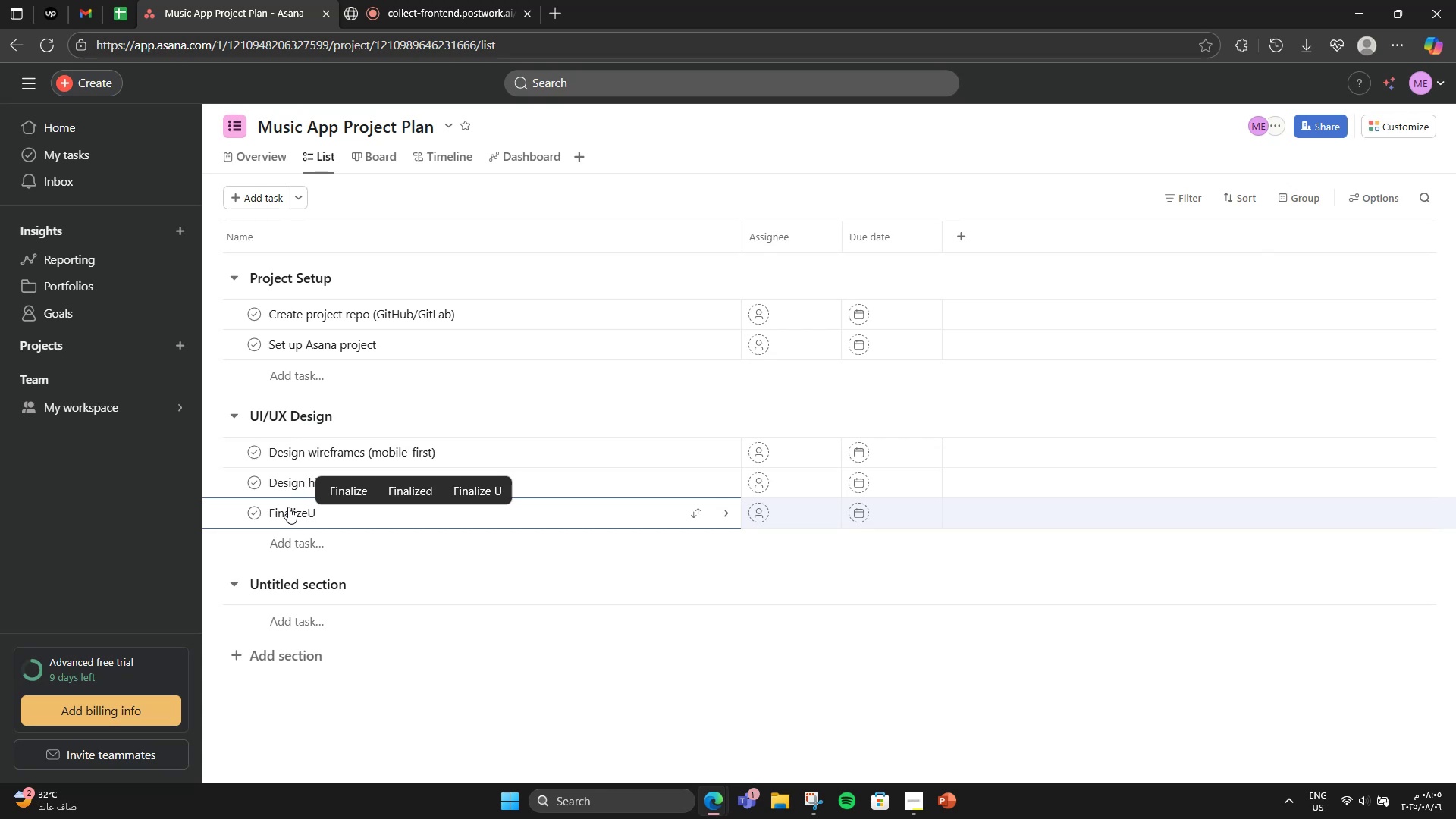 
key(X)
 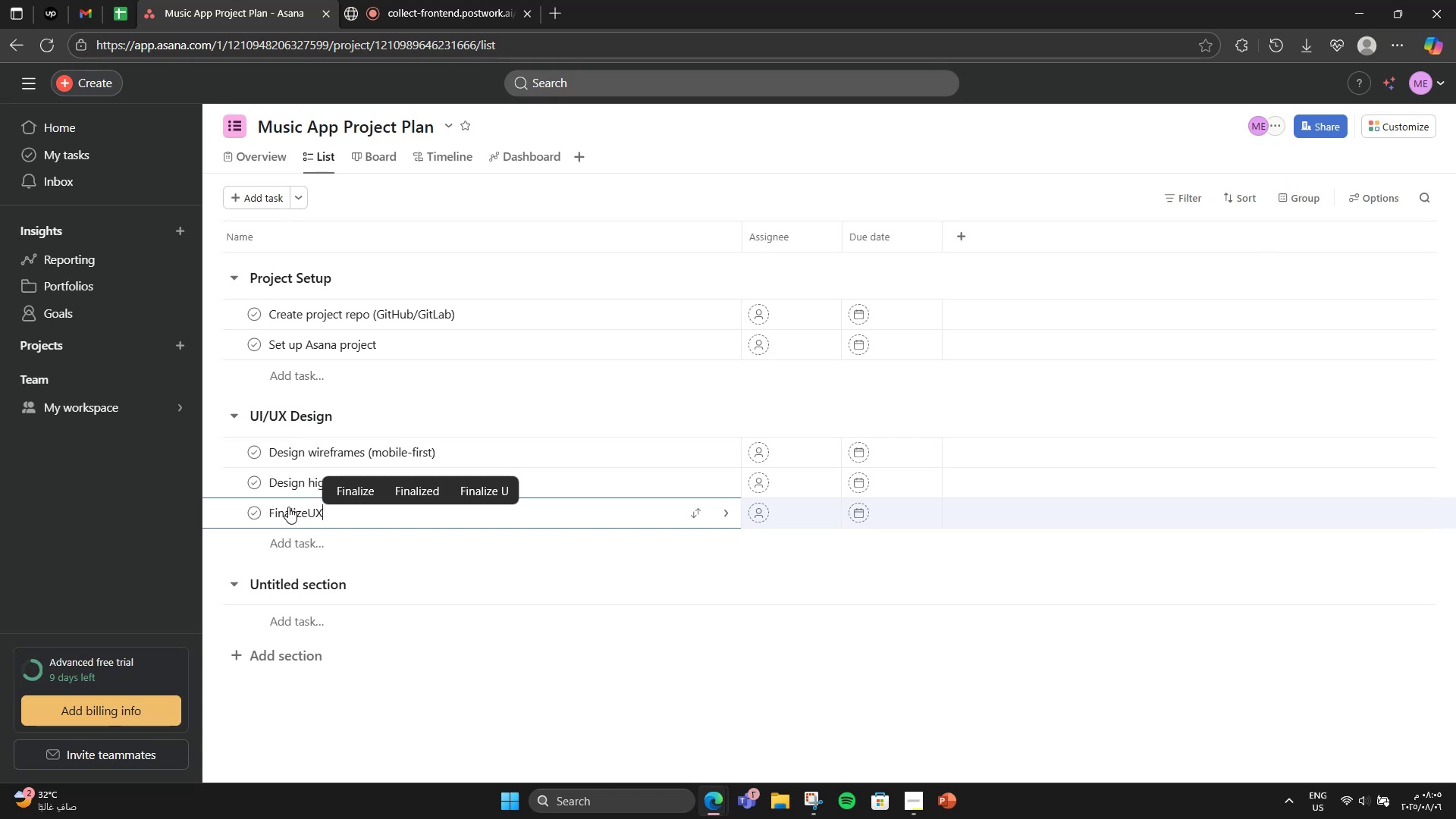 
key(CapsLock)
 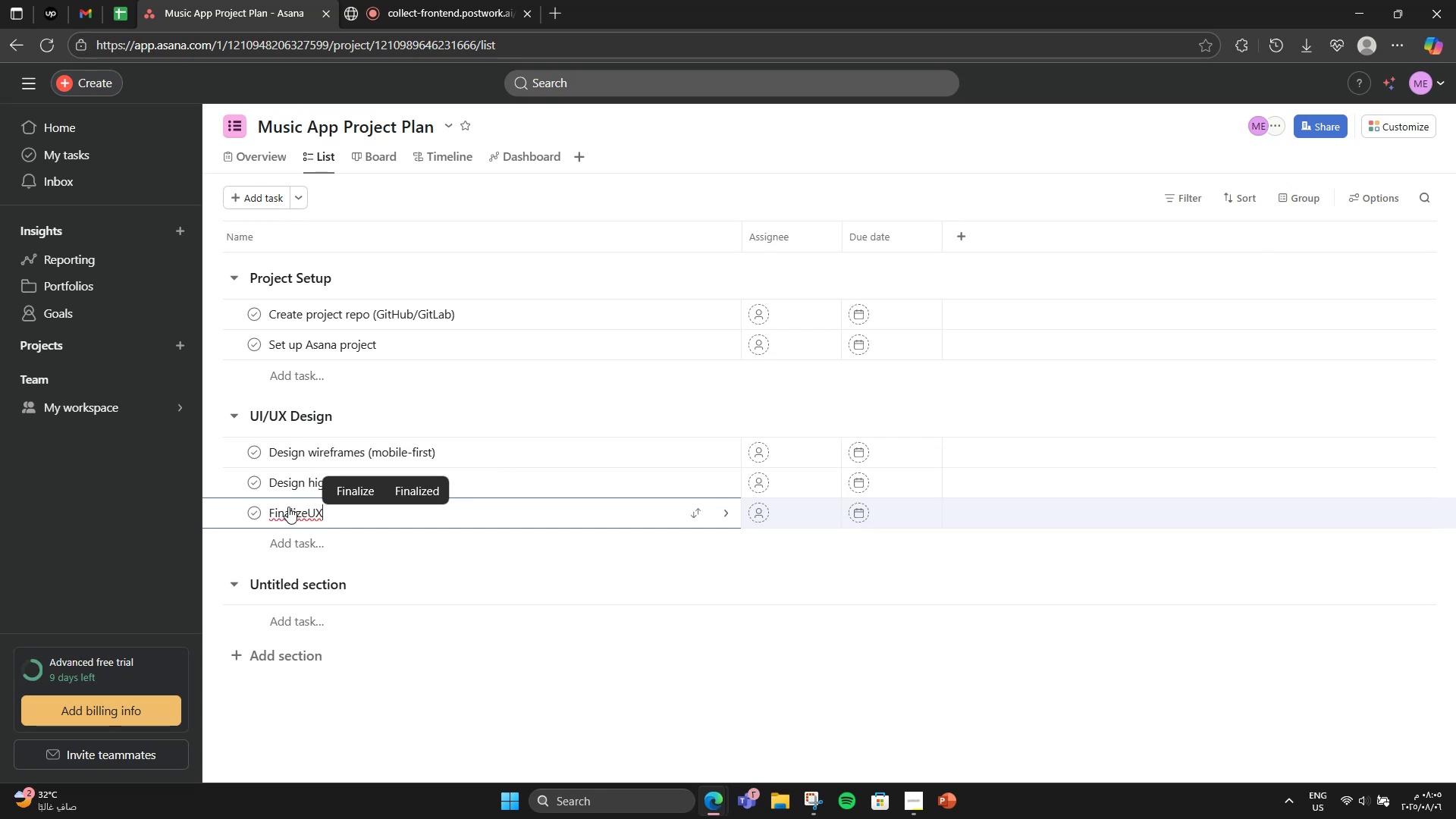 
key(ArrowLeft)
 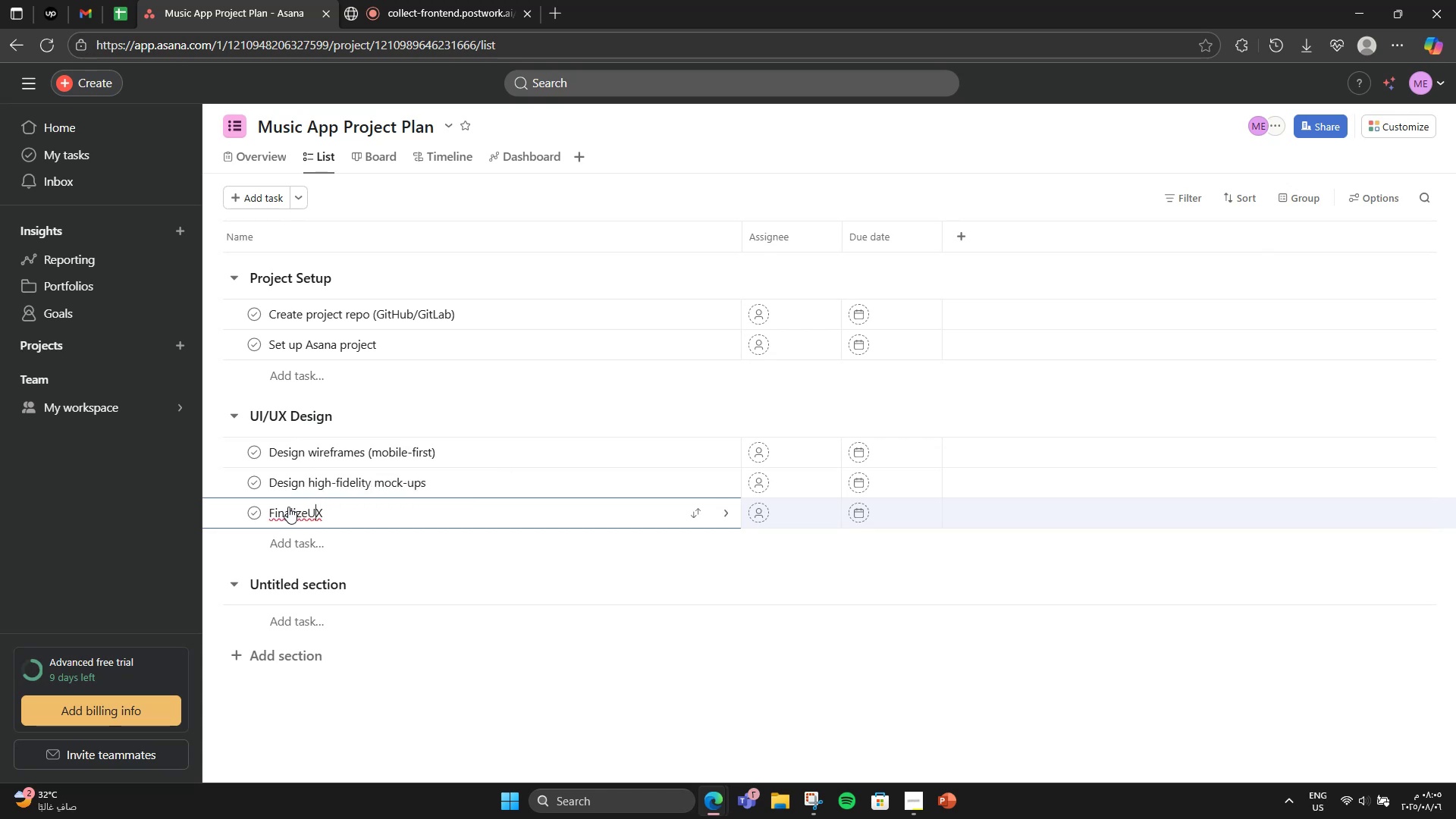 
key(ArrowLeft)
 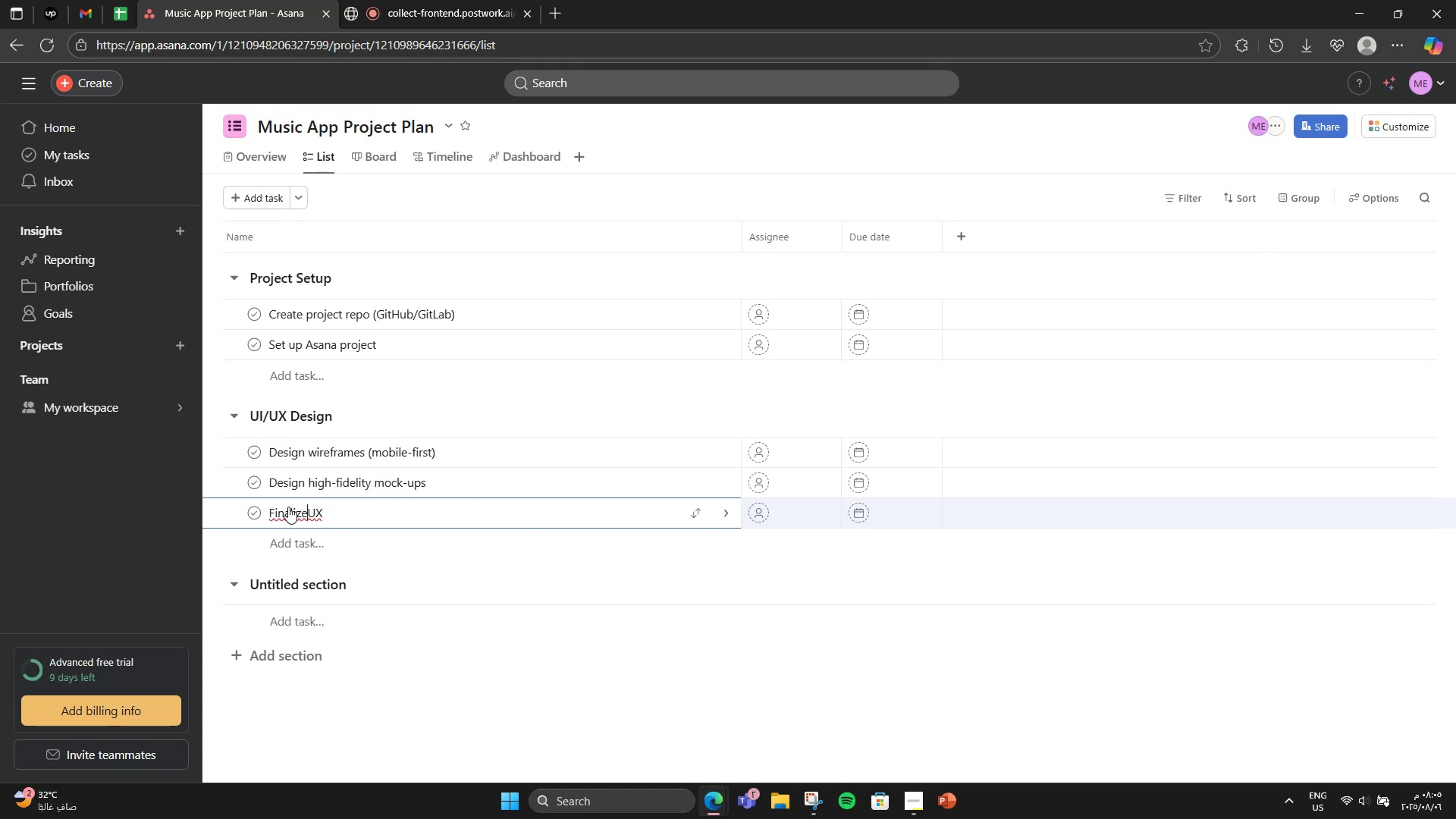 
key(Space)
 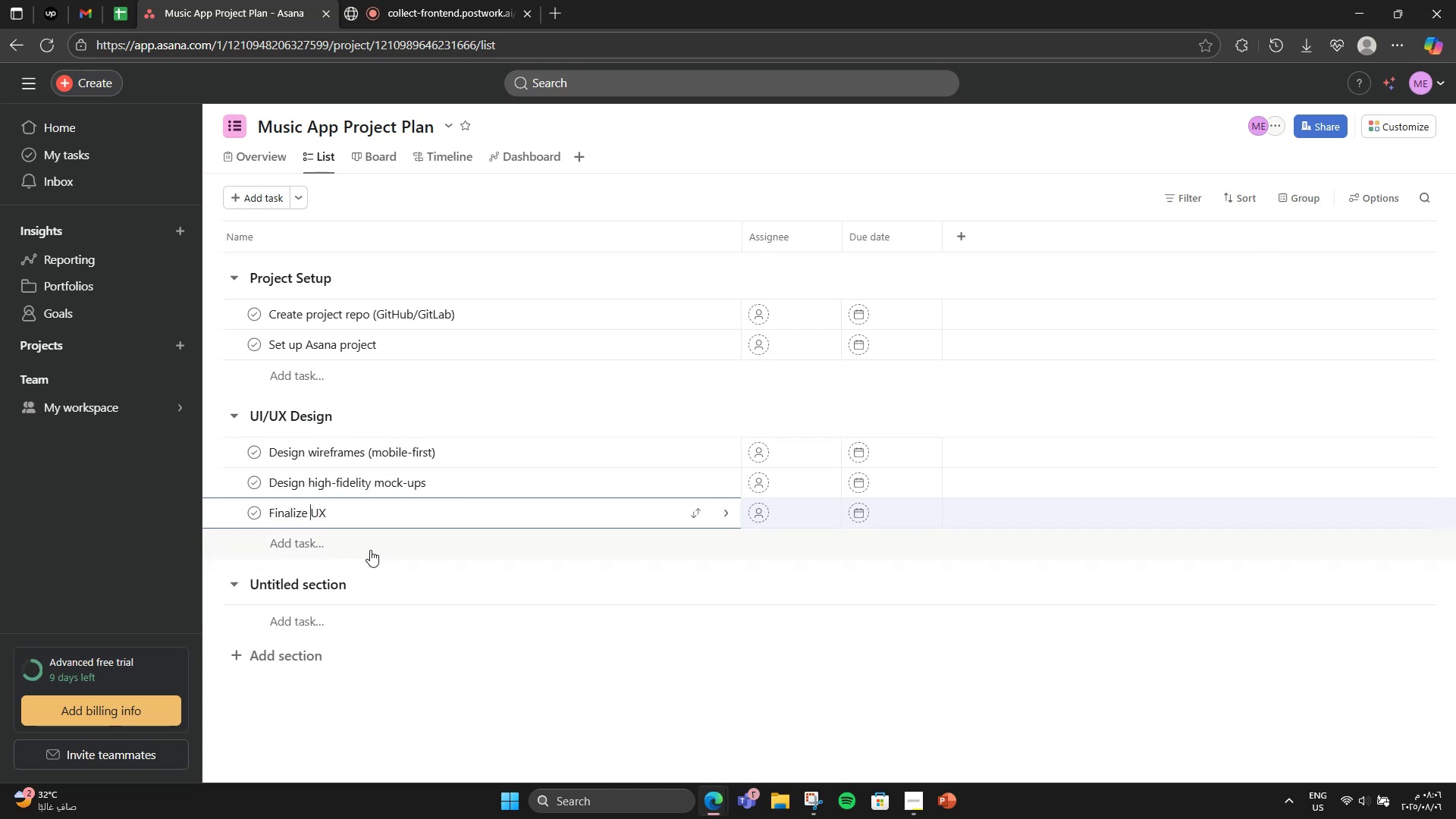 
key(ArrowRight)
 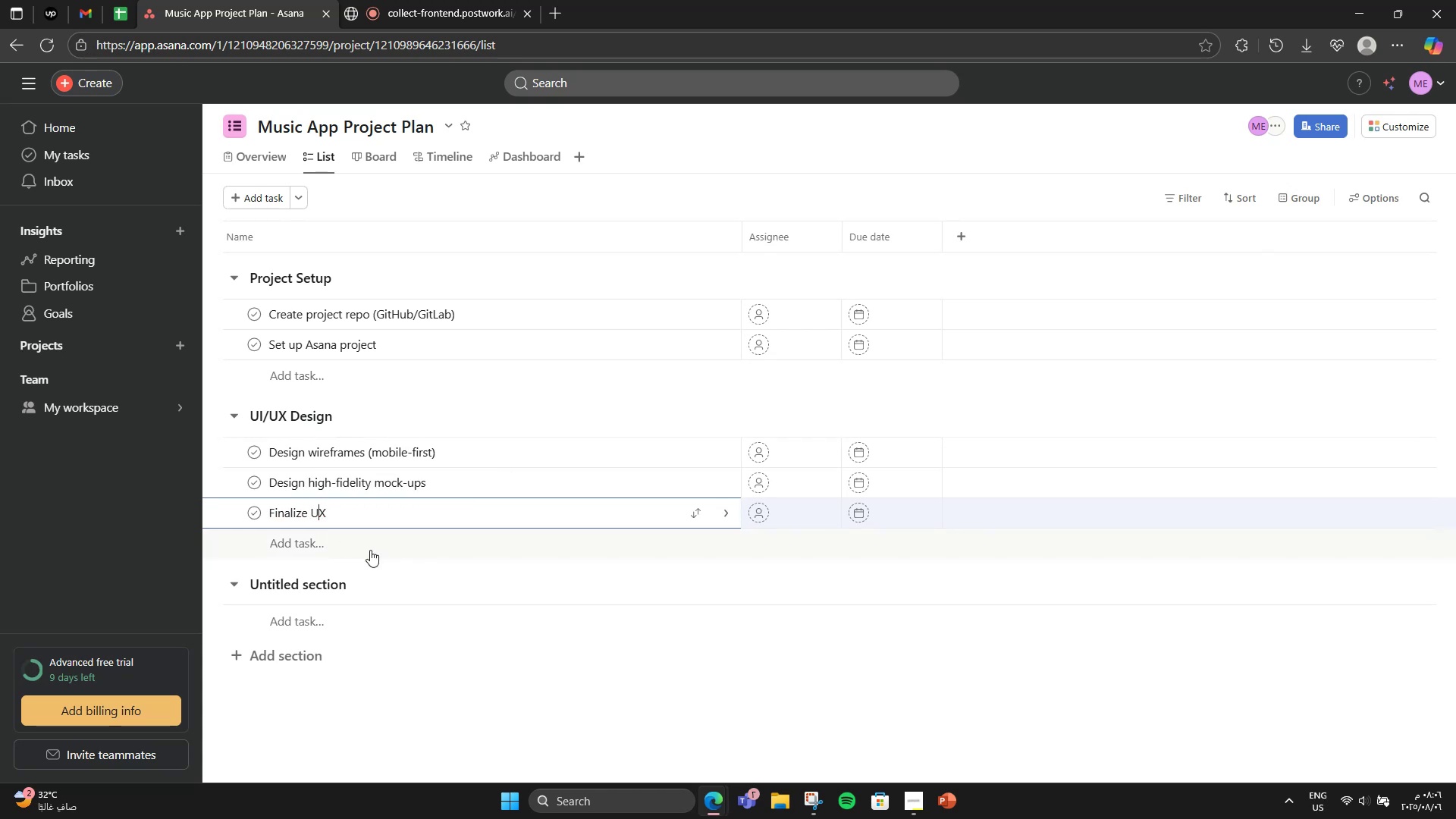 
key(ArrowRight)
 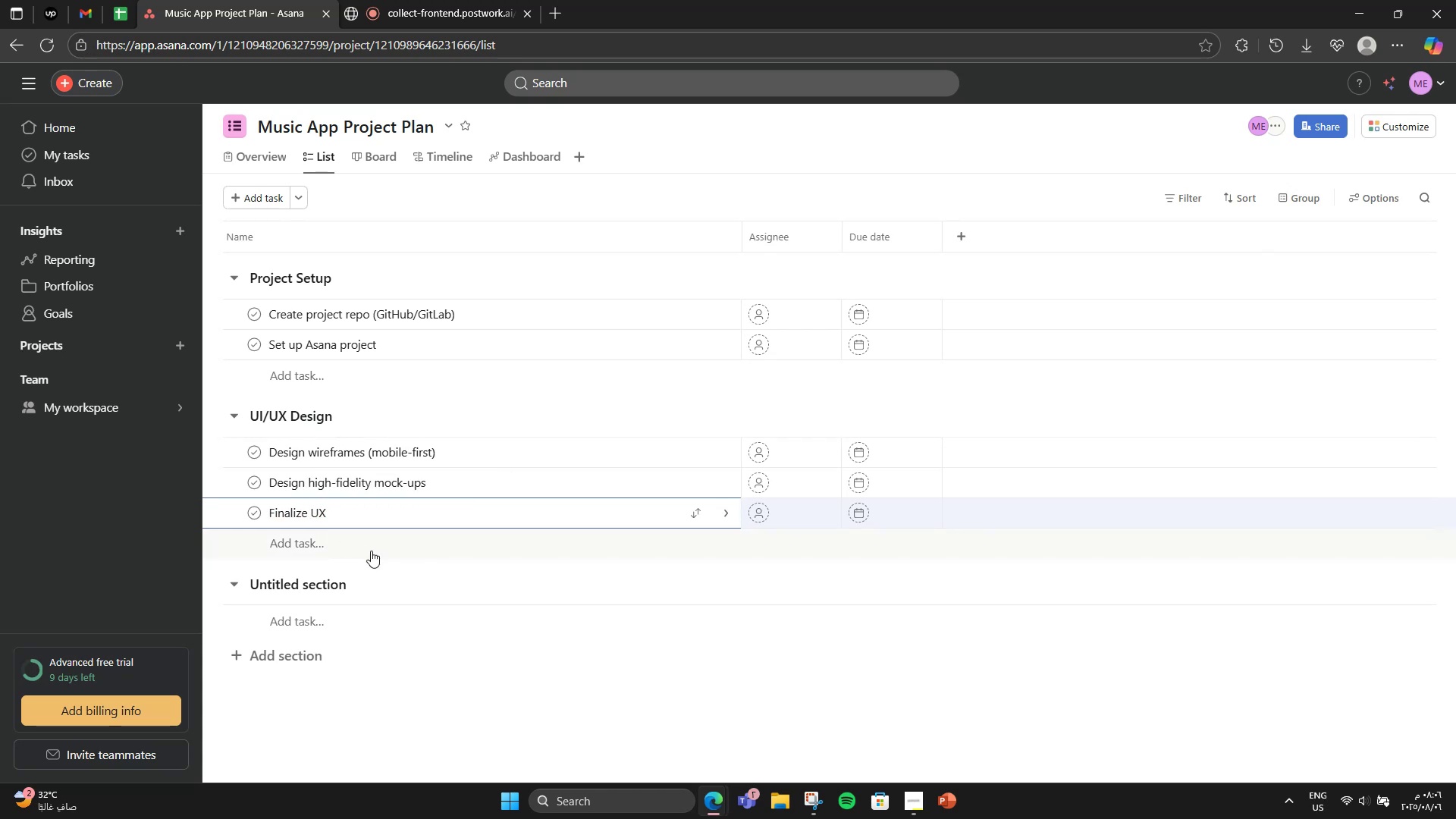 
type( flow)
 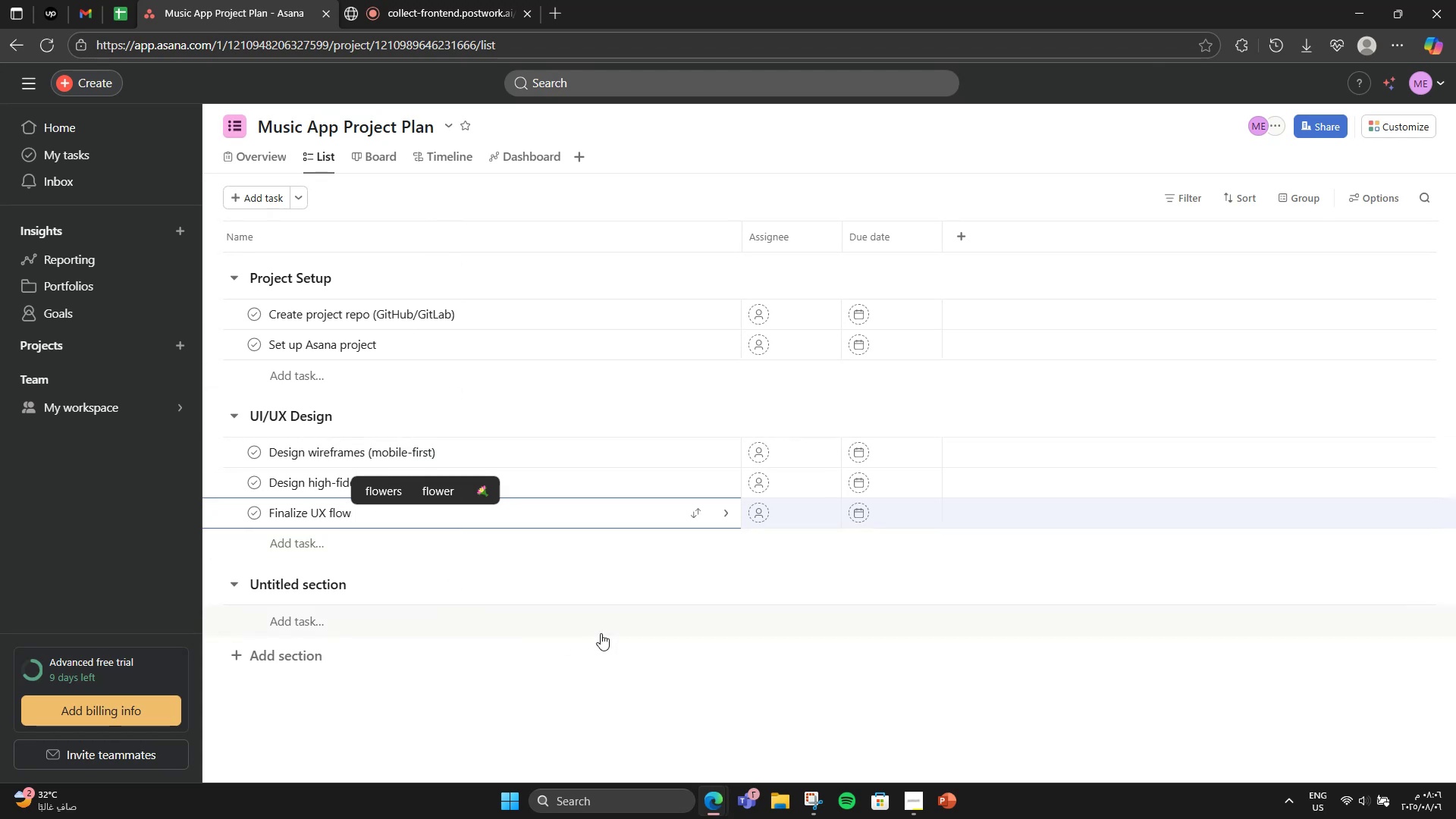 
wait(6.45)
 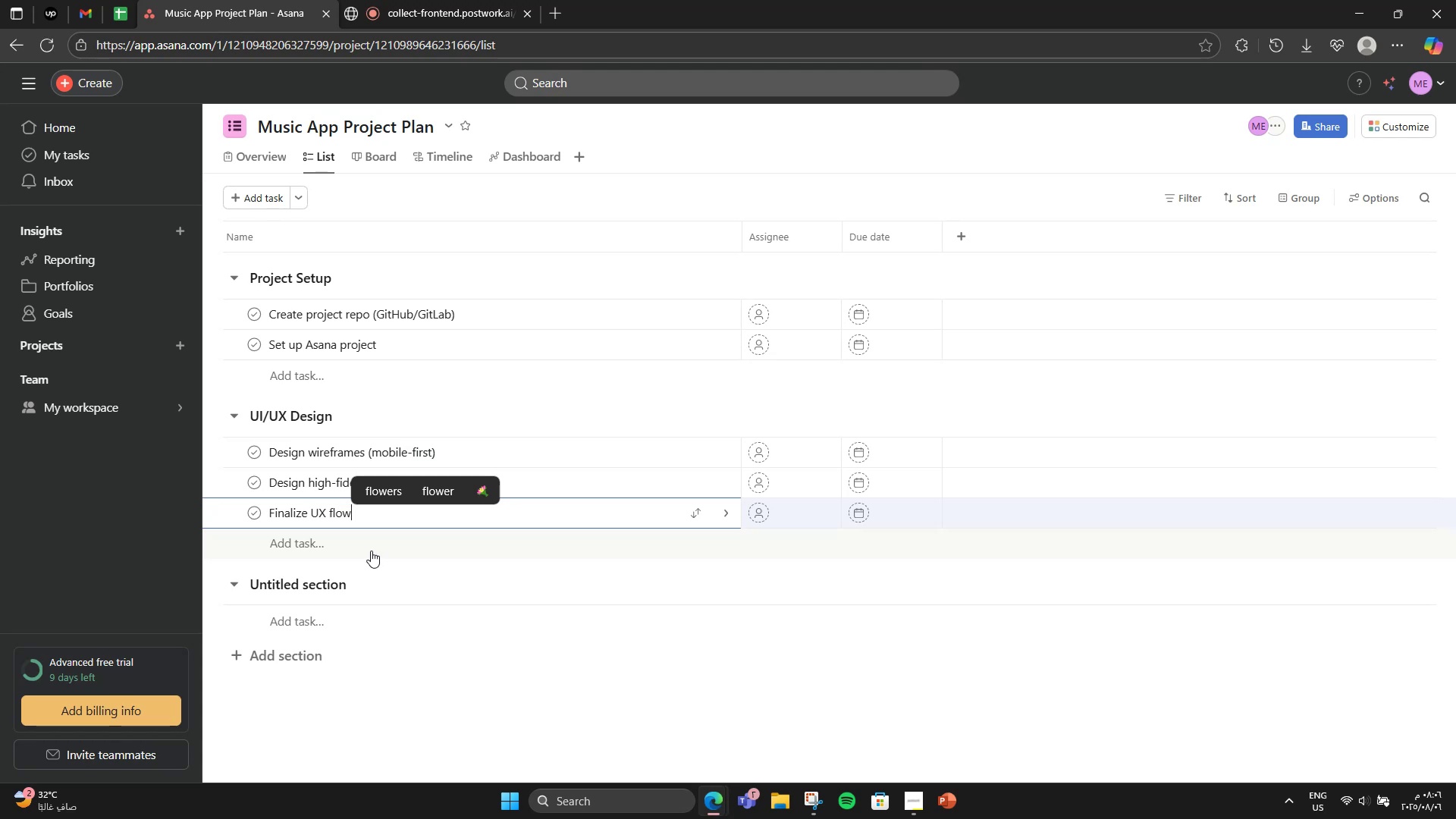 
left_click([585, 564])
 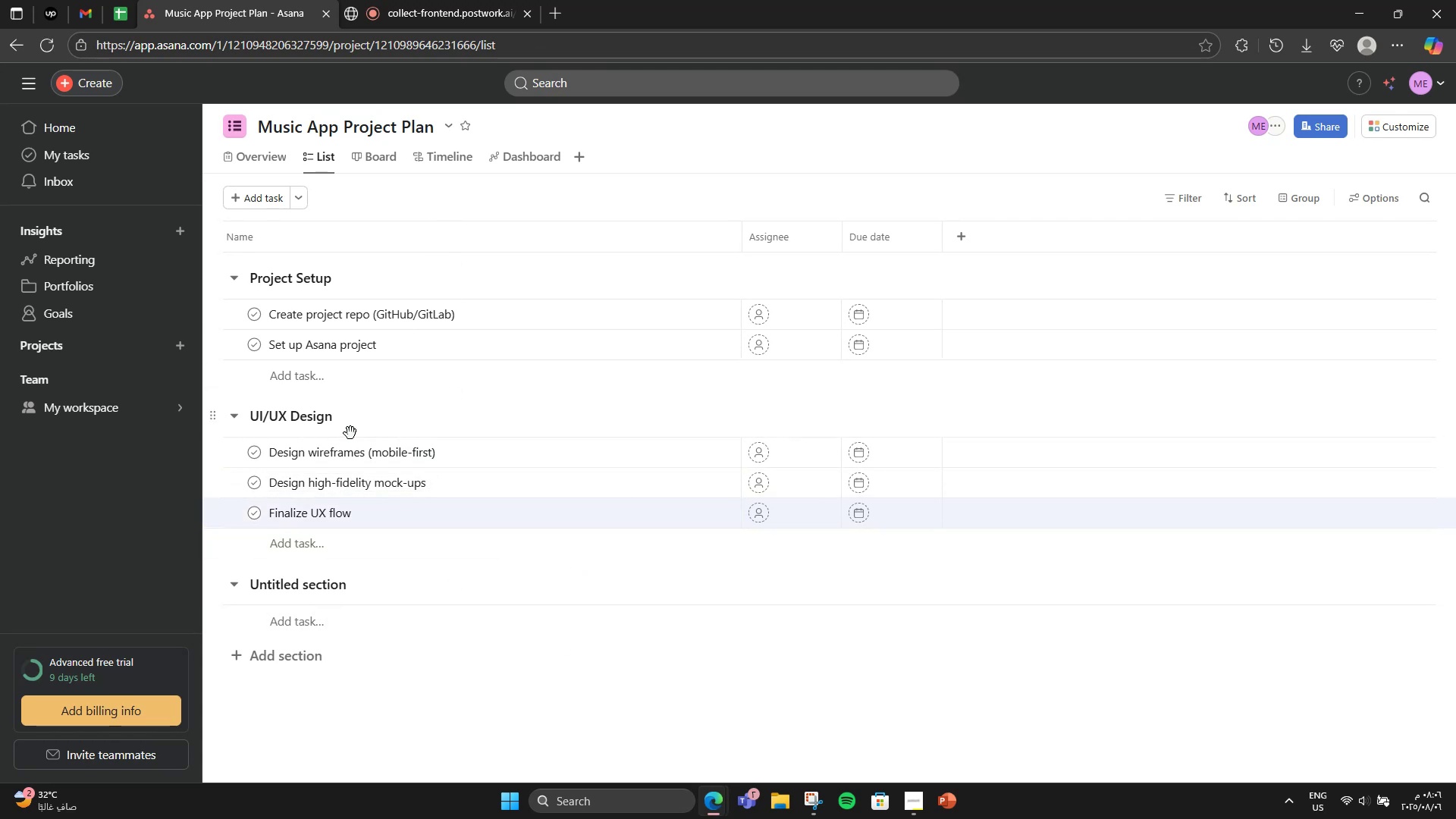 
wait(8.8)
 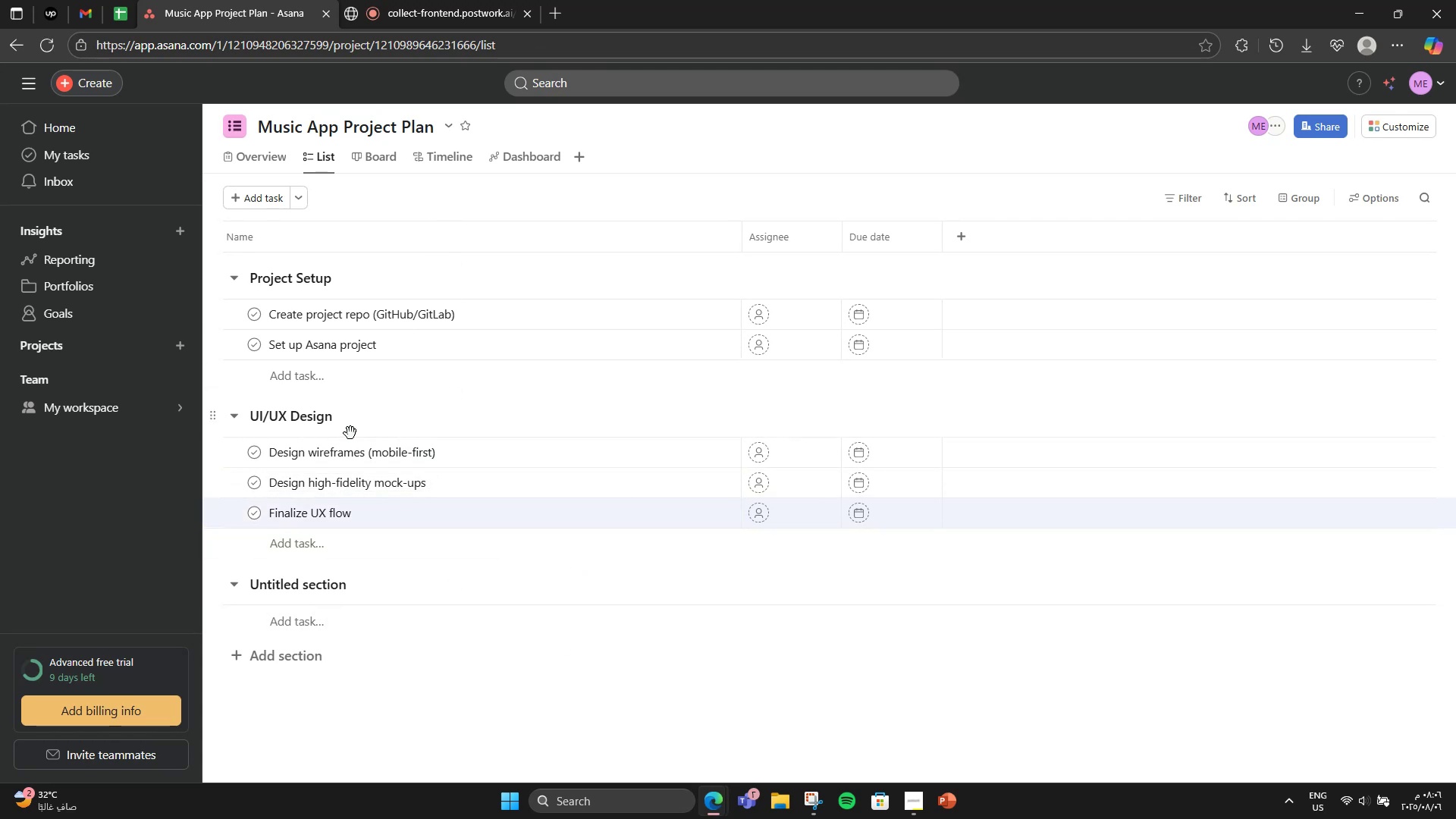 
left_click([925, 304])
 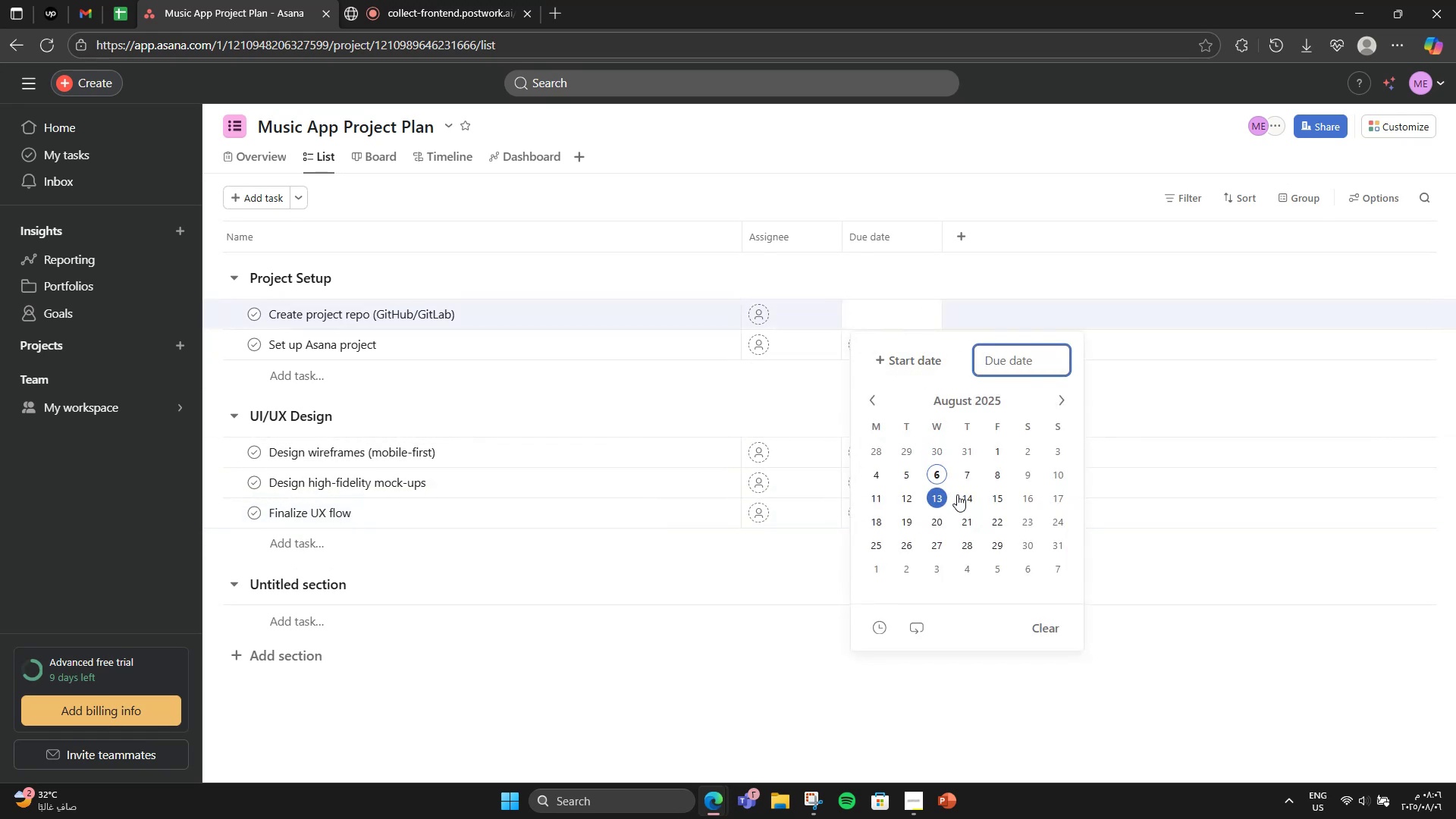 
left_click([1022, 472])
 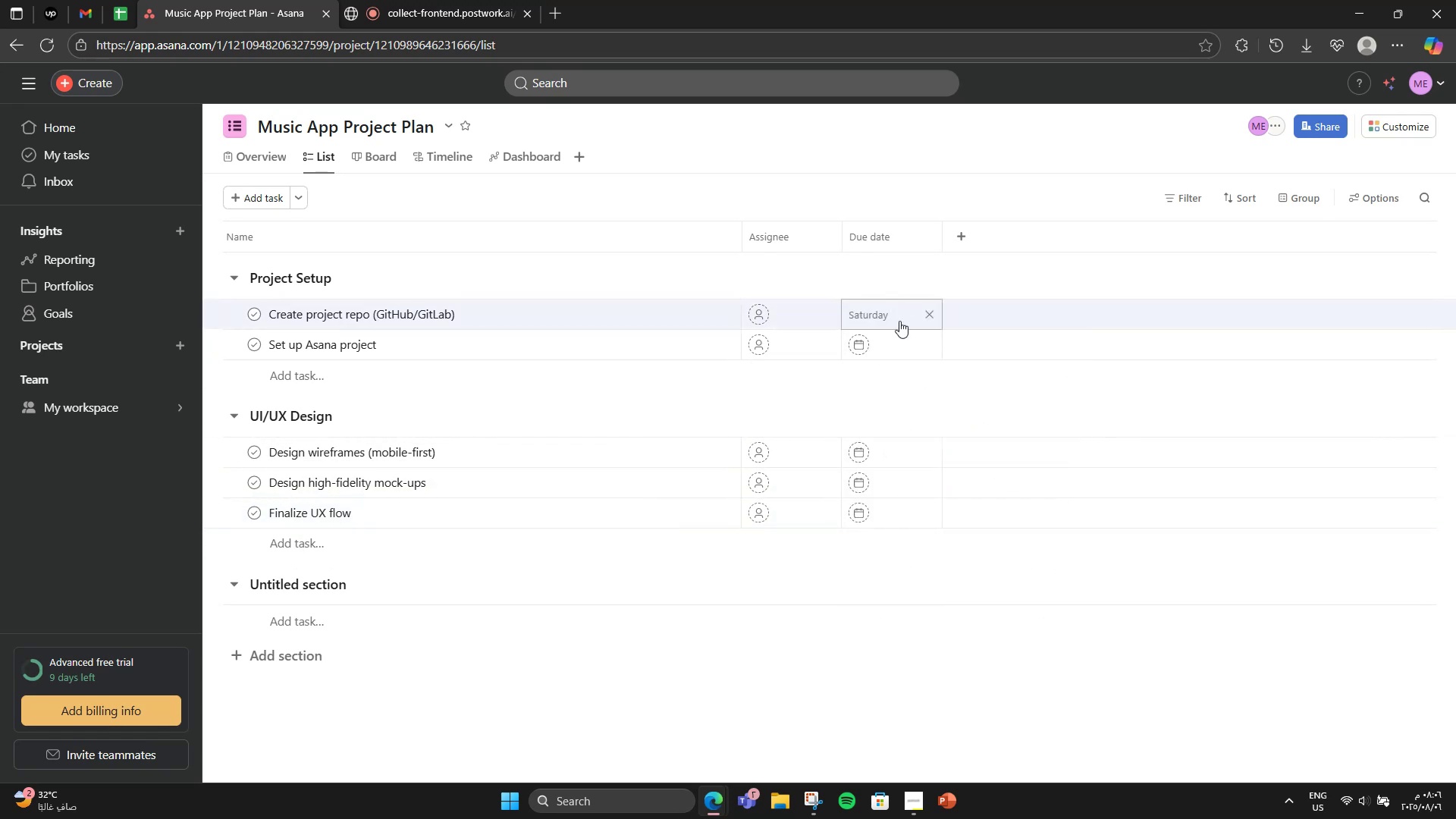 
double_click([895, 343])
 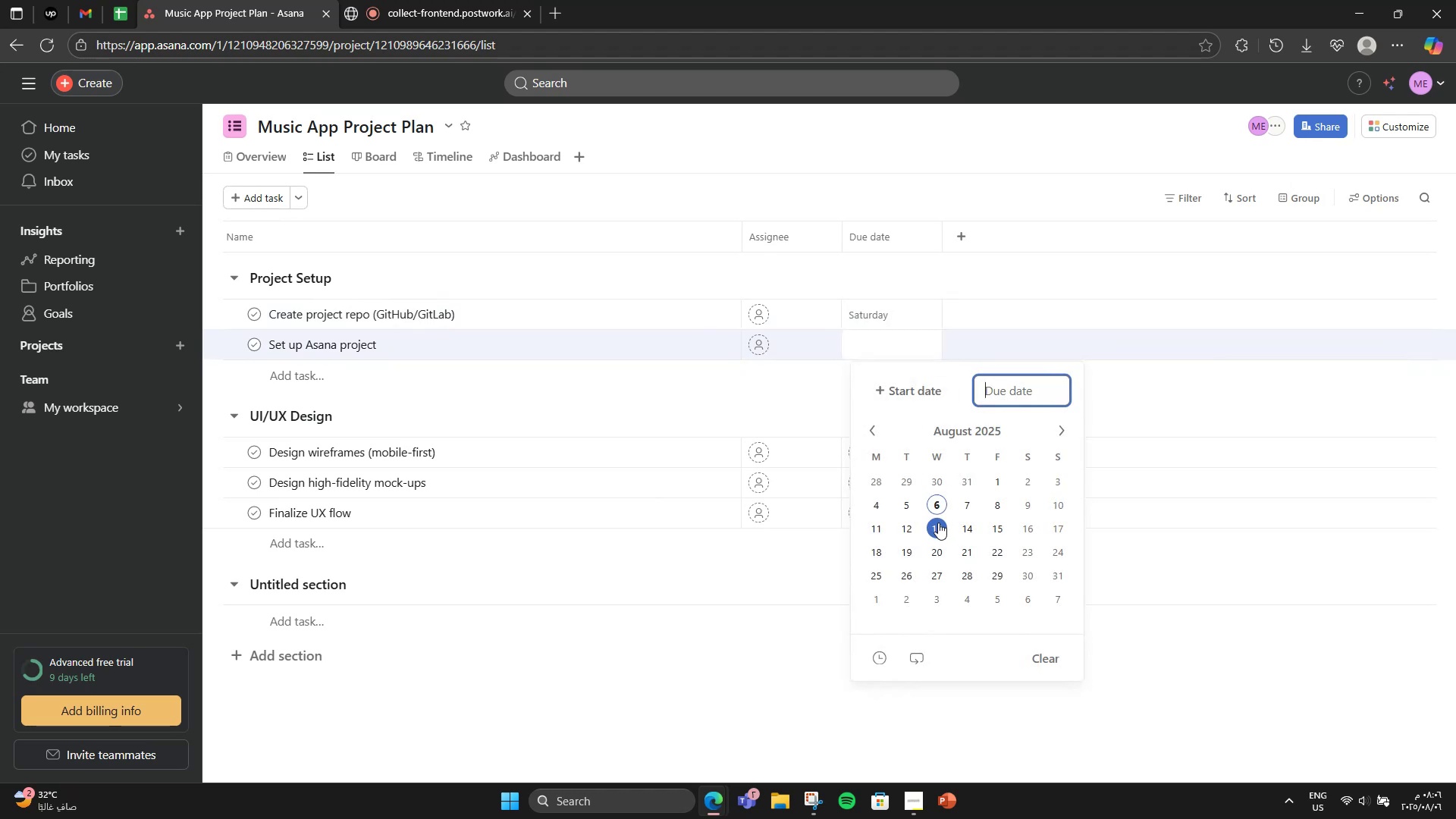 
left_click([1062, 496])
 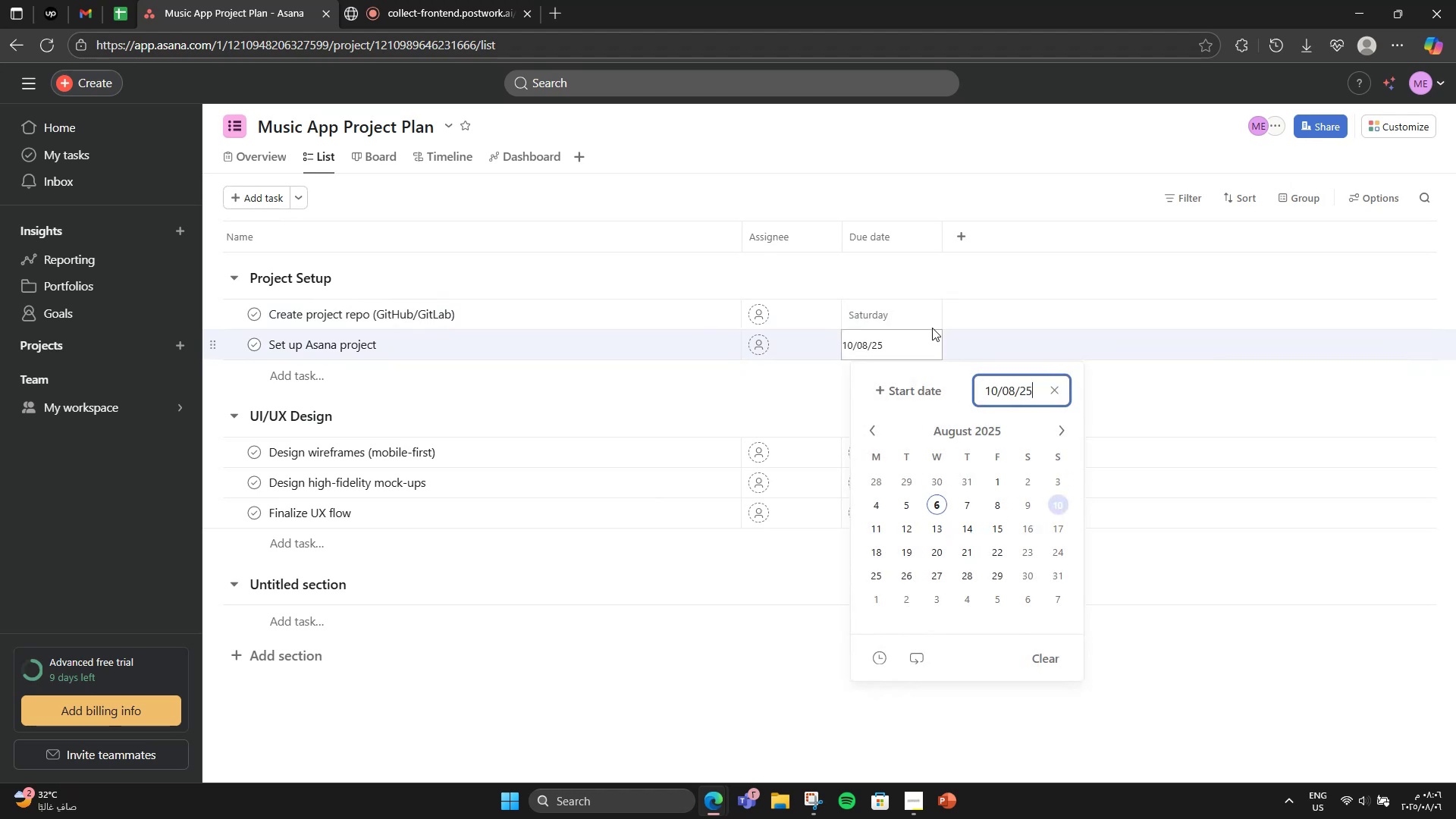 
left_click([941, 281])
 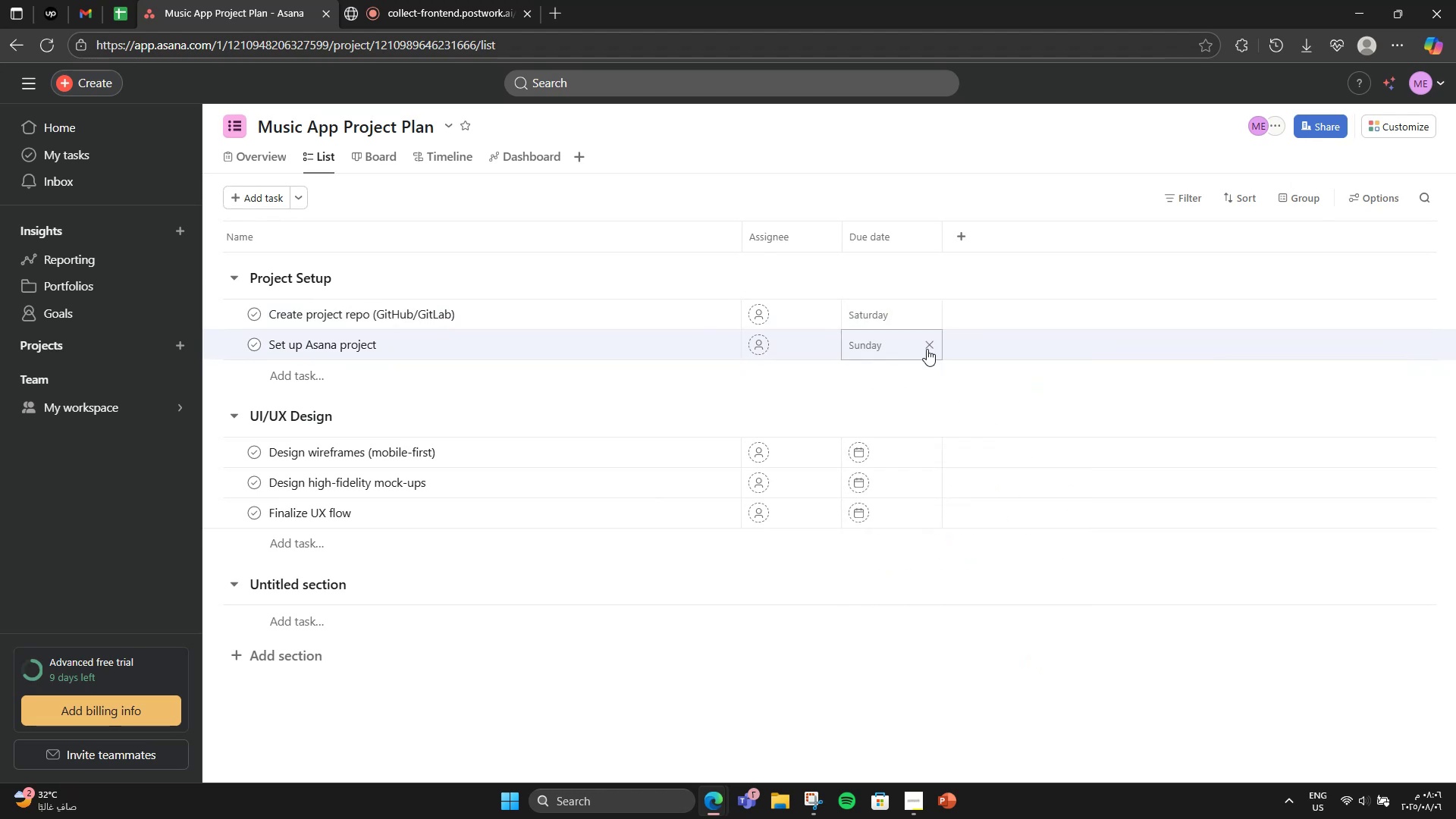 
mouse_move([897, 425])
 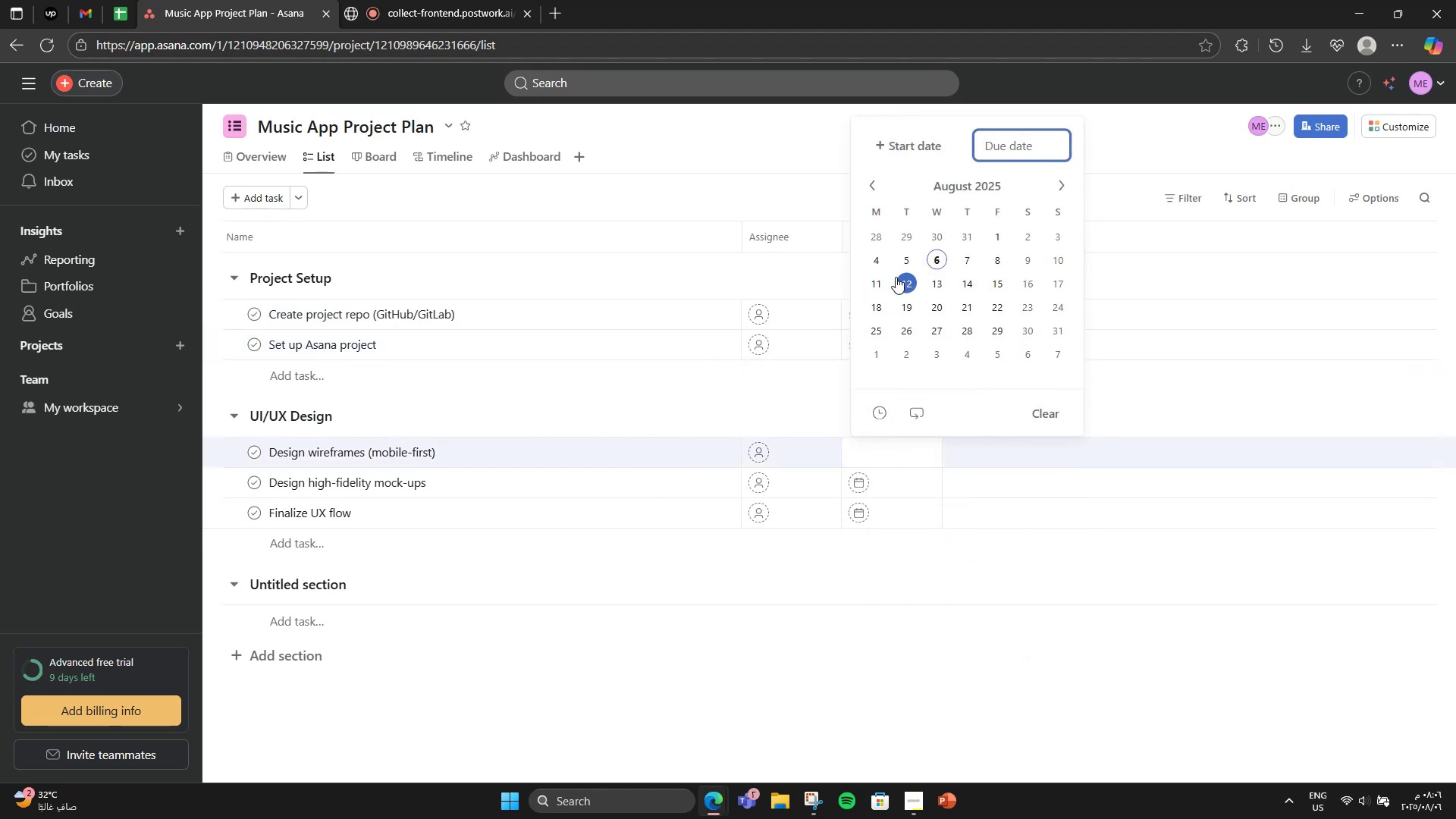 
left_click([886, 281])
 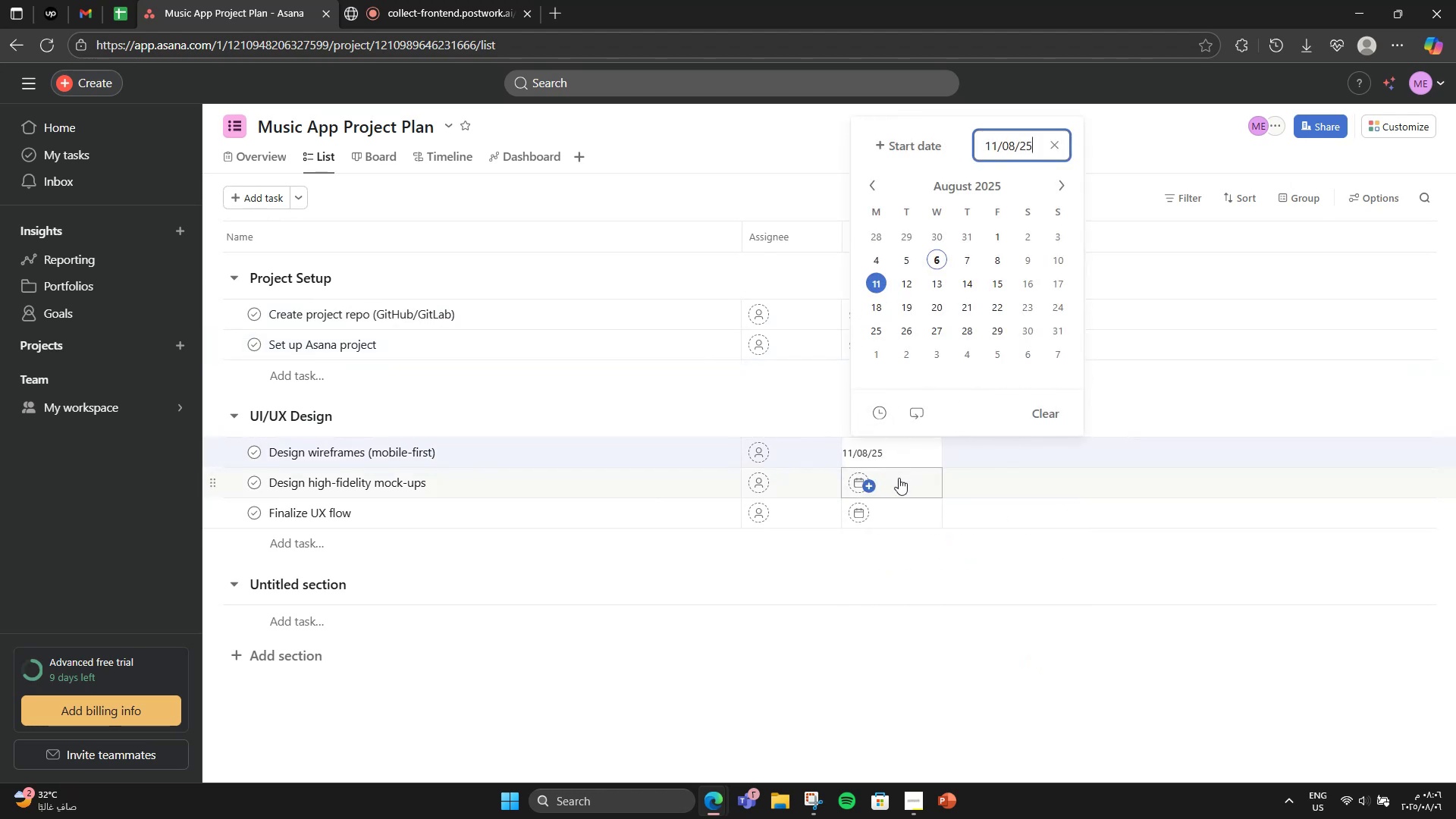 
left_click([899, 478])
 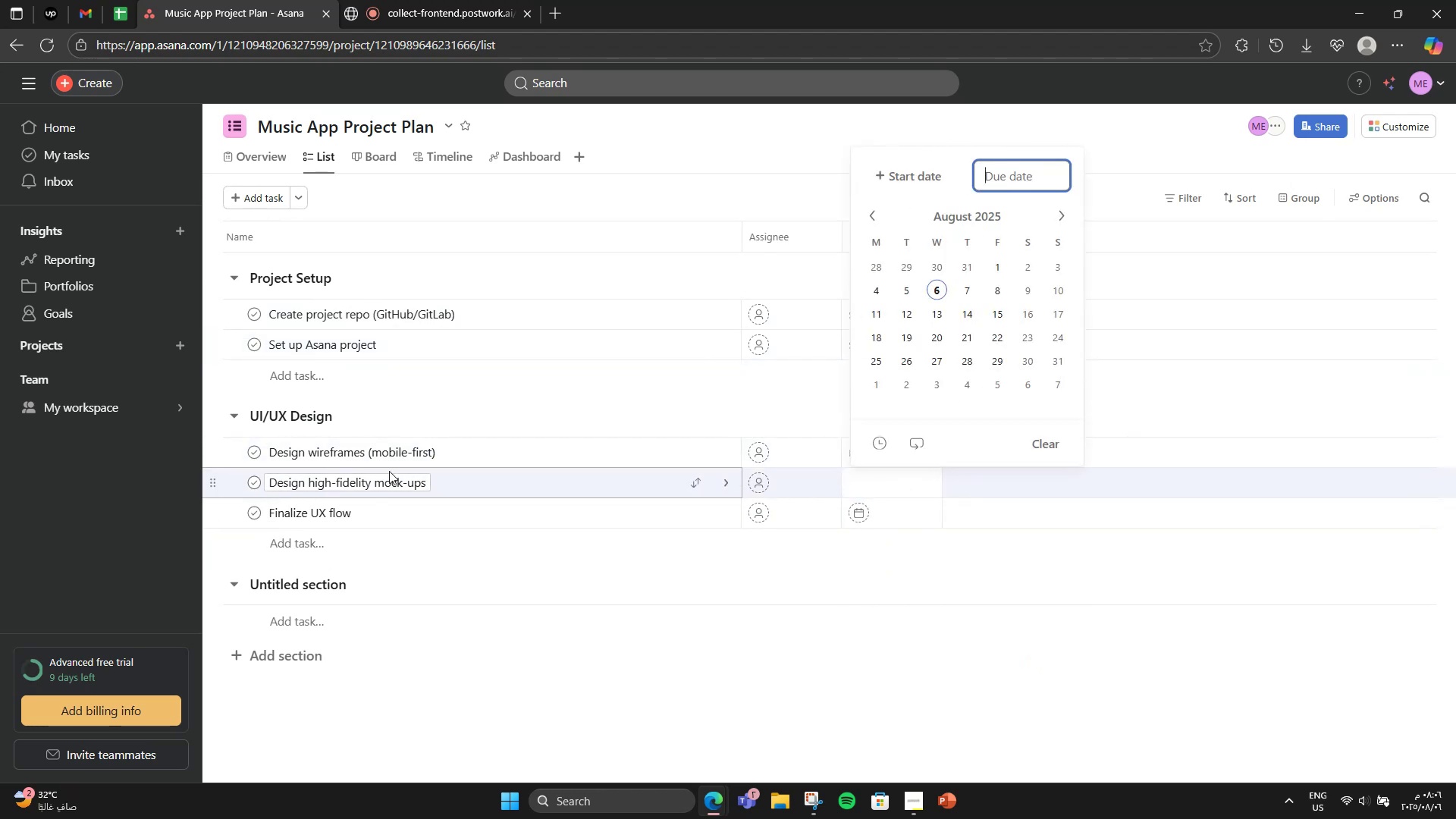 
left_click([574, 416])
 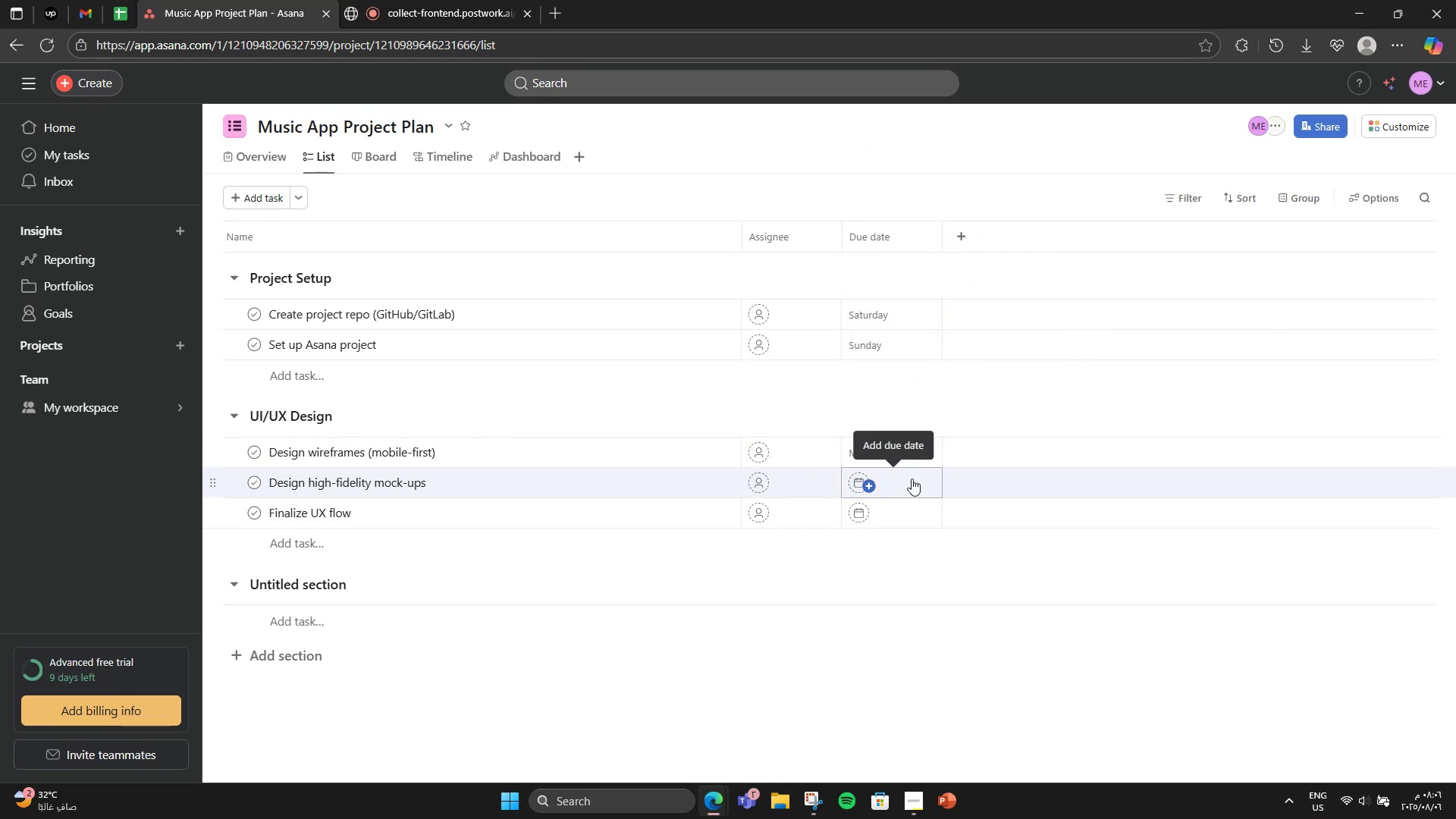 
left_click([912, 479])
 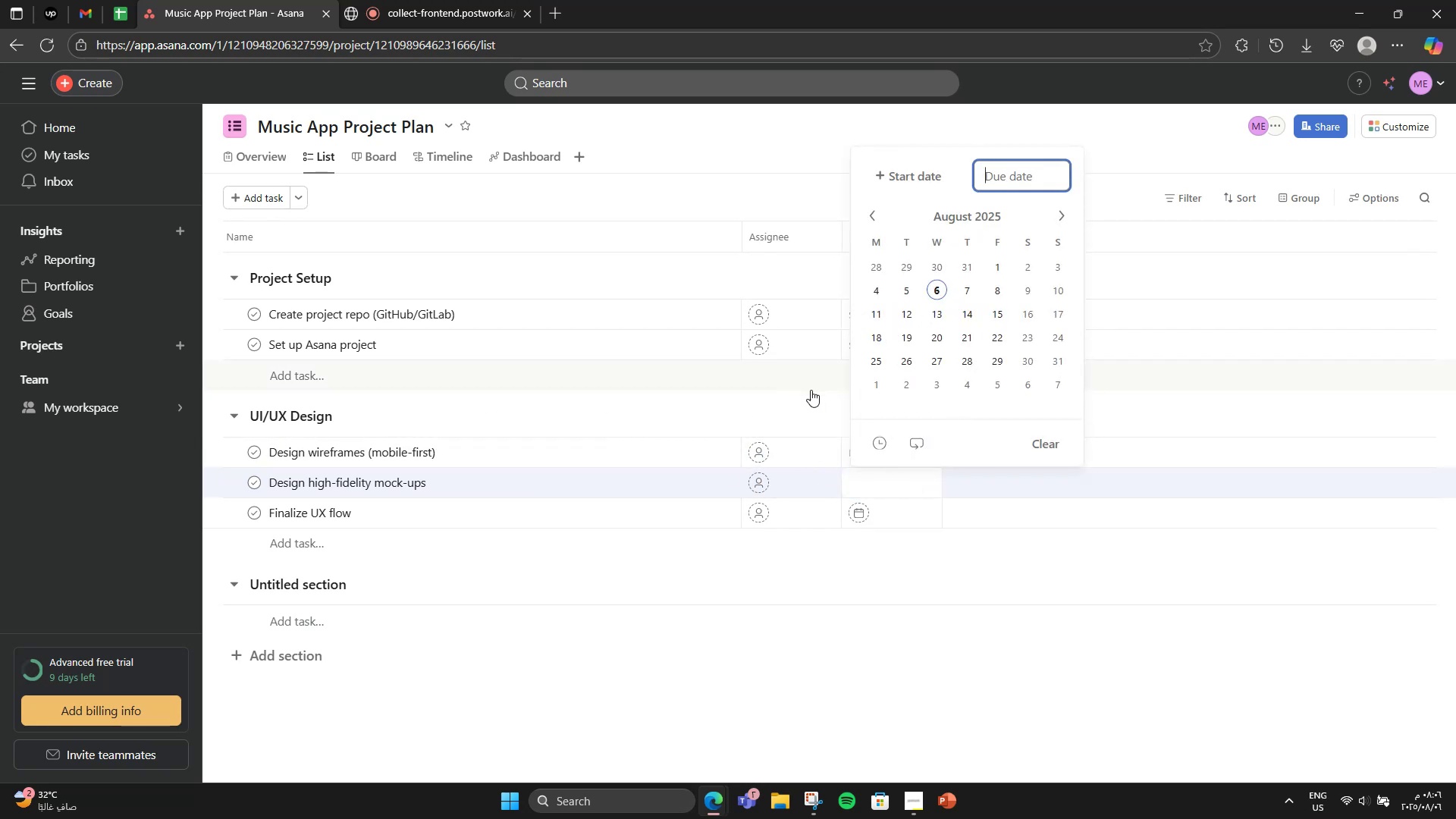 
left_click([989, 303])
 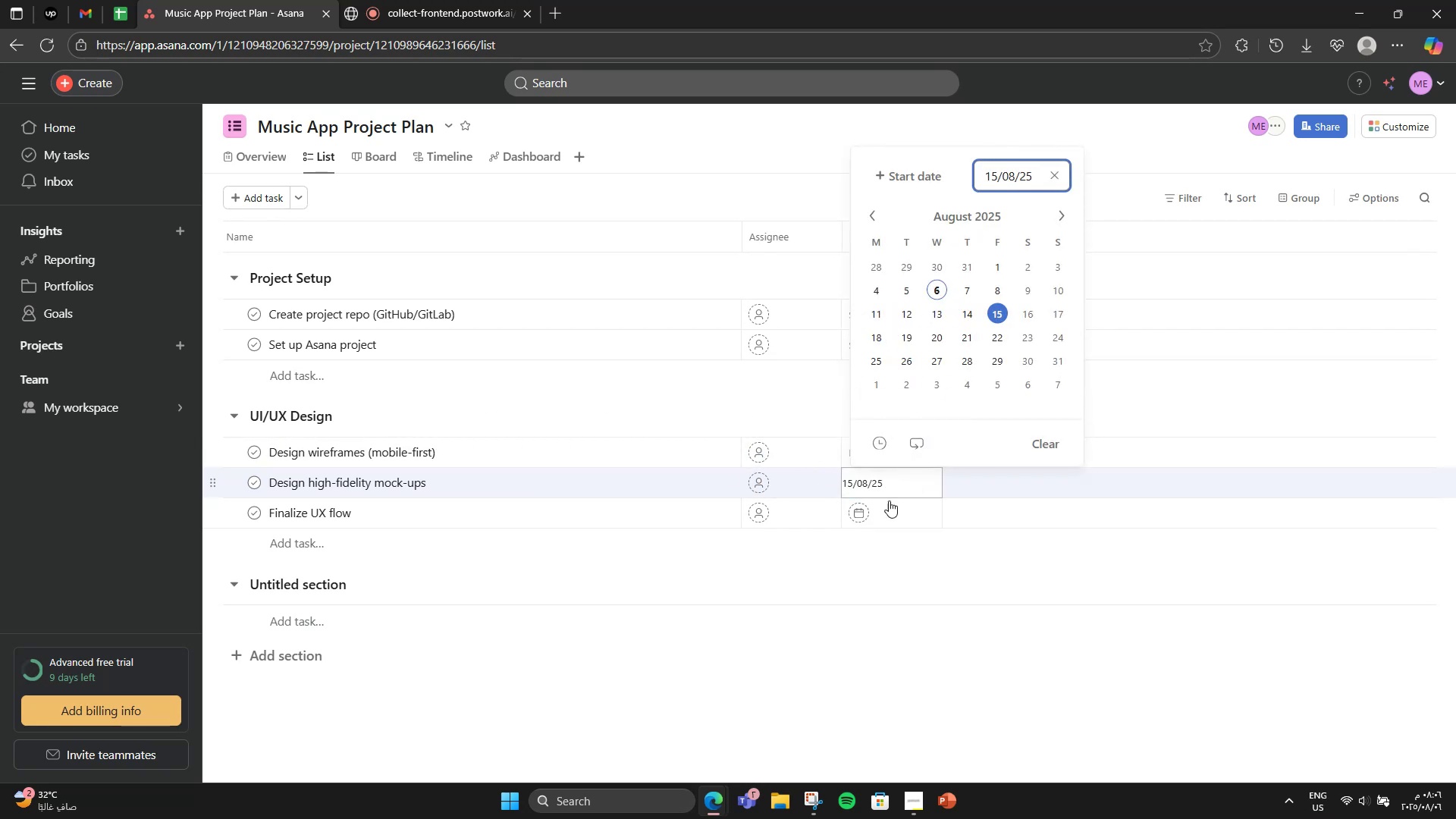 
left_click([891, 505])
 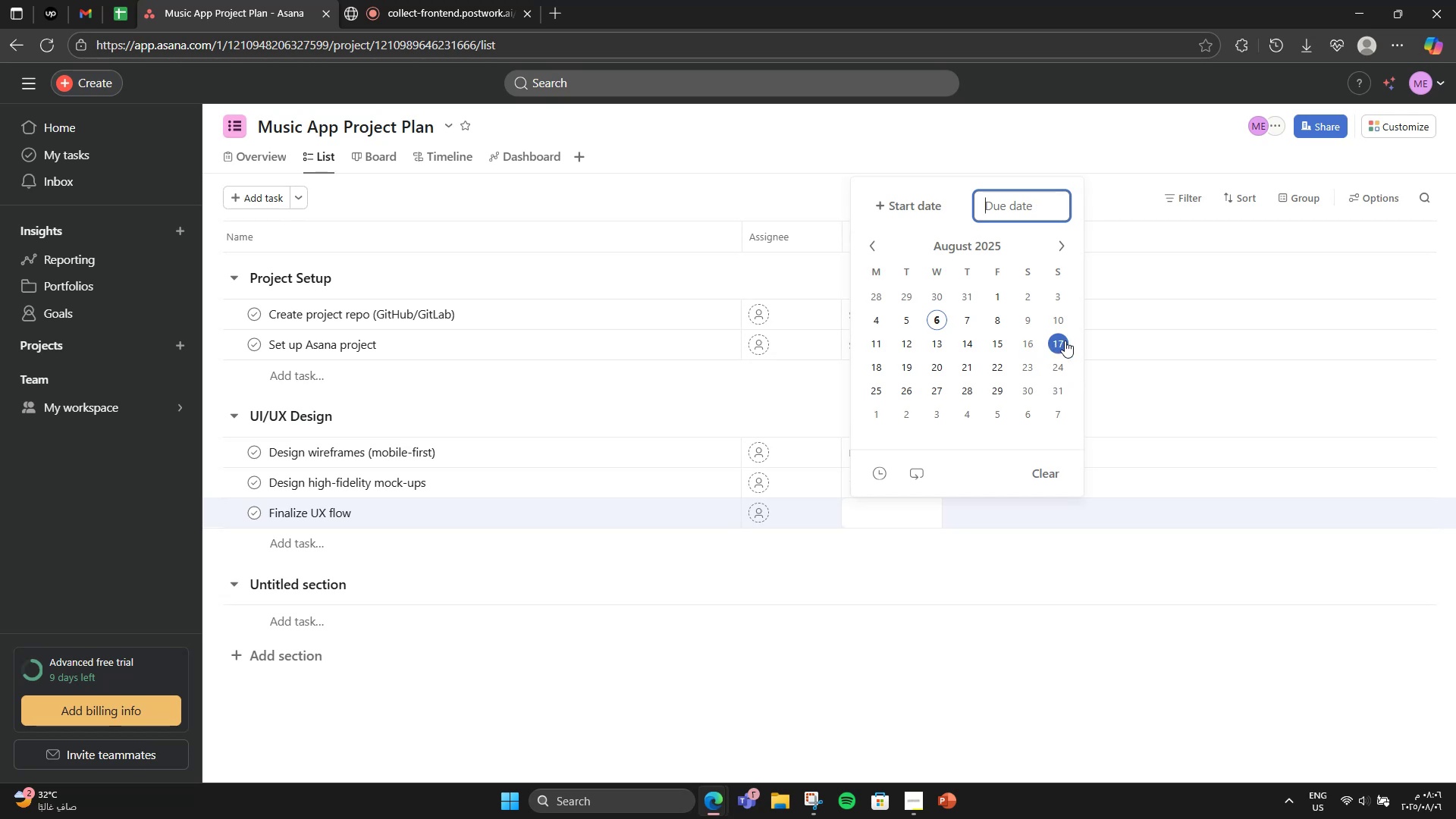 
left_click([1065, 340])
 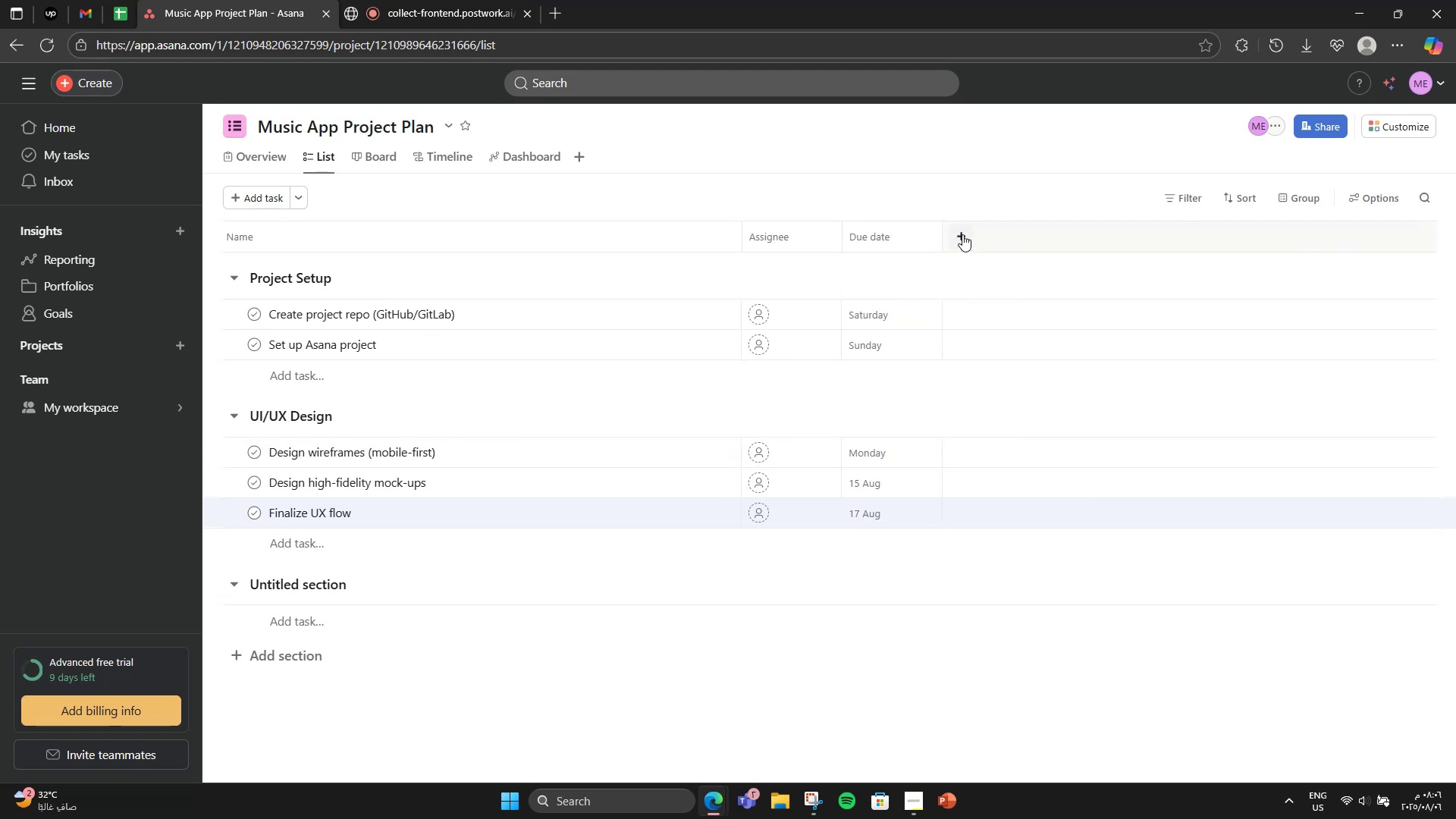 
left_click([961, 234])
 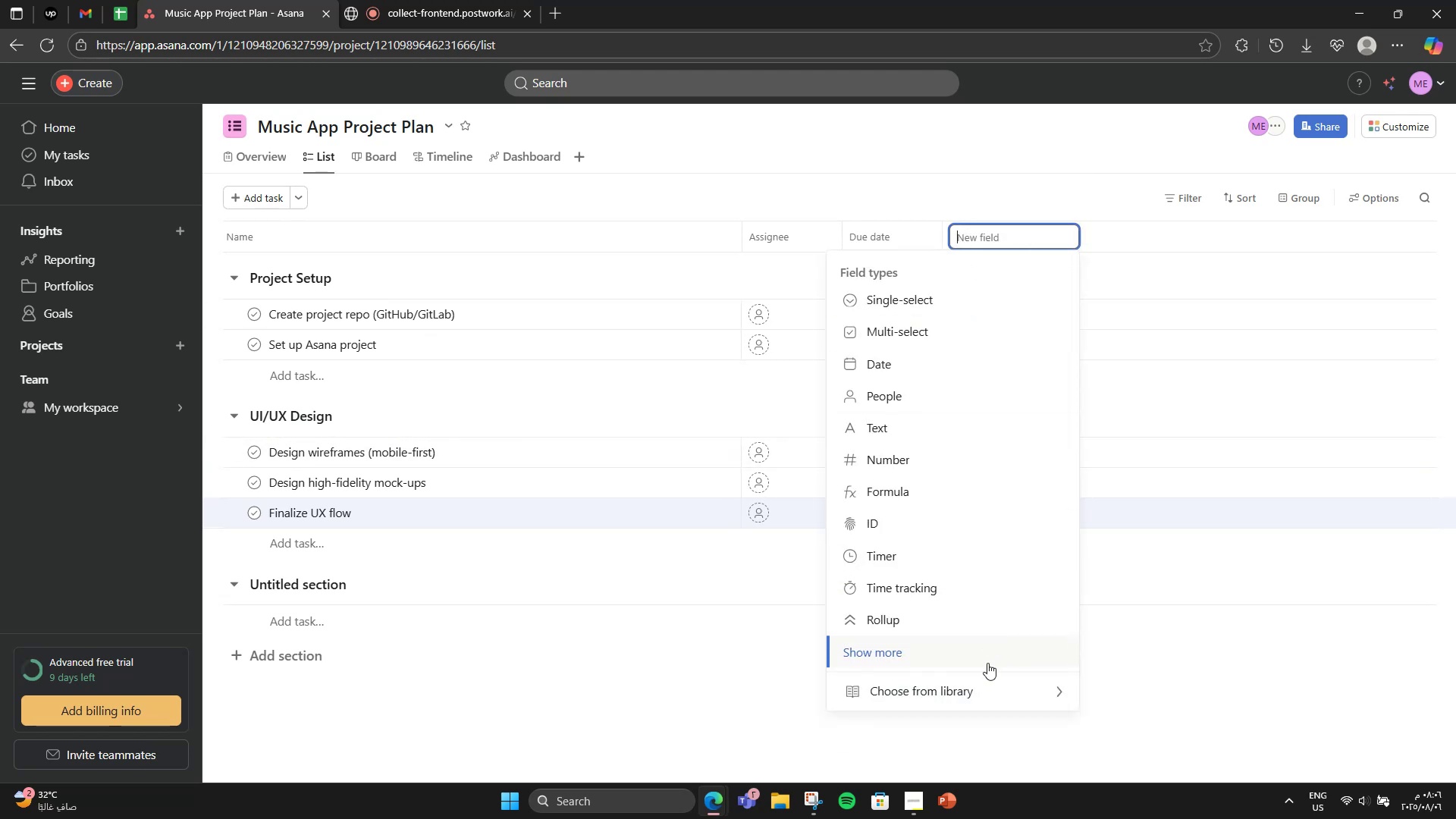 
left_click([981, 696])
 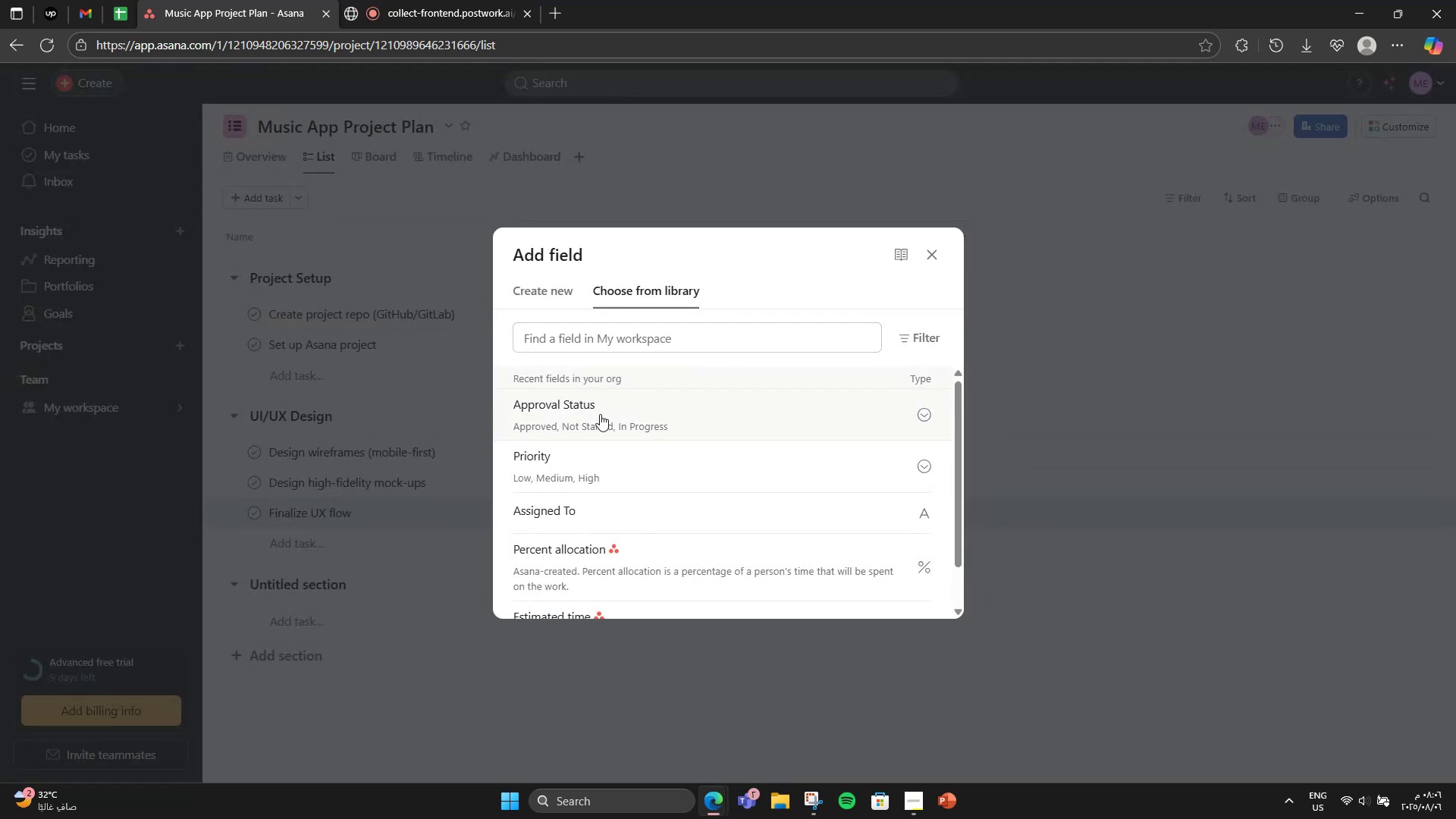 
left_click([578, 472])
 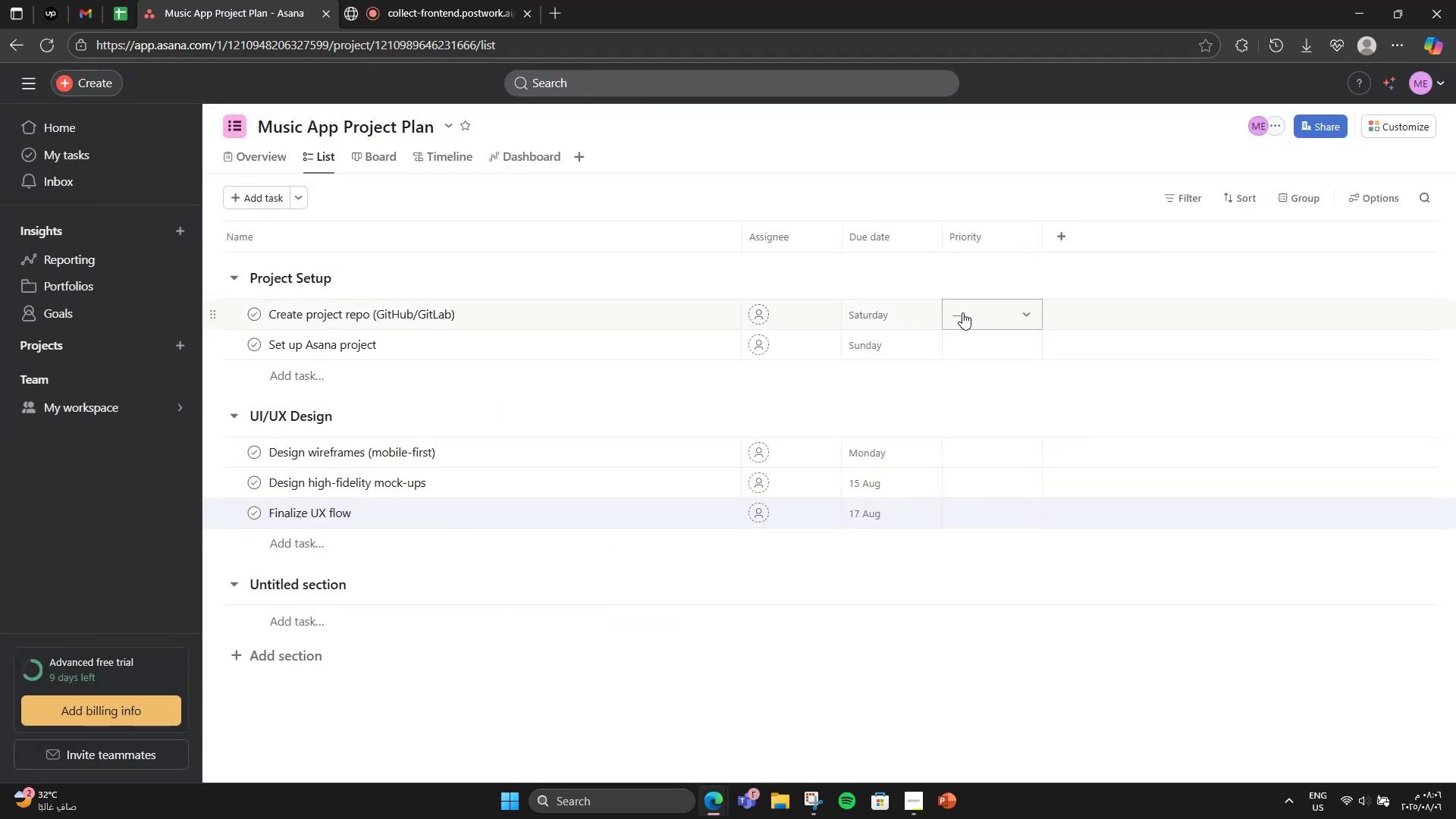 
left_click([962, 312])
 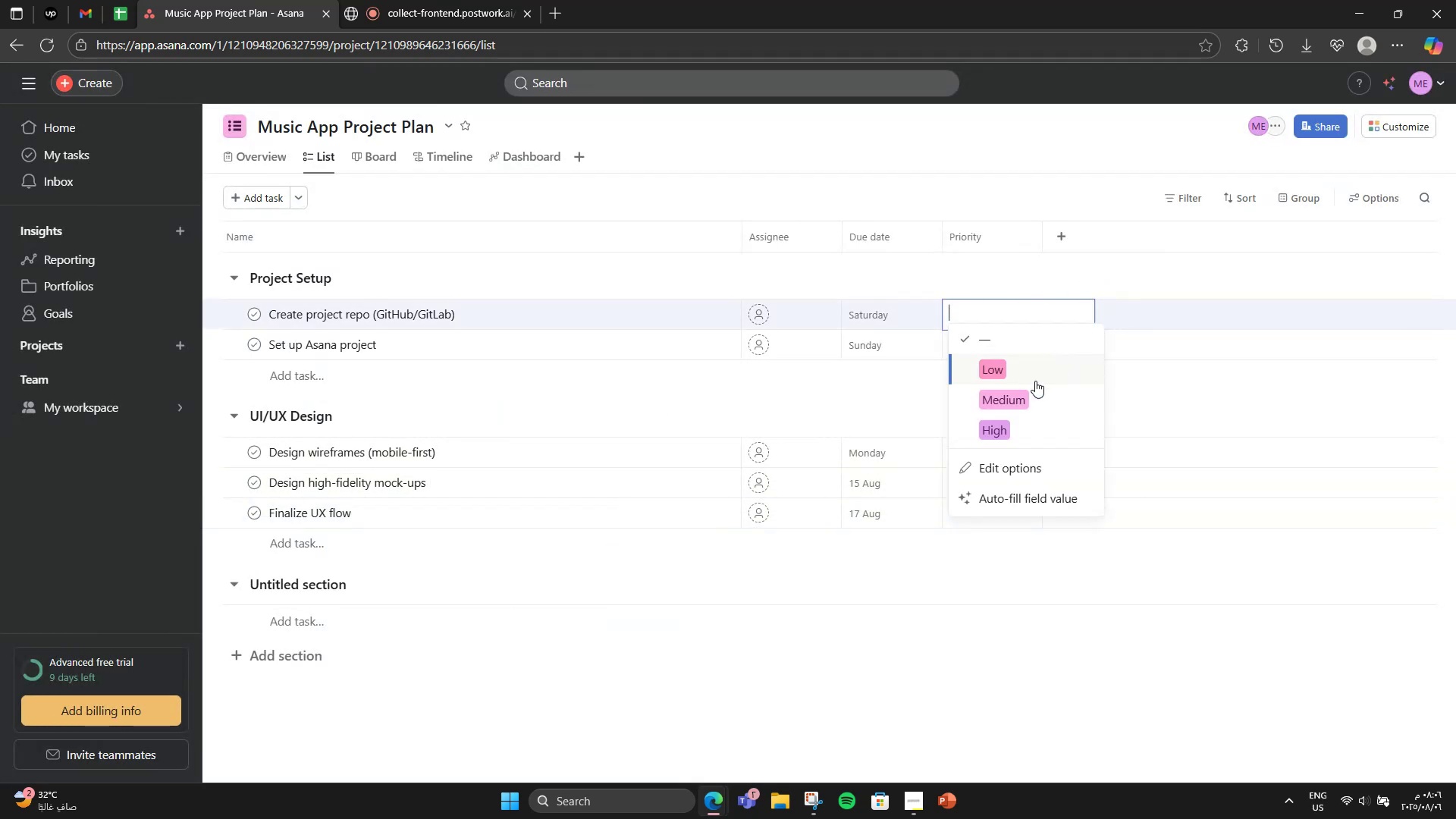 
left_click([1022, 437])
 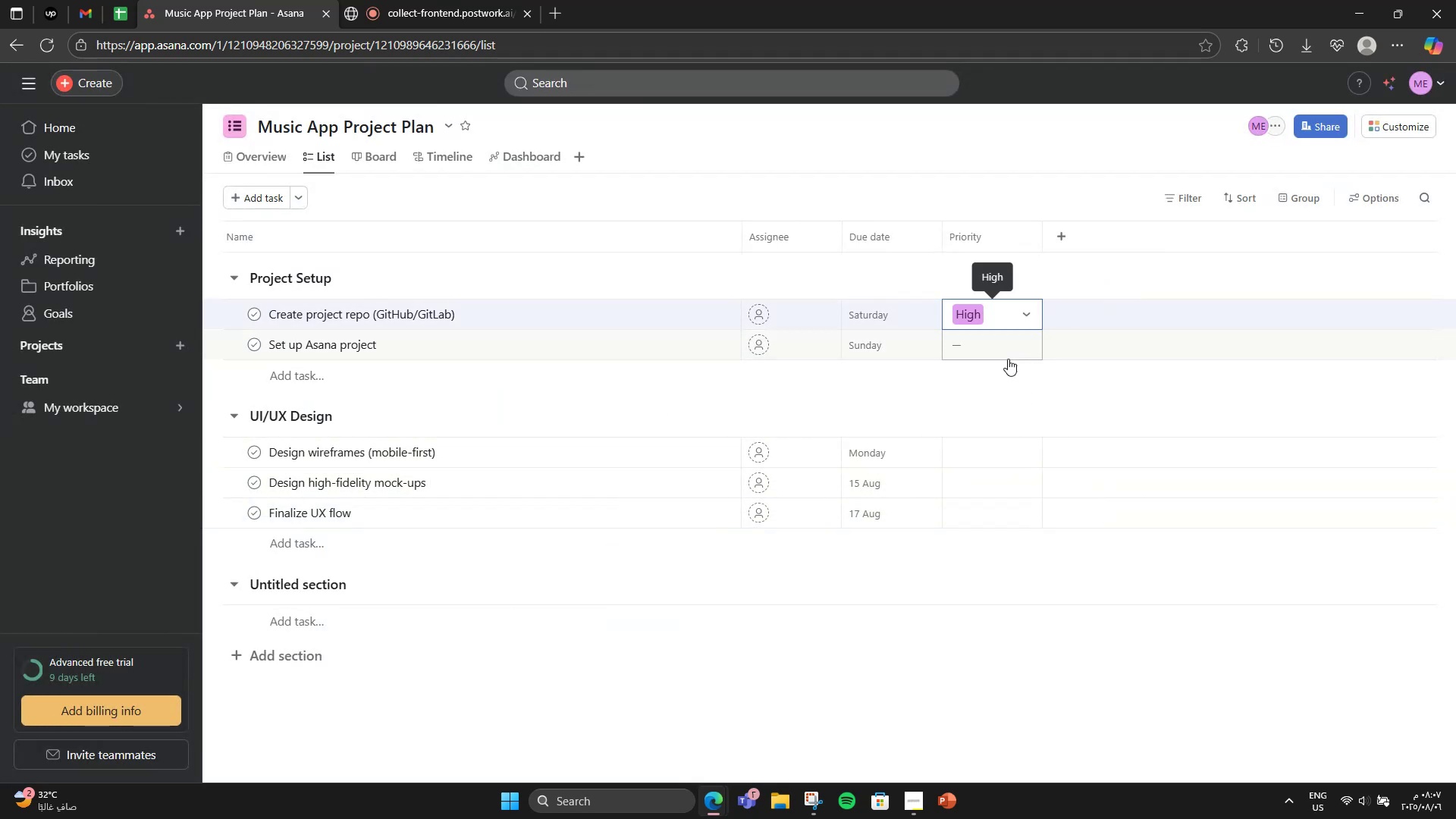 
left_click([1008, 359])
 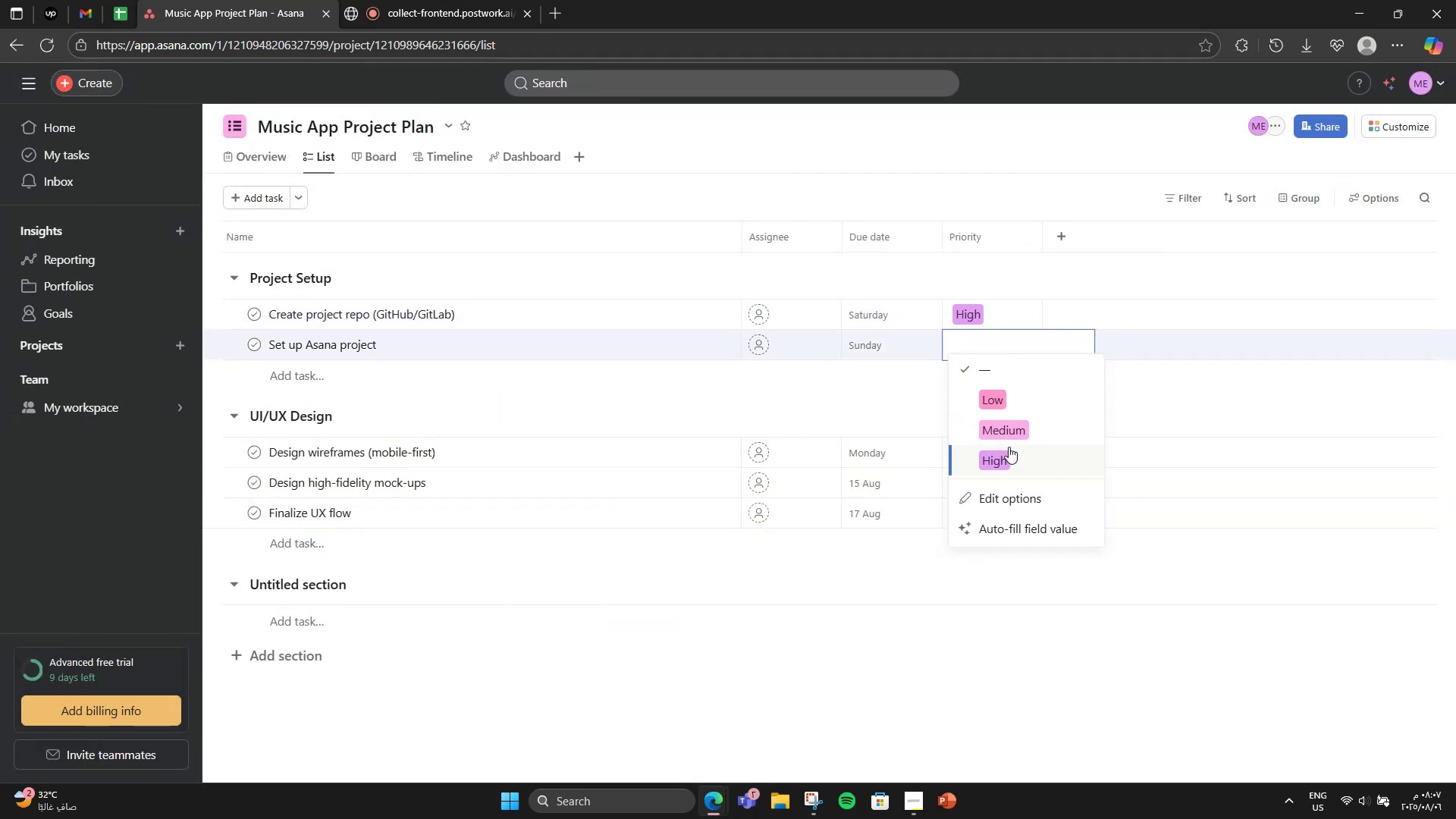 
double_click([1007, 452])
 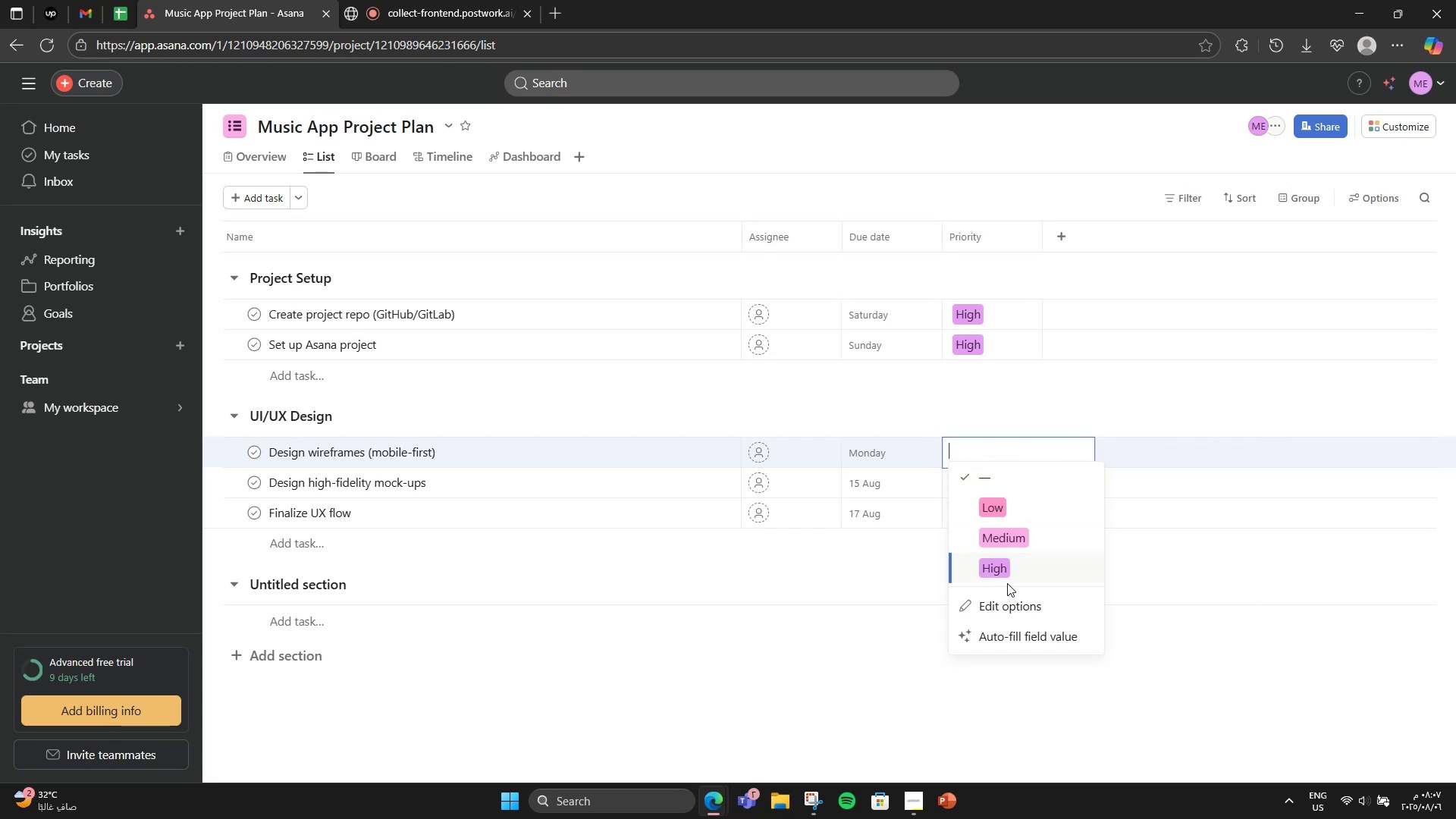 
double_click([994, 557])
 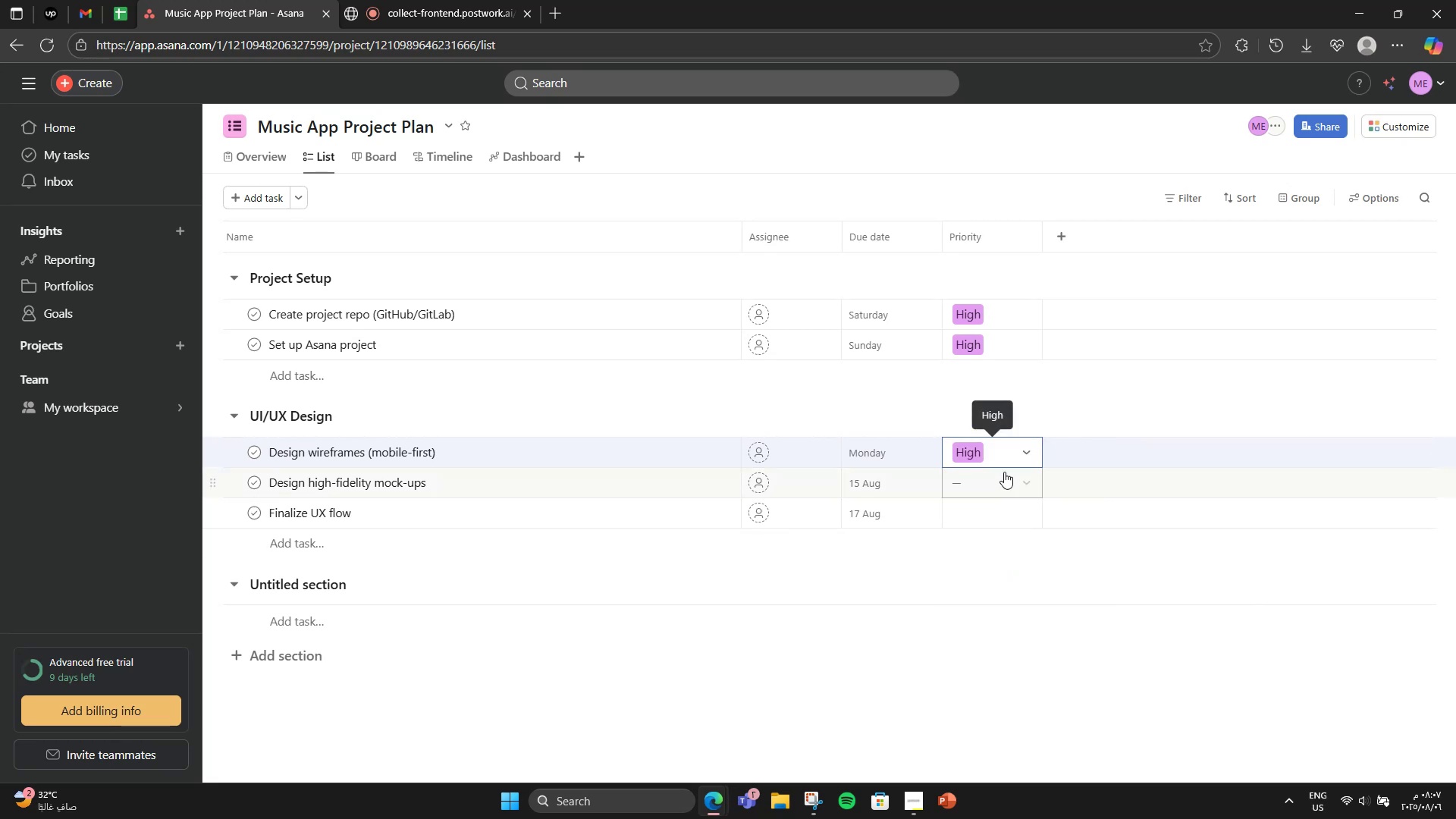 
triple_click([1004, 472])
 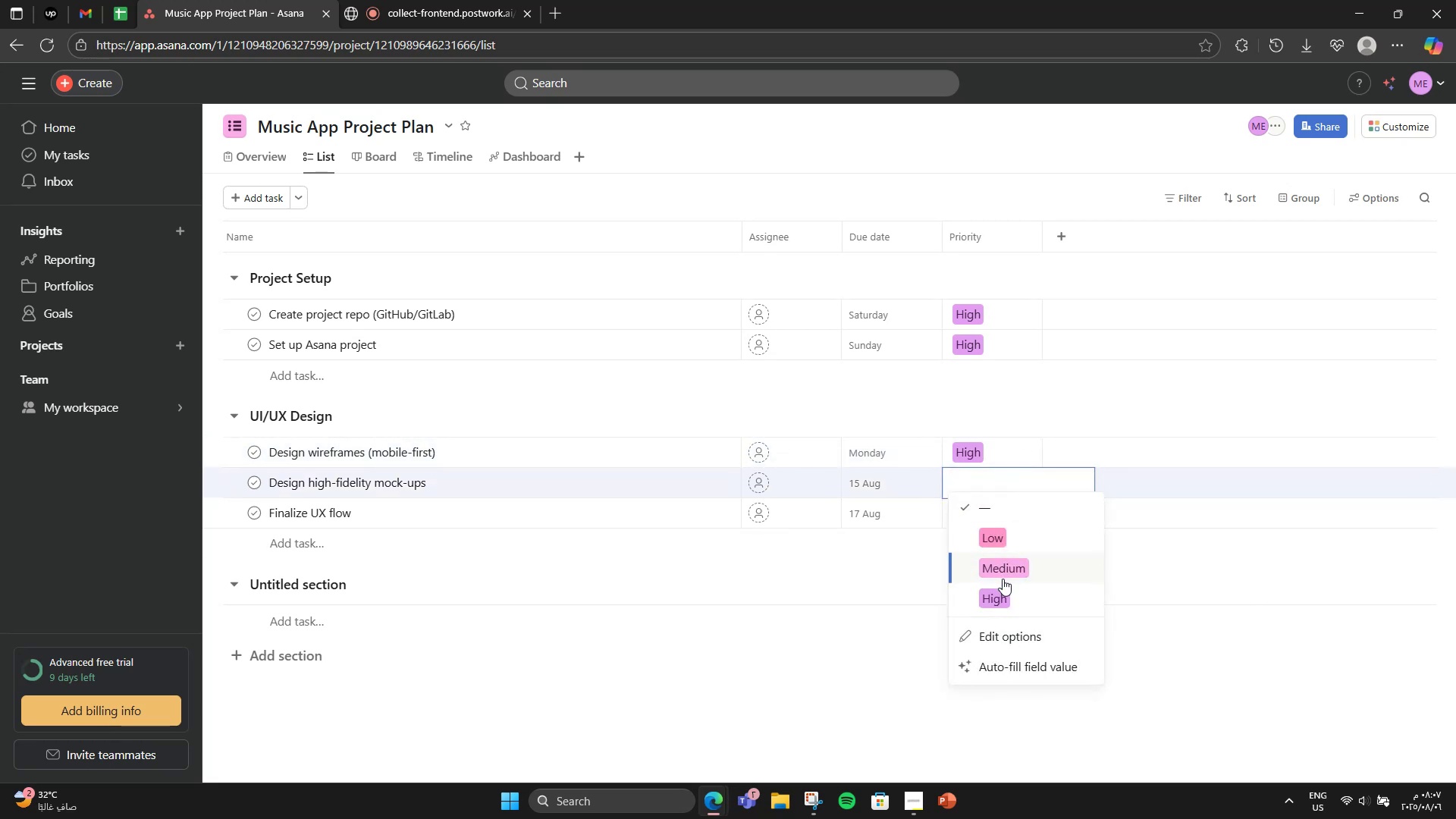 
left_click([1009, 585])
 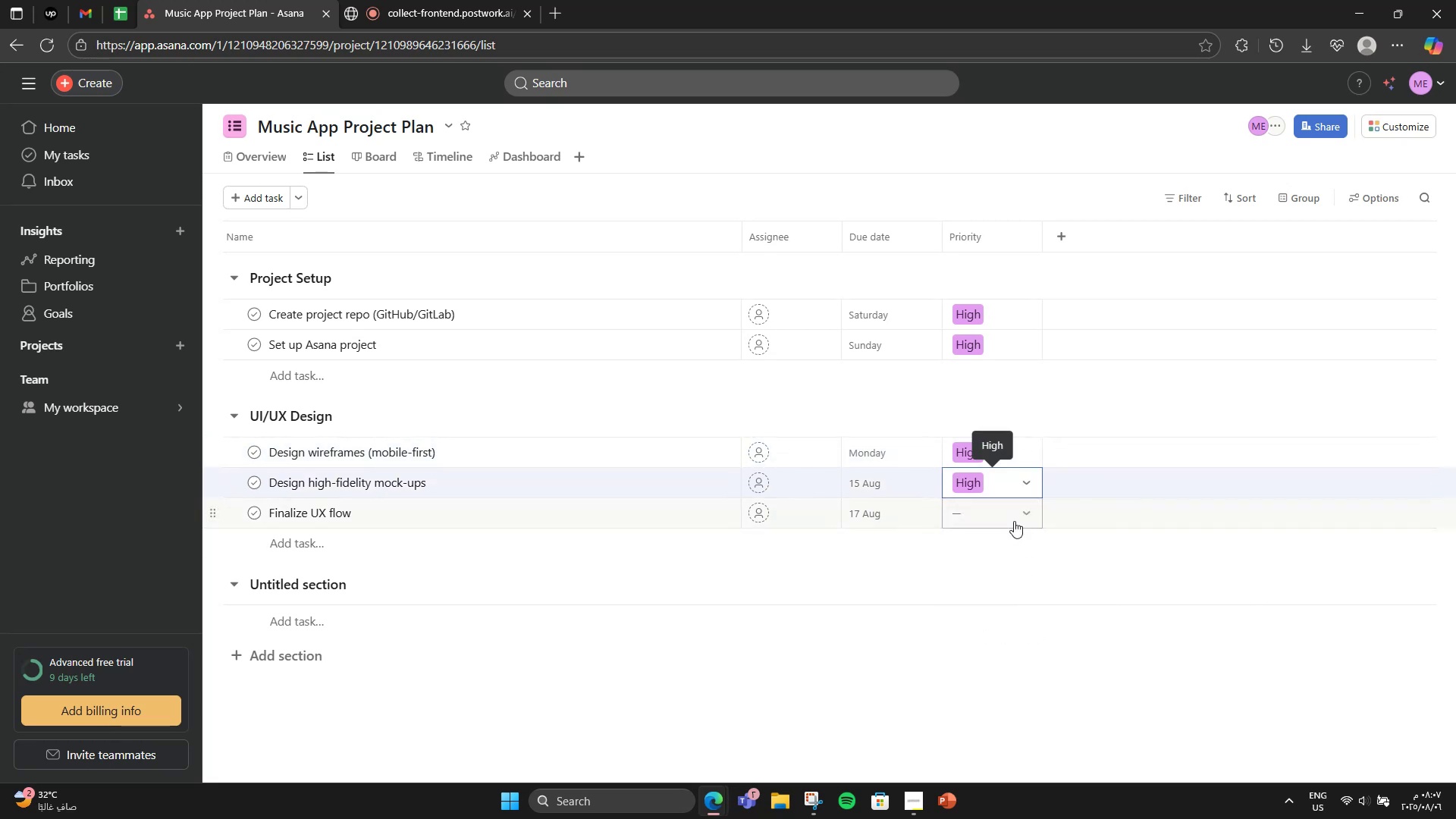 
left_click([1014, 521])
 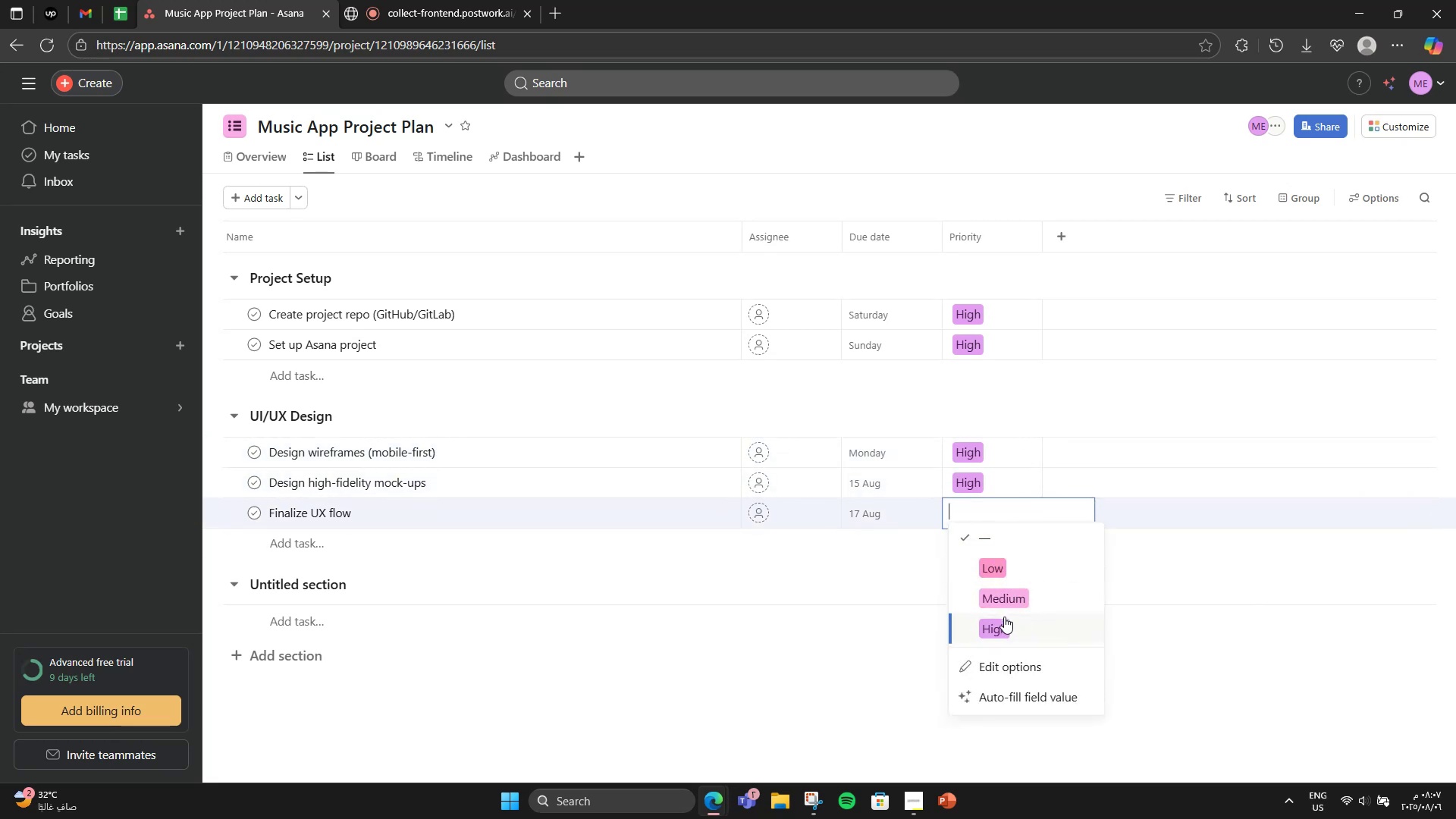 
left_click([1004, 598])
 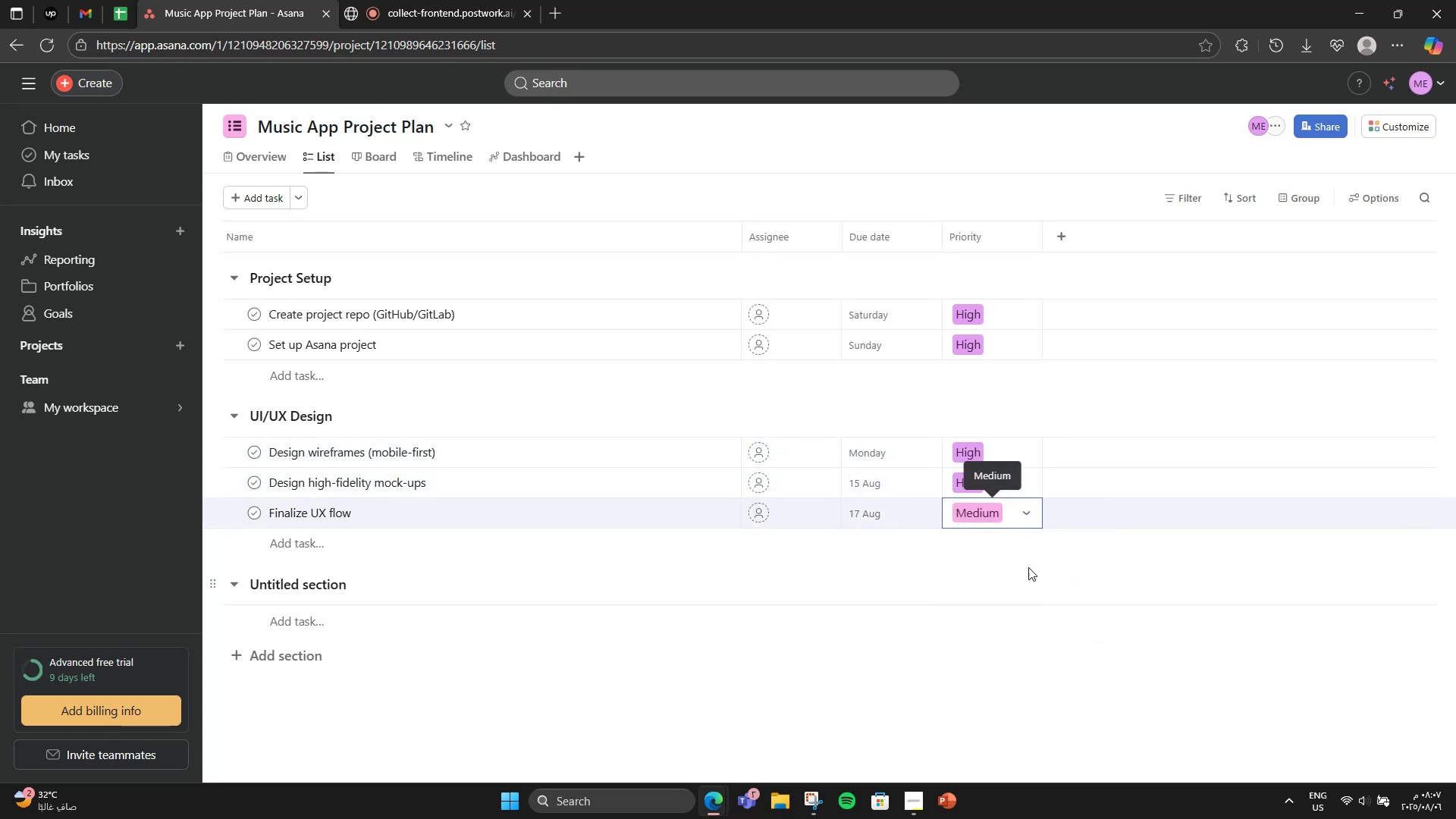 
left_click([1034, 563])
 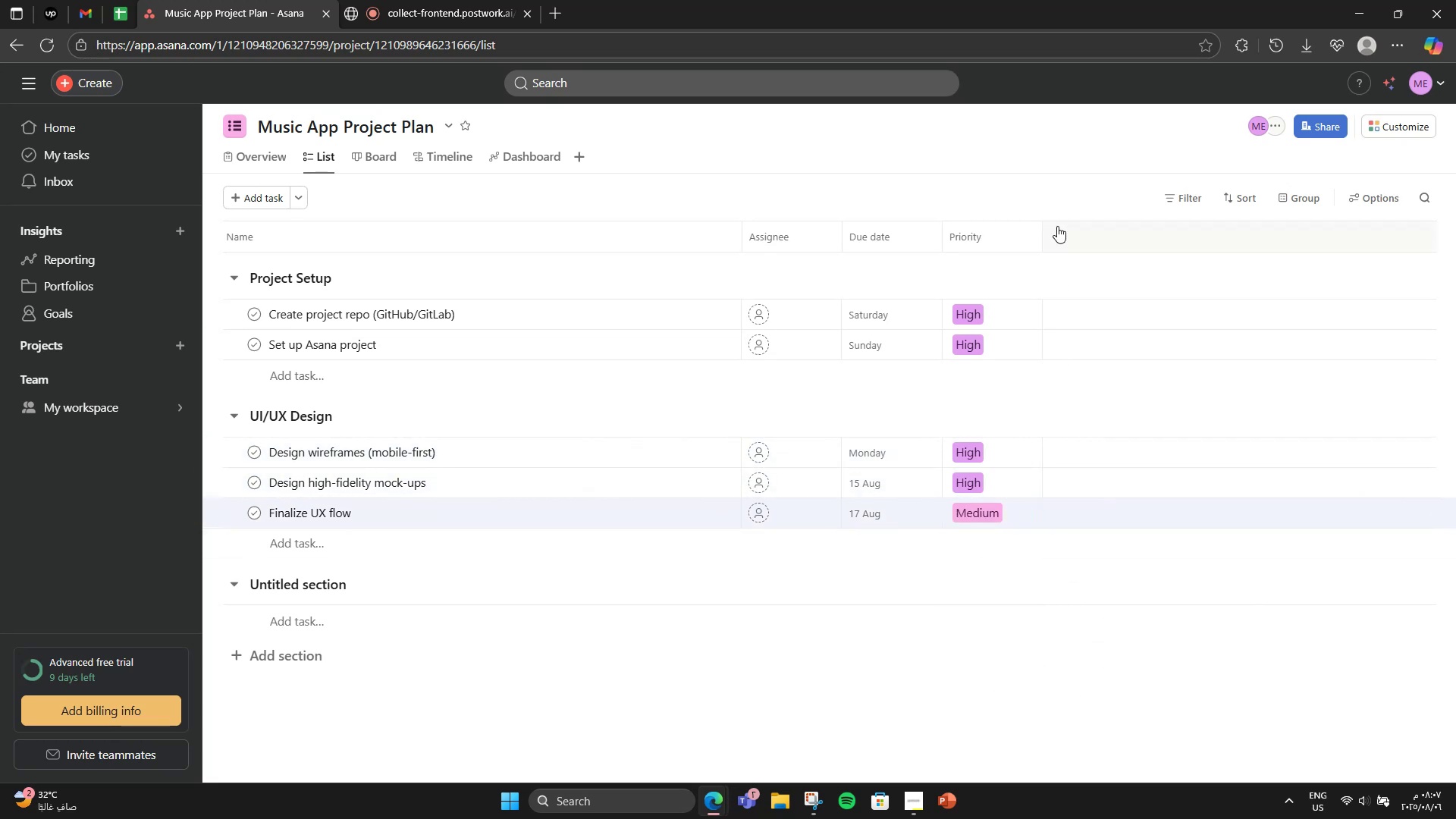 
left_click([1057, 228])
 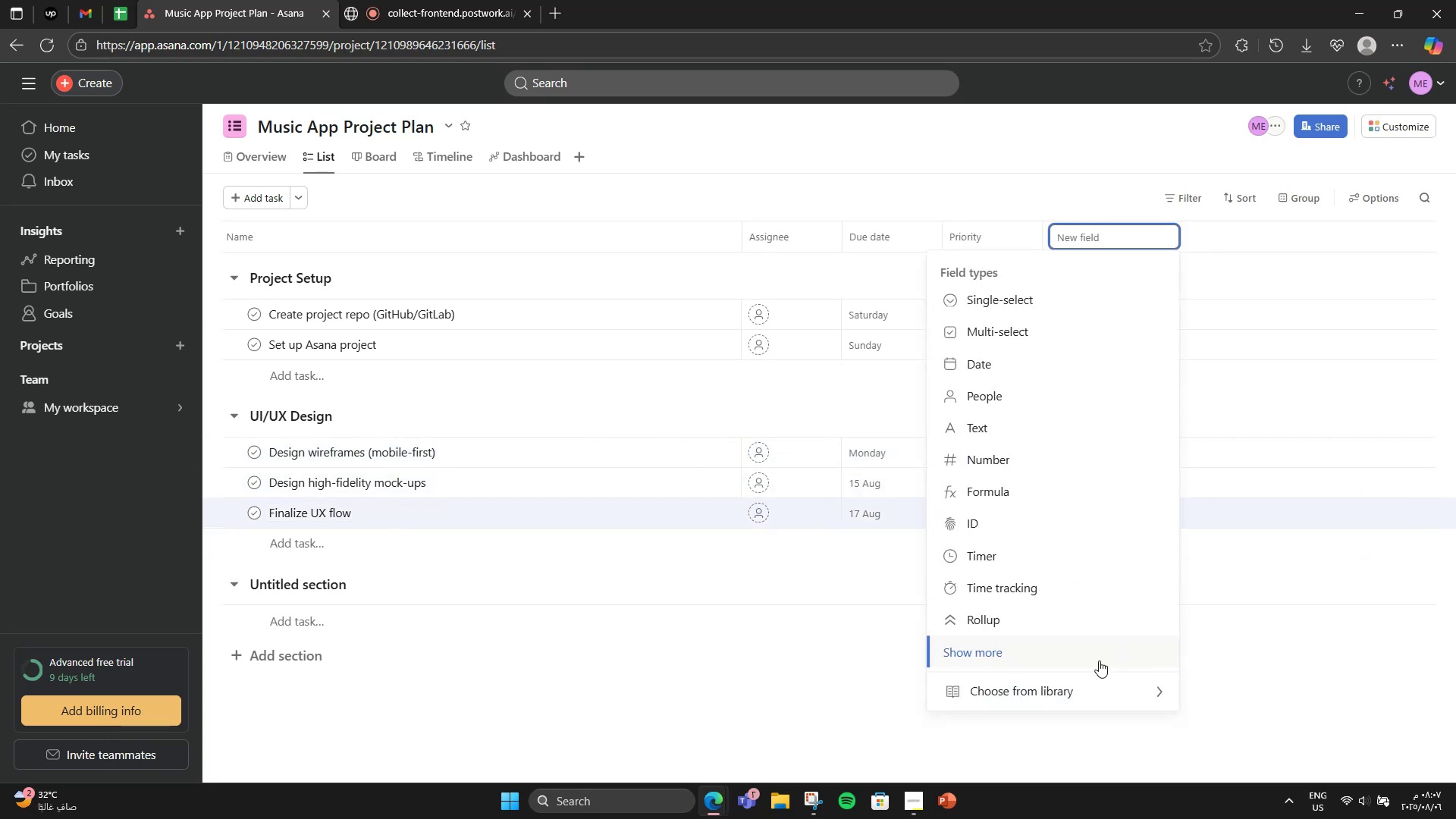 
left_click([1068, 691])
 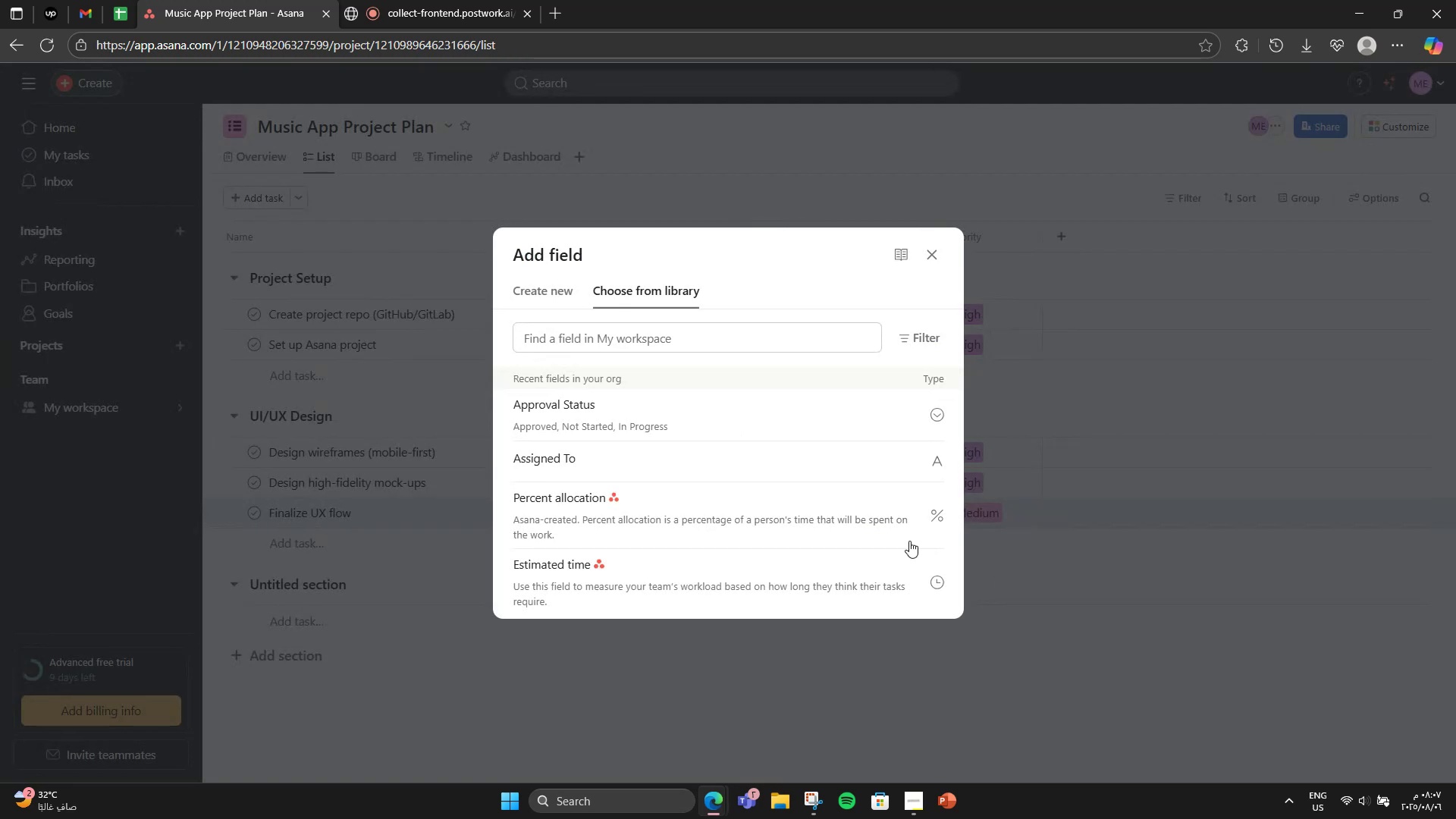 
left_click([571, 306])
 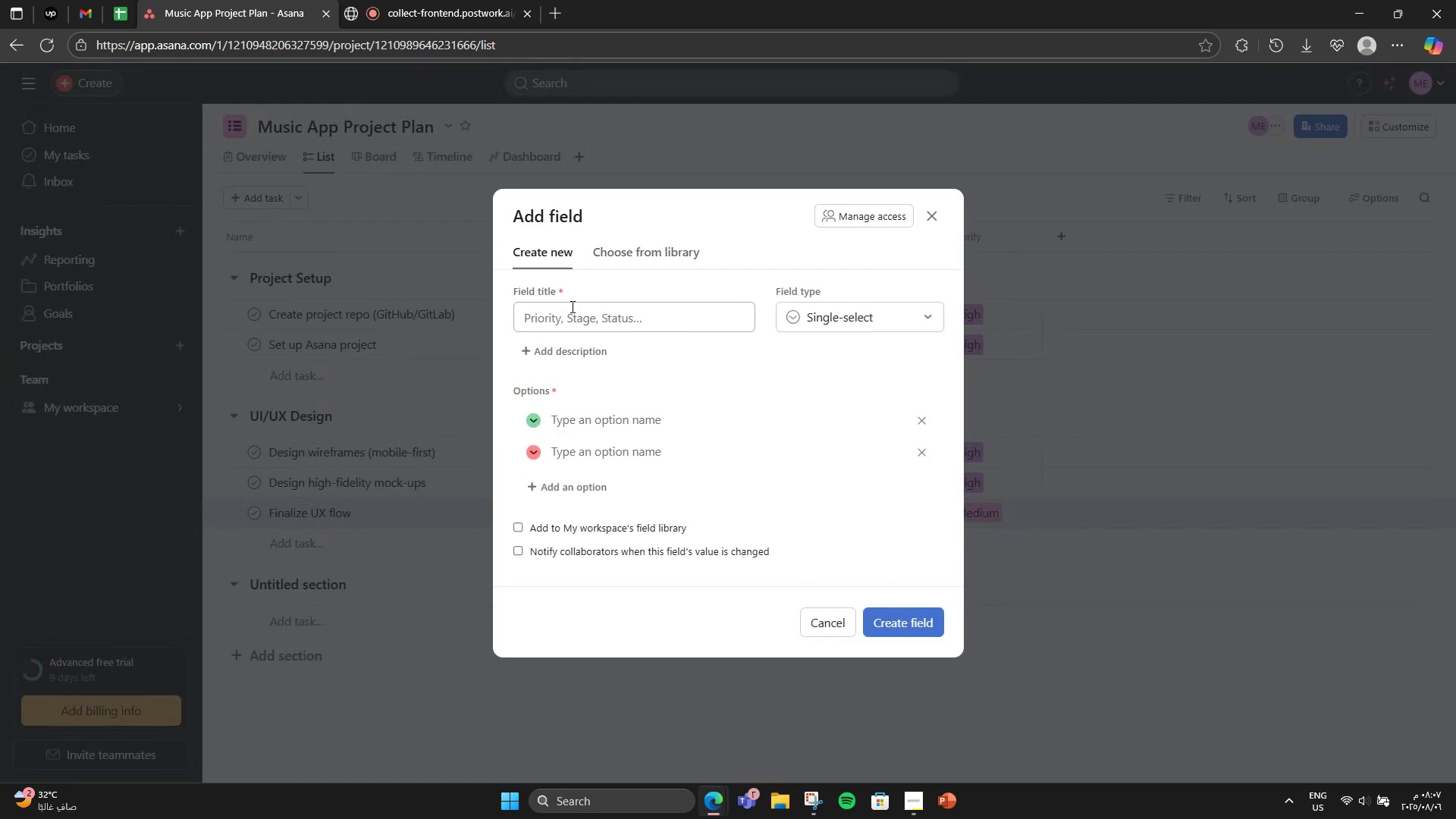 
left_click([571, 306])
 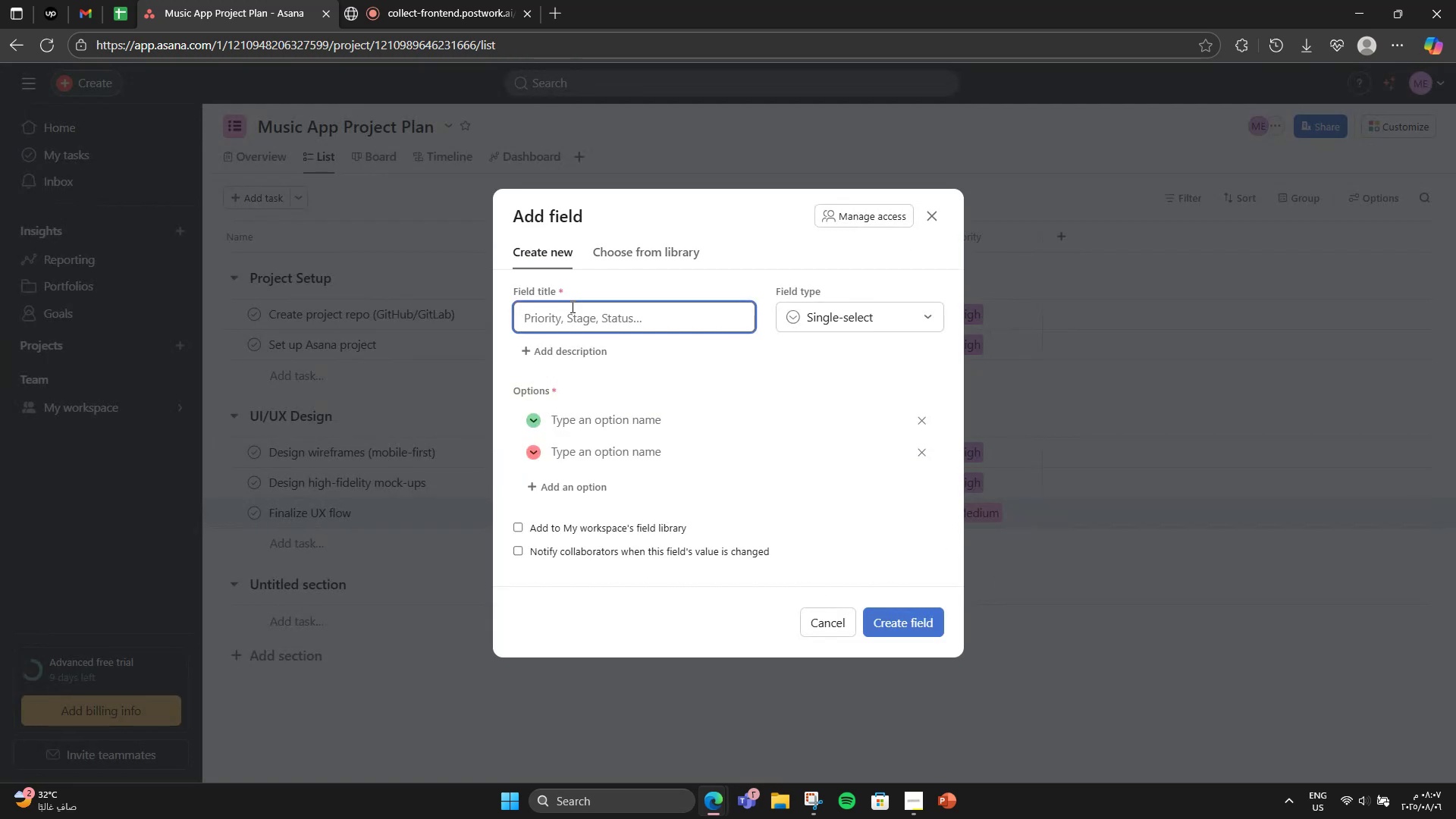 
type(Status )
key(Backspace)
 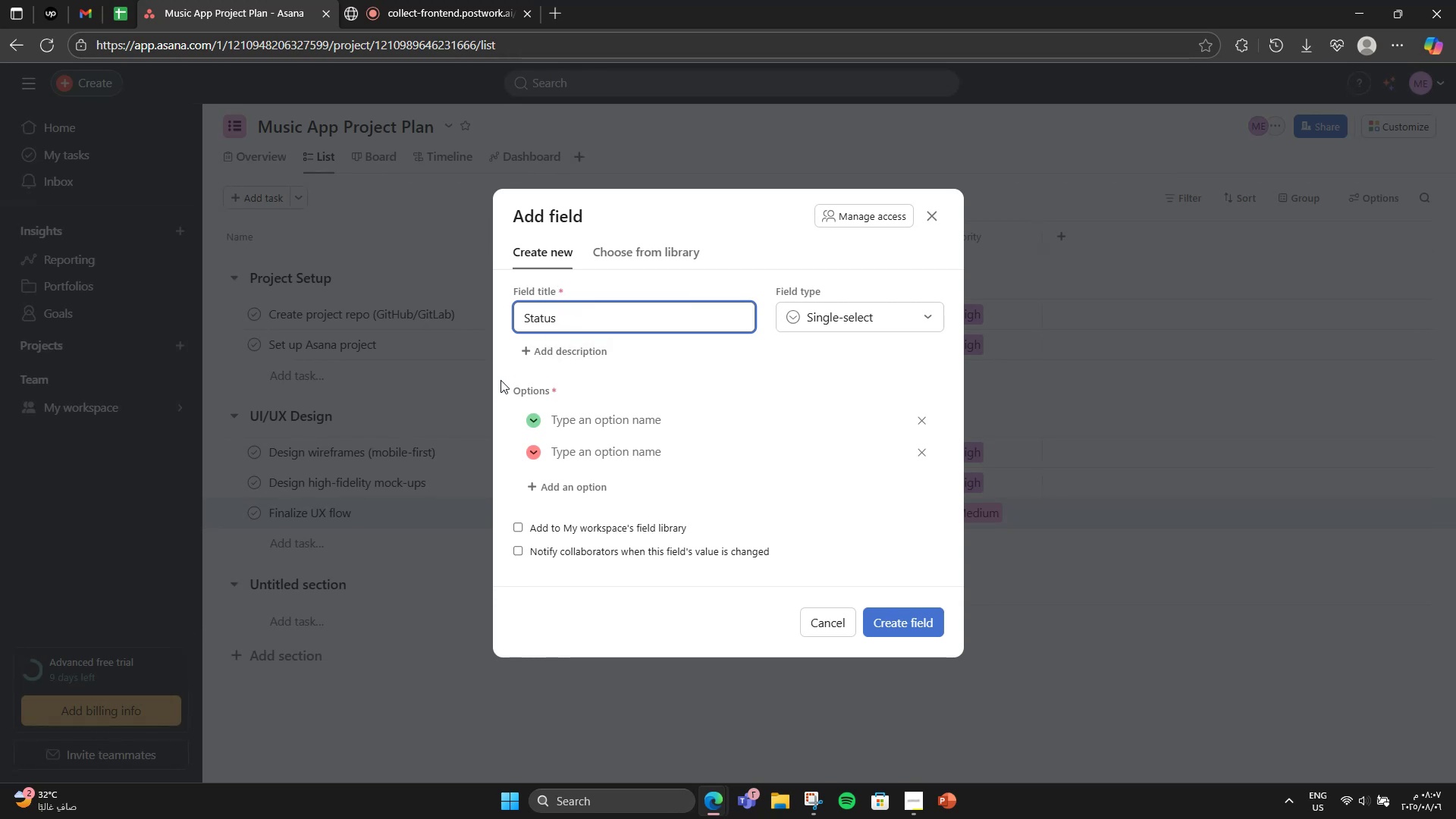 
wait(5.69)
 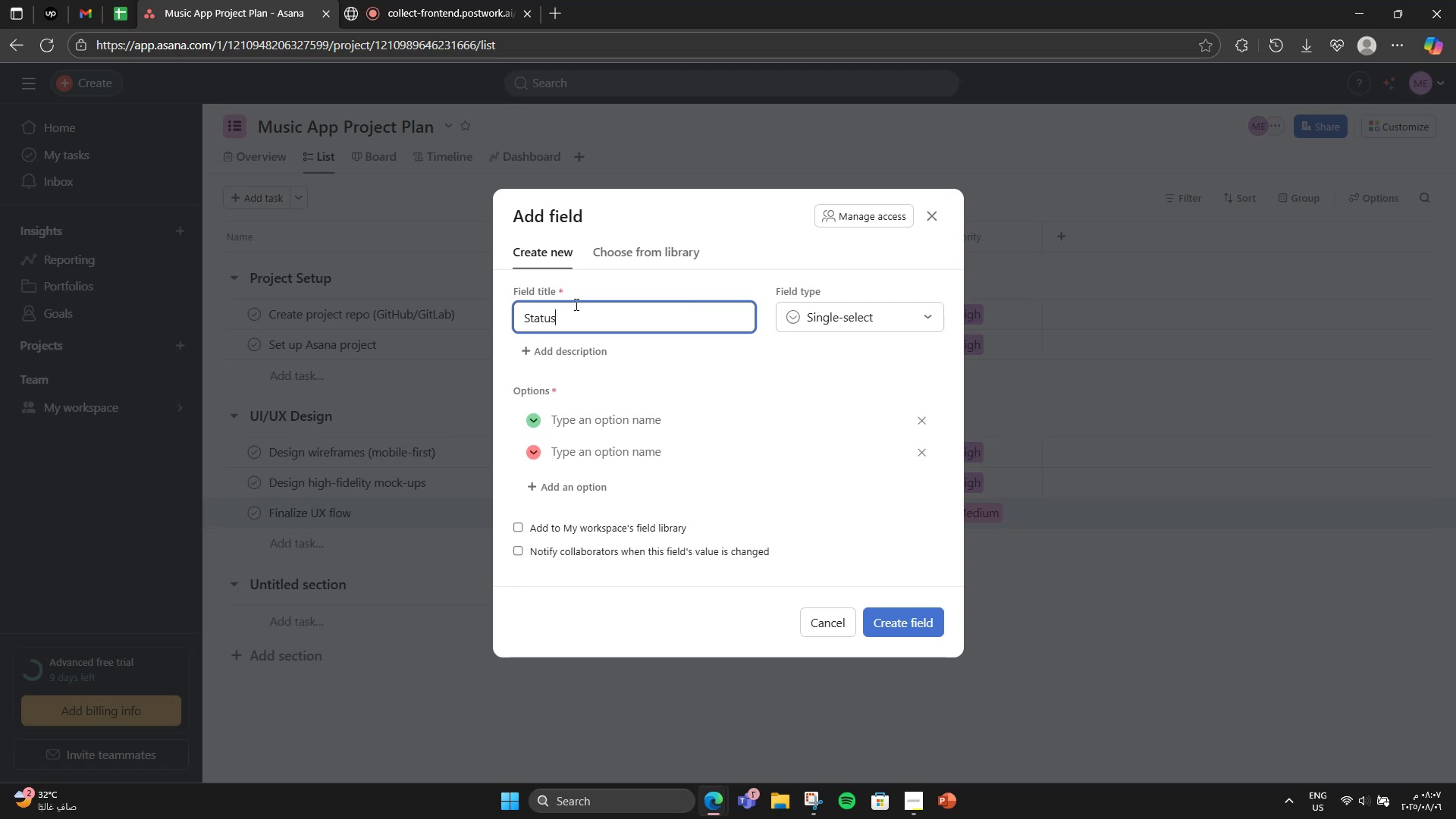 
left_click([604, 411])
 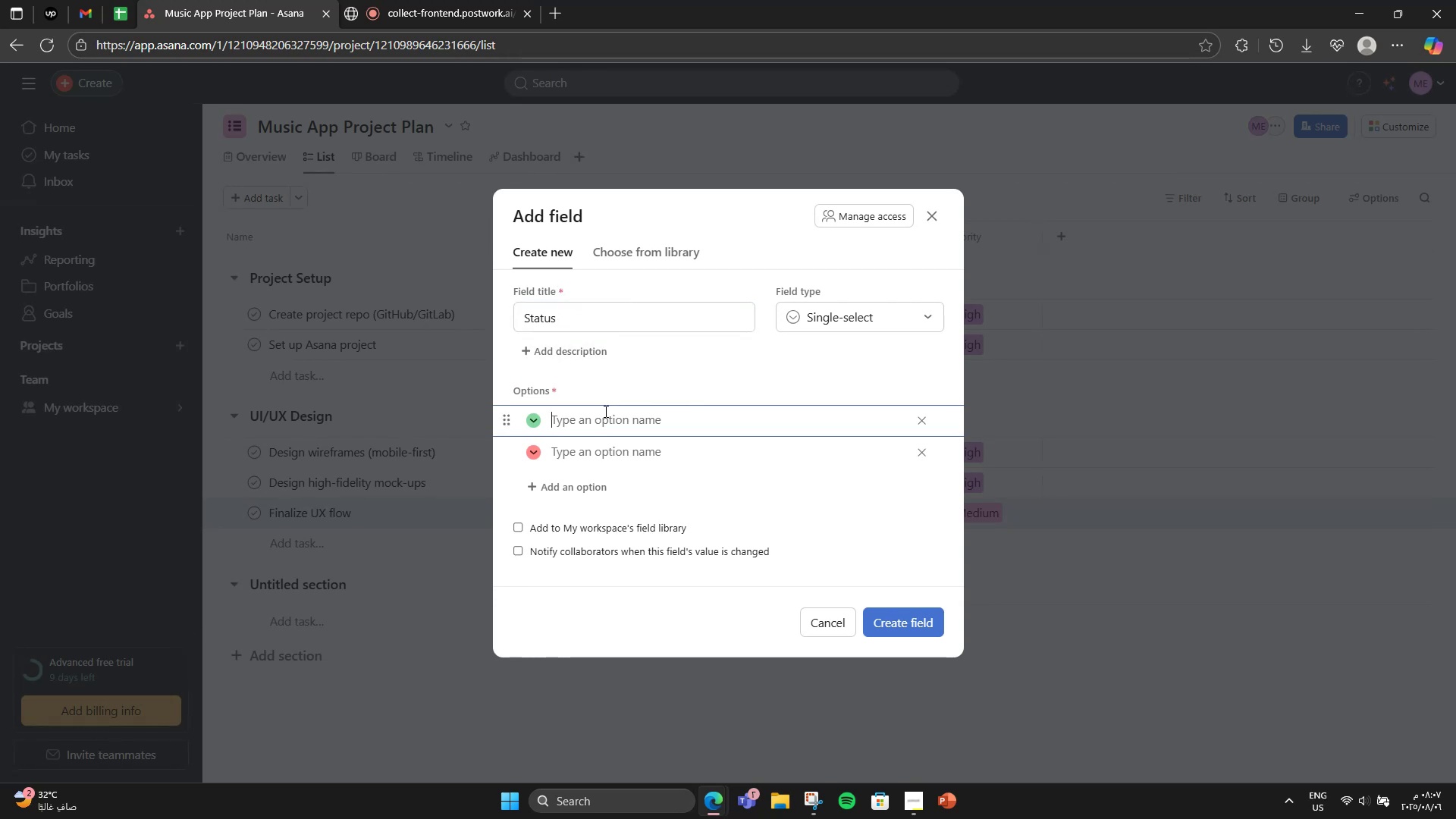 
type(Not Started)
 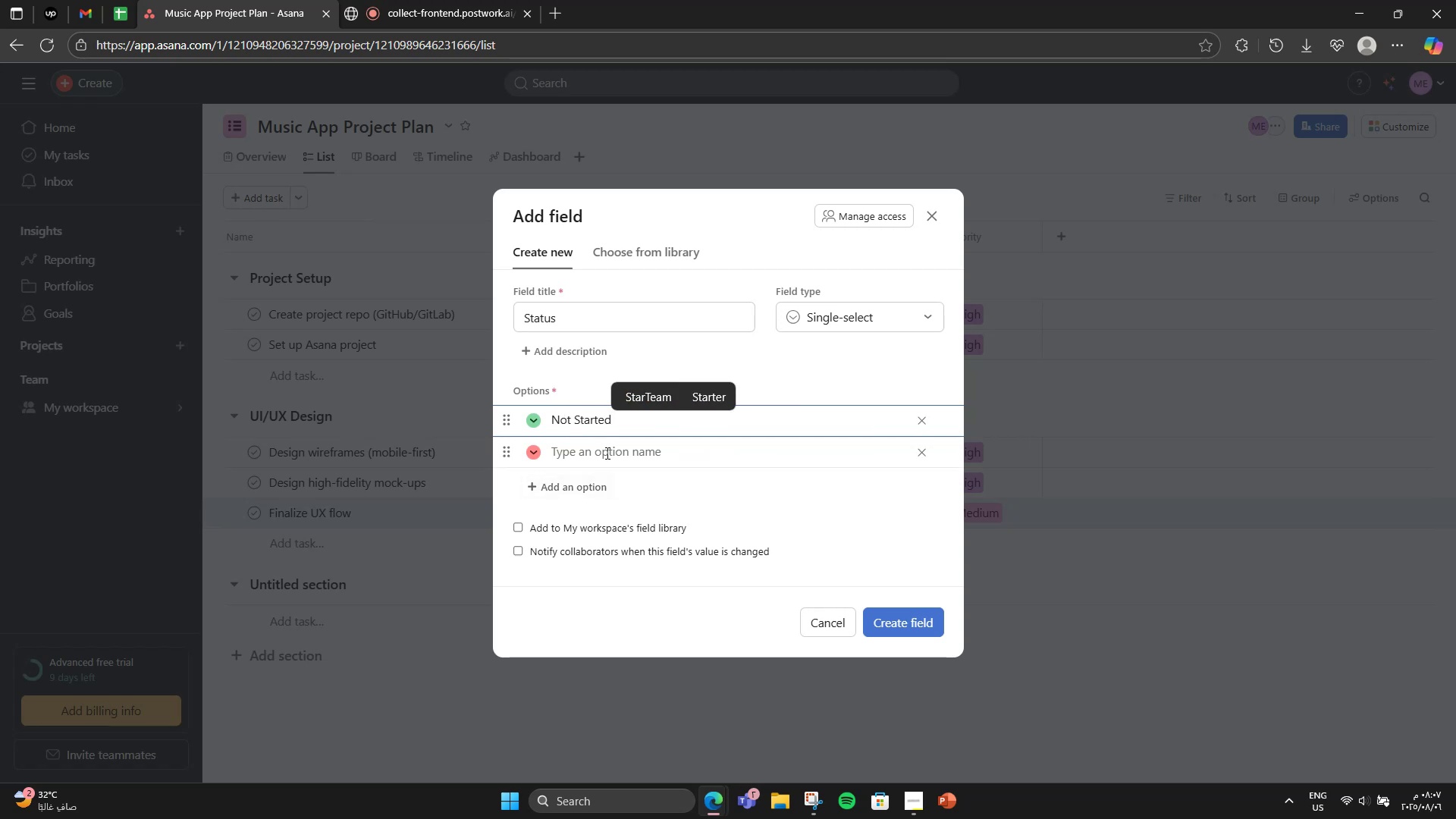 
key(Enter)
 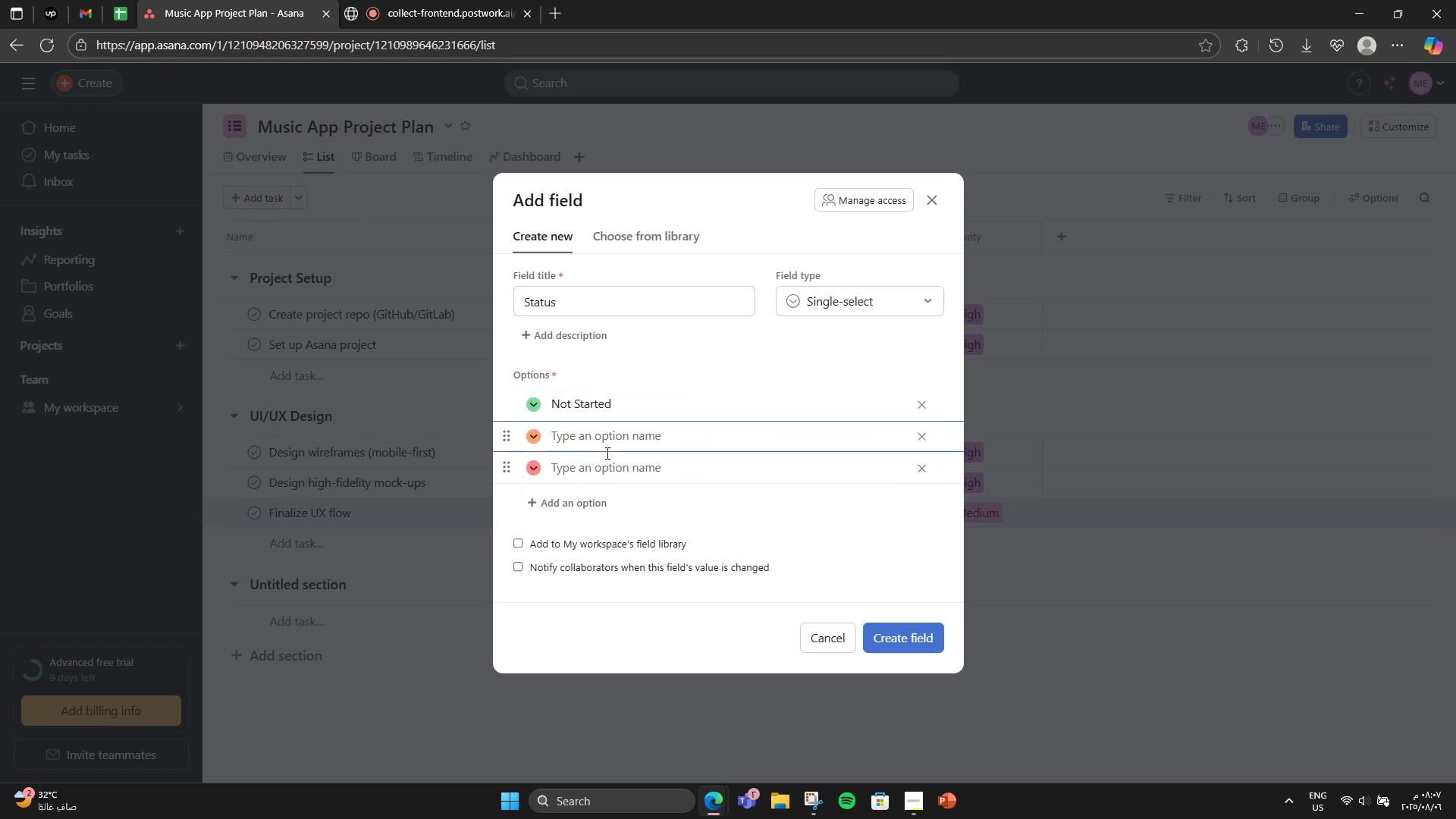 
type(Completed)
 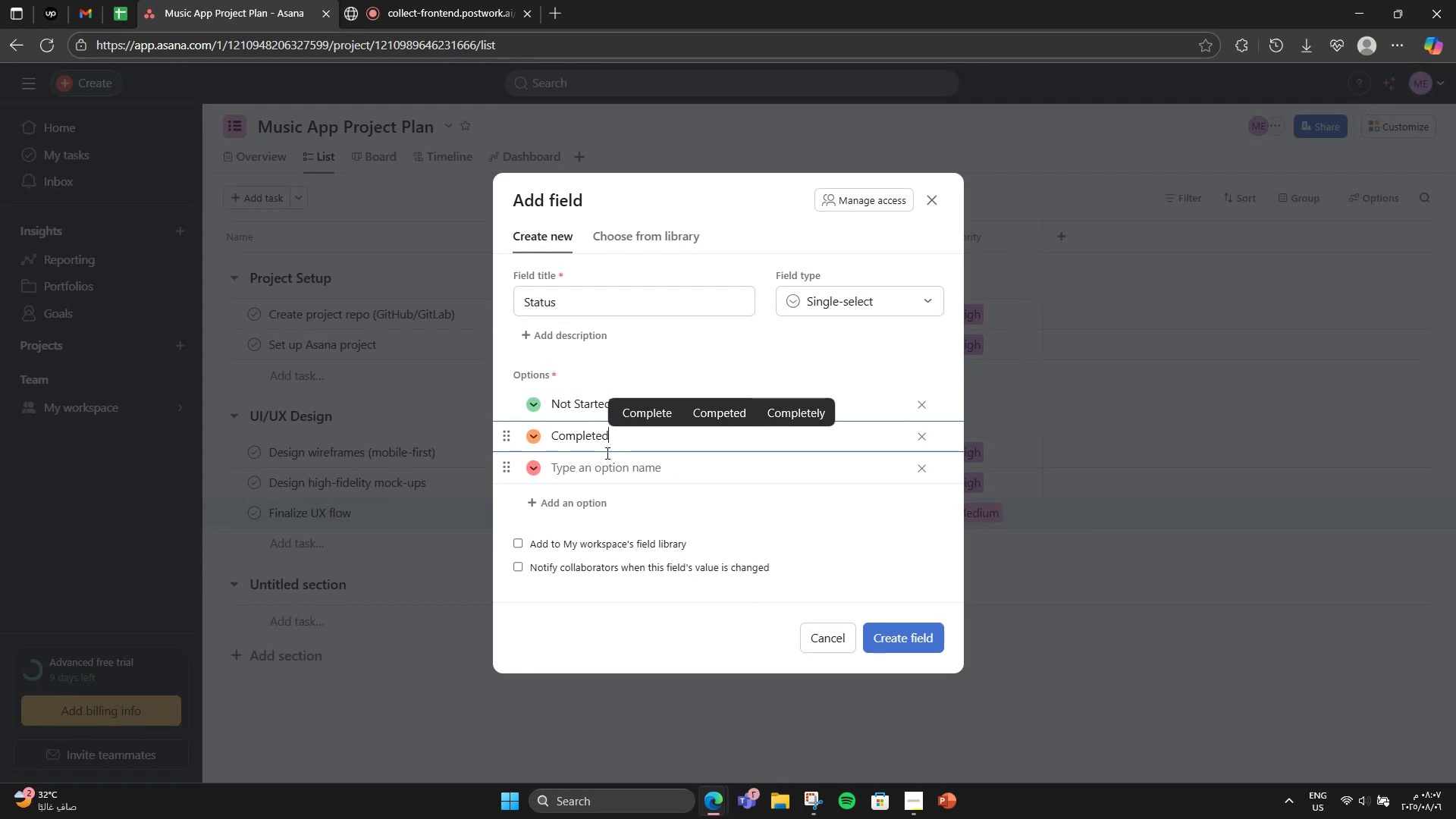 
key(Enter)
 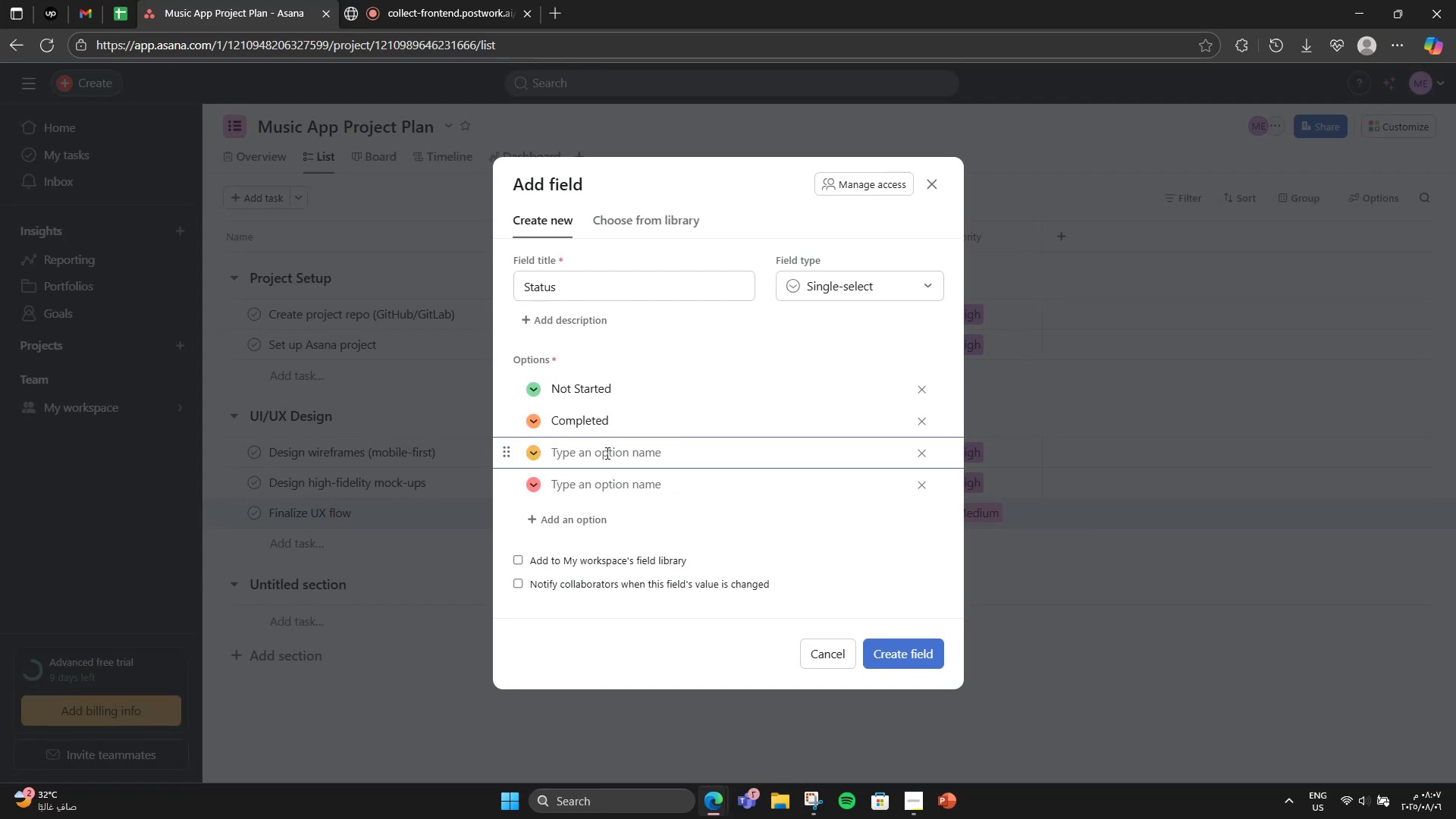 
type(In Progress)
 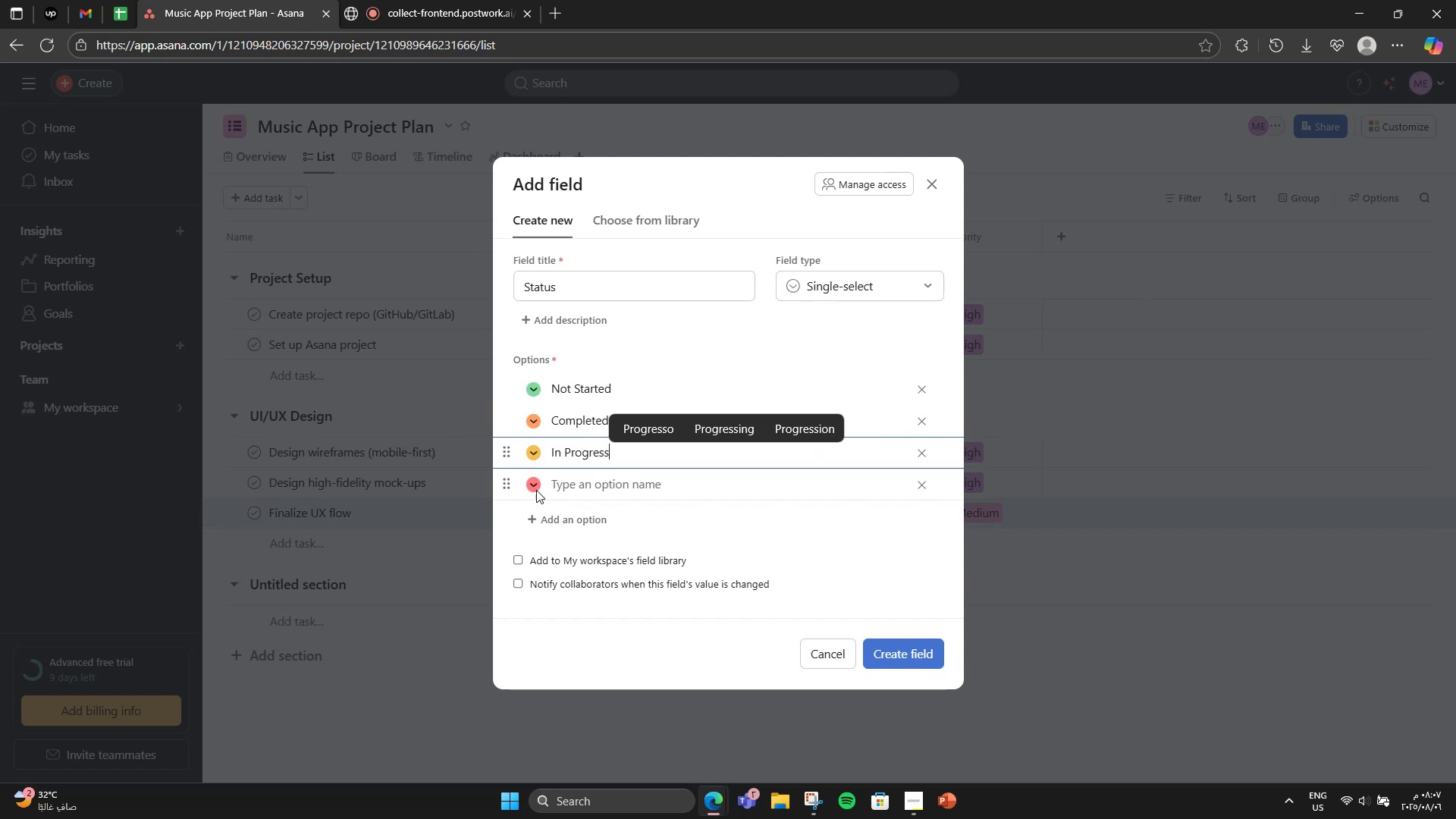 
left_click([539, 391])
 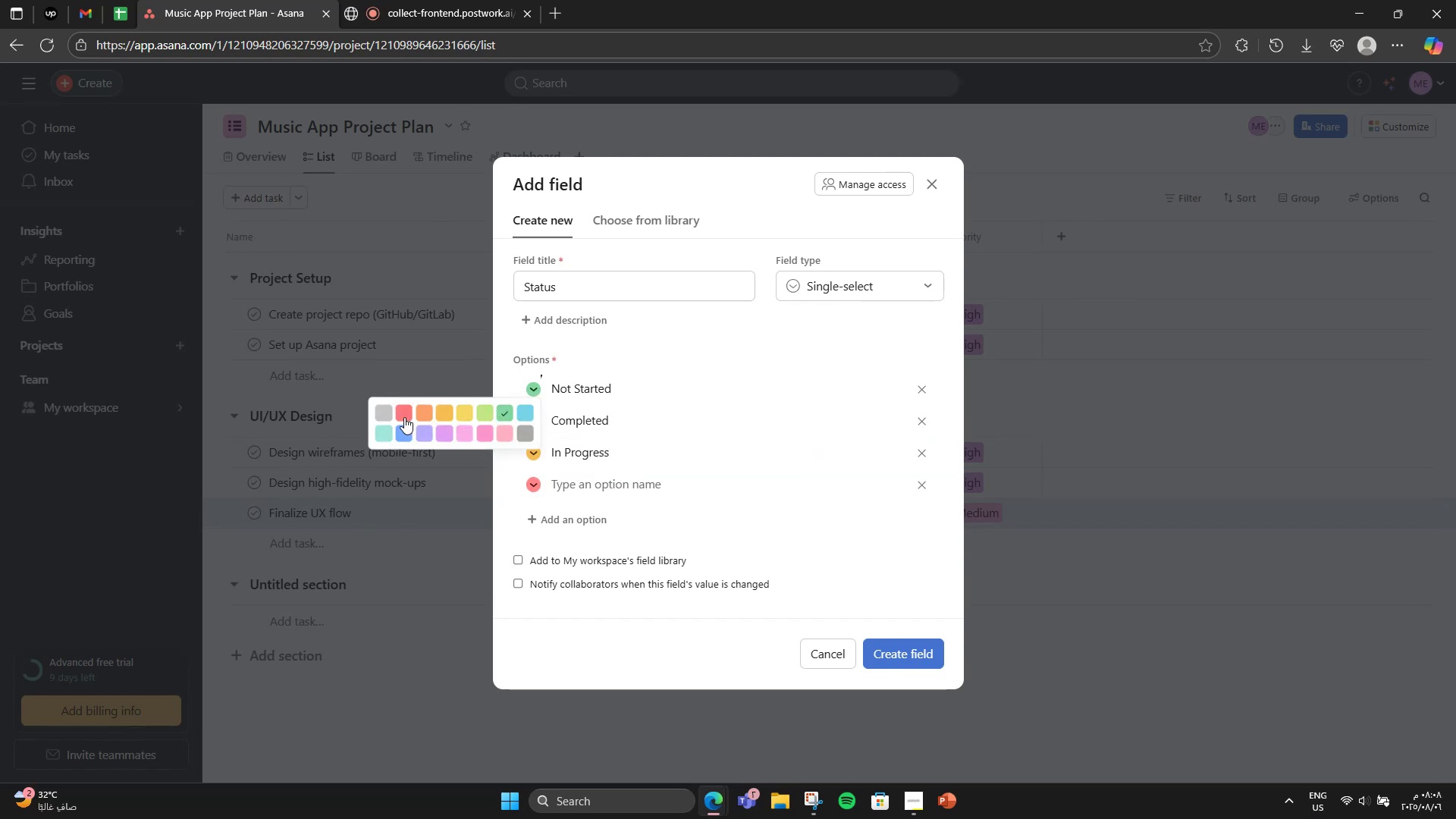 
left_click([404, 417])
 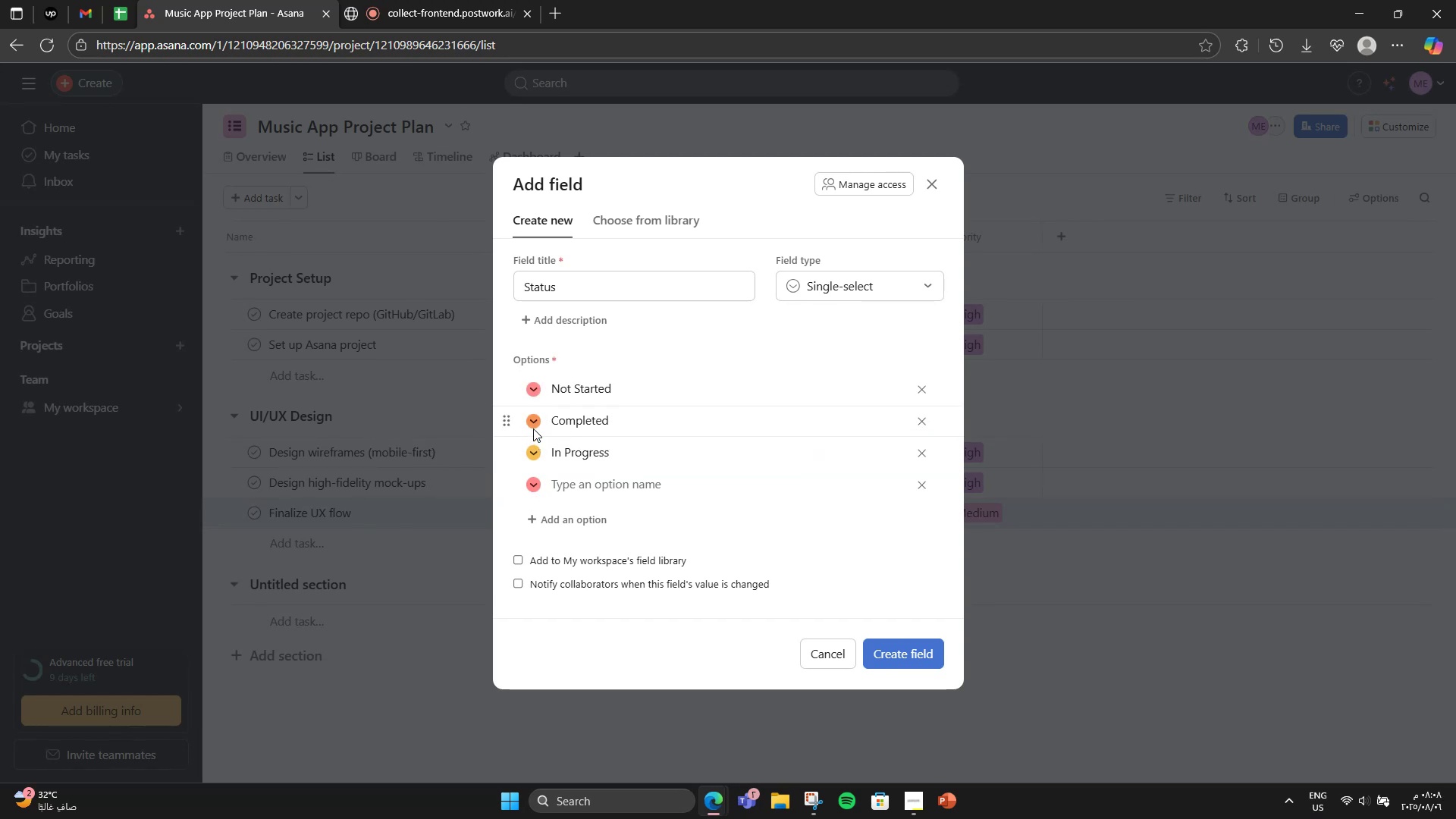 
left_click([533, 426])
 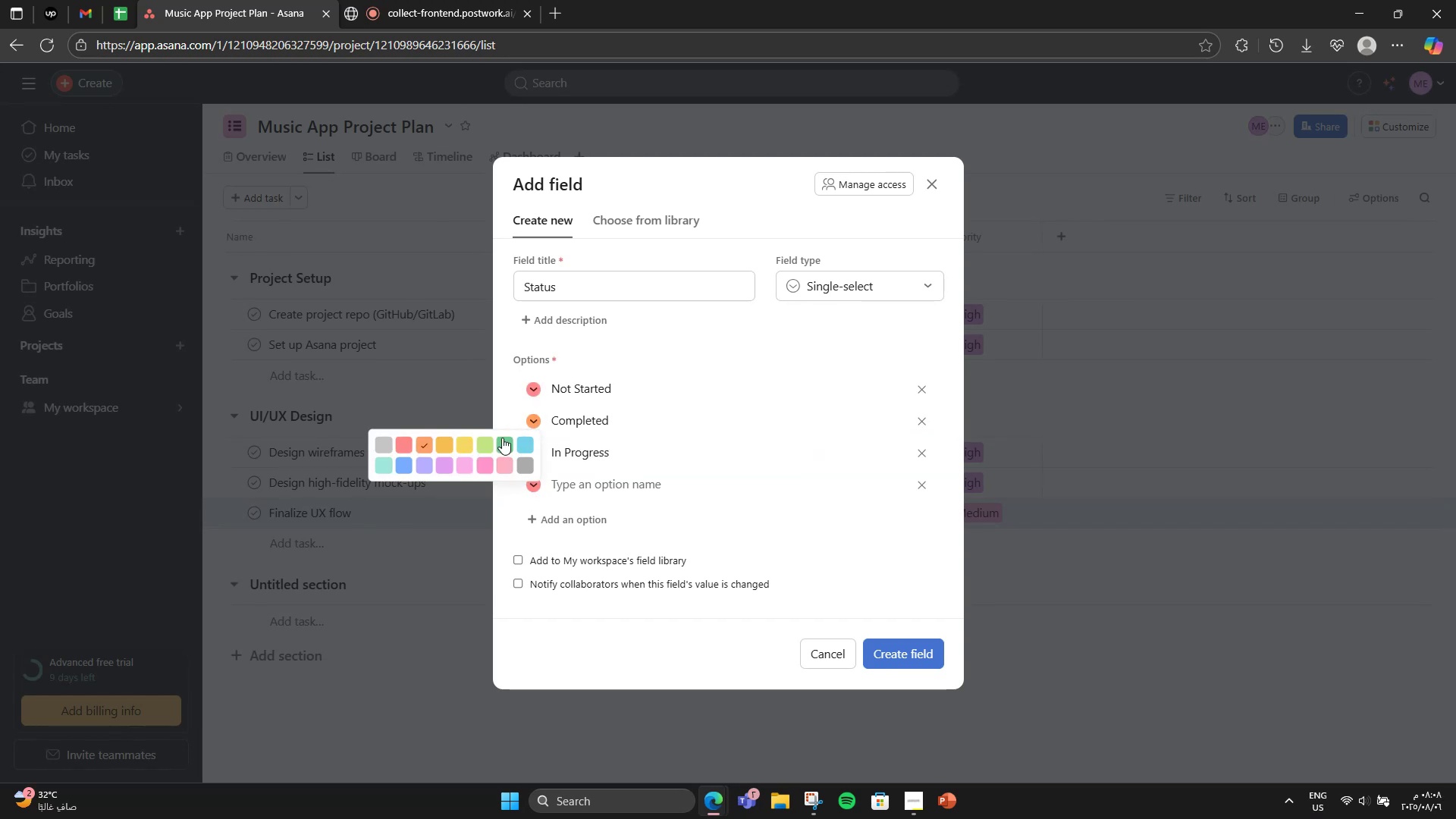 
left_click([502, 438])
 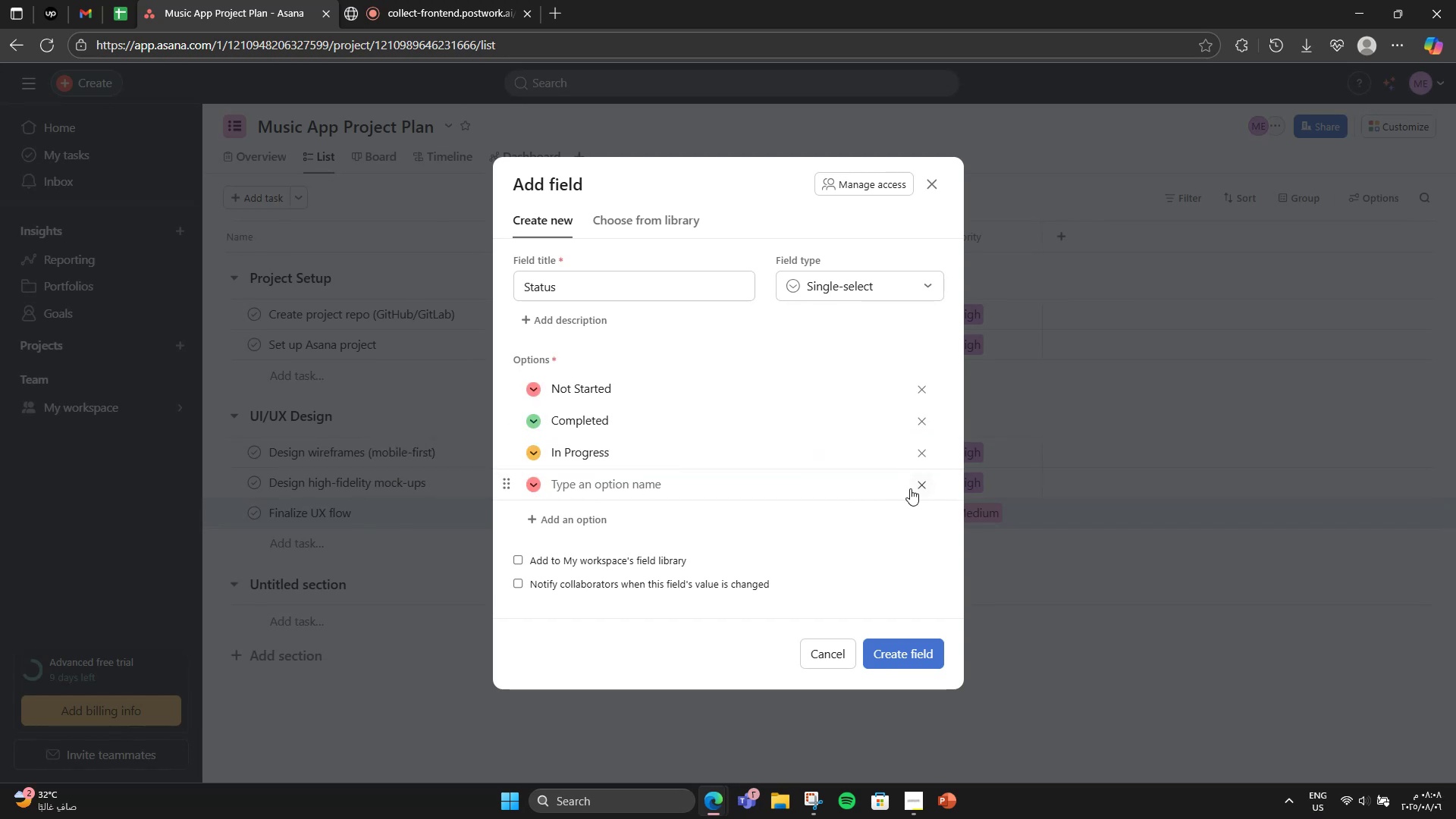 
left_click([922, 479])
 